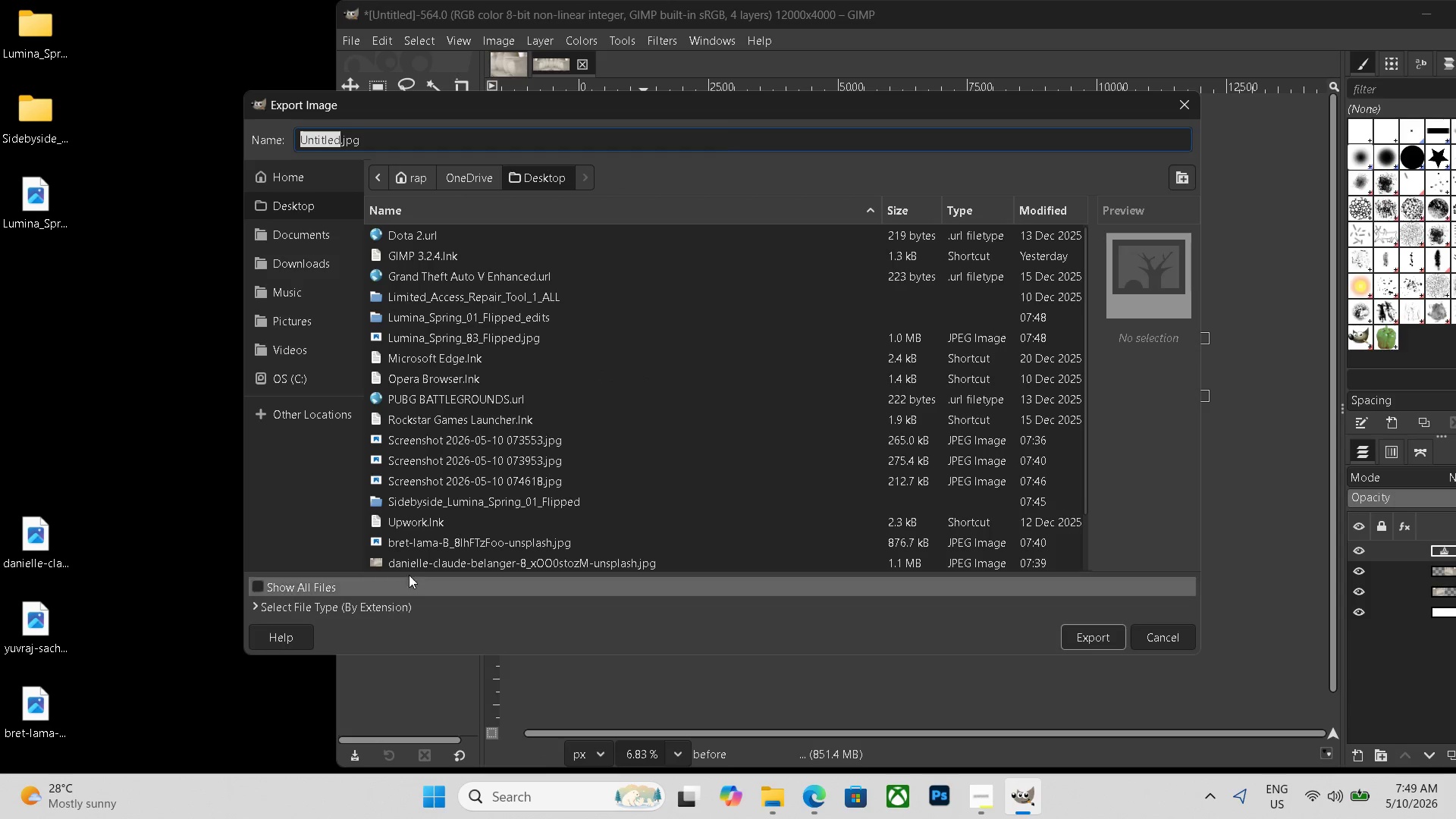 
left_click_drag(start_coordinate=[414, 143], to_coordinate=[173, 136])
 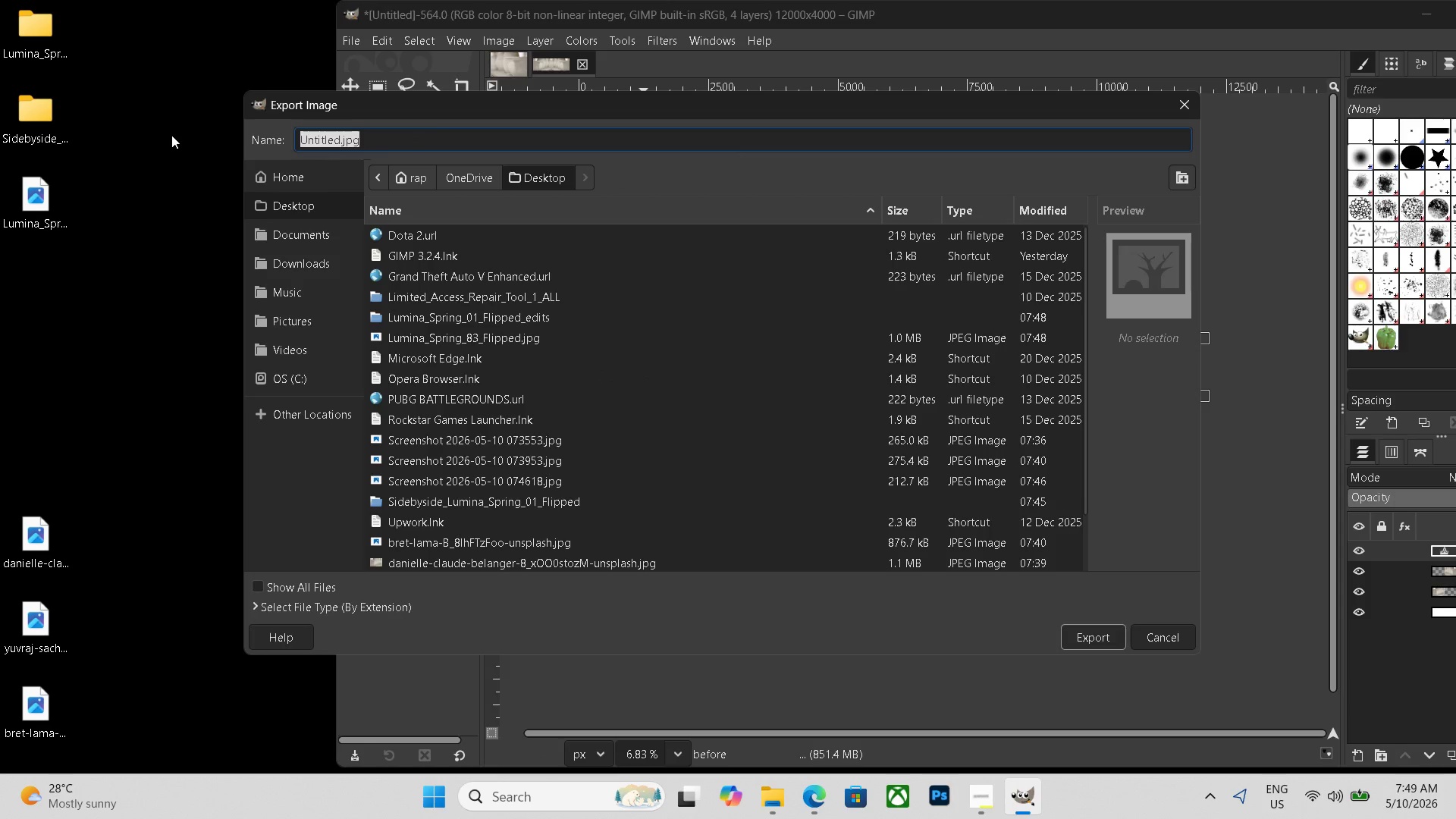 
type(sidb)
key(Backspace)
type(ebyside)
 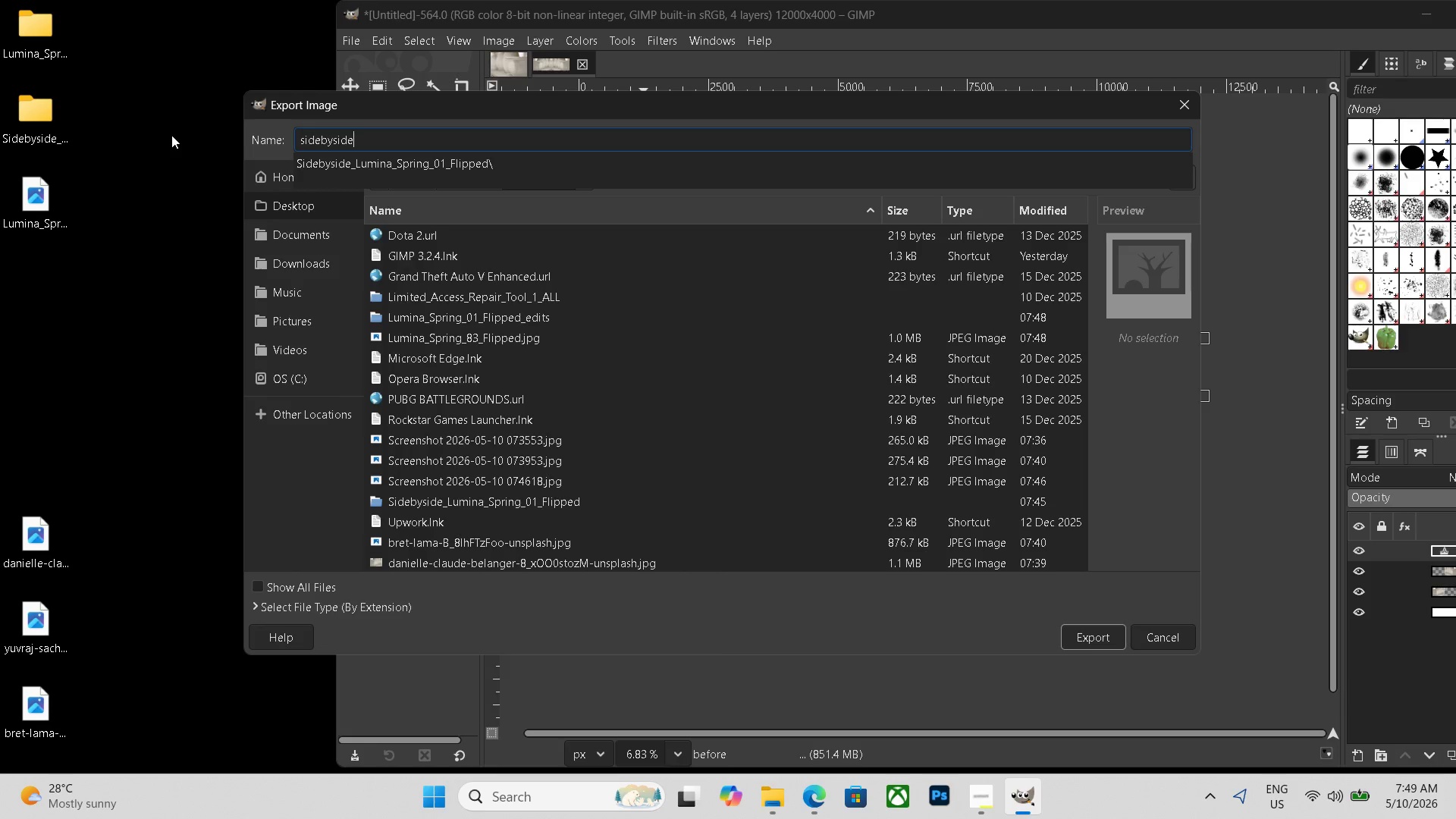 
key(Shift+Minus)
 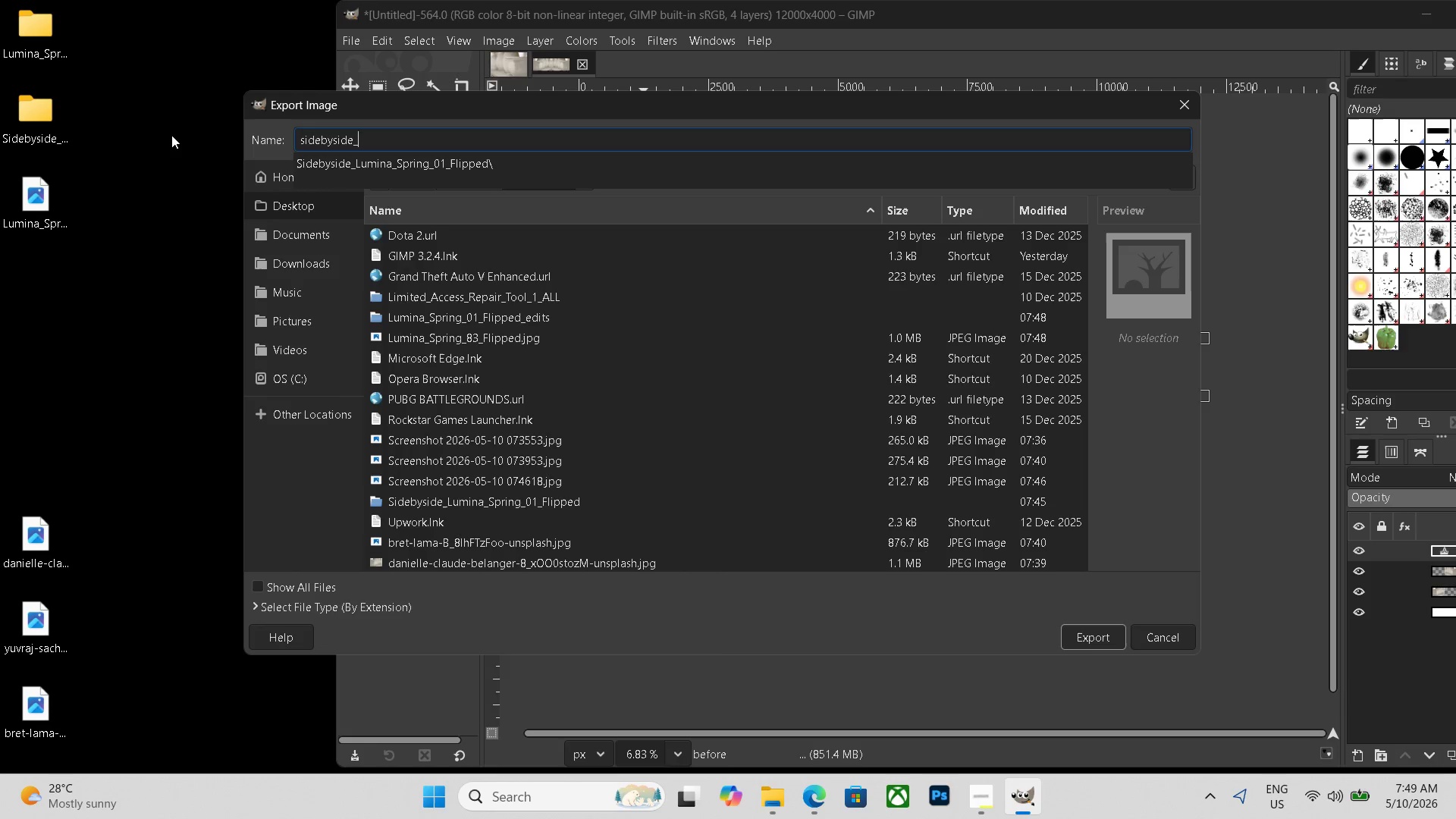 
key(Control+ControlLeft)
 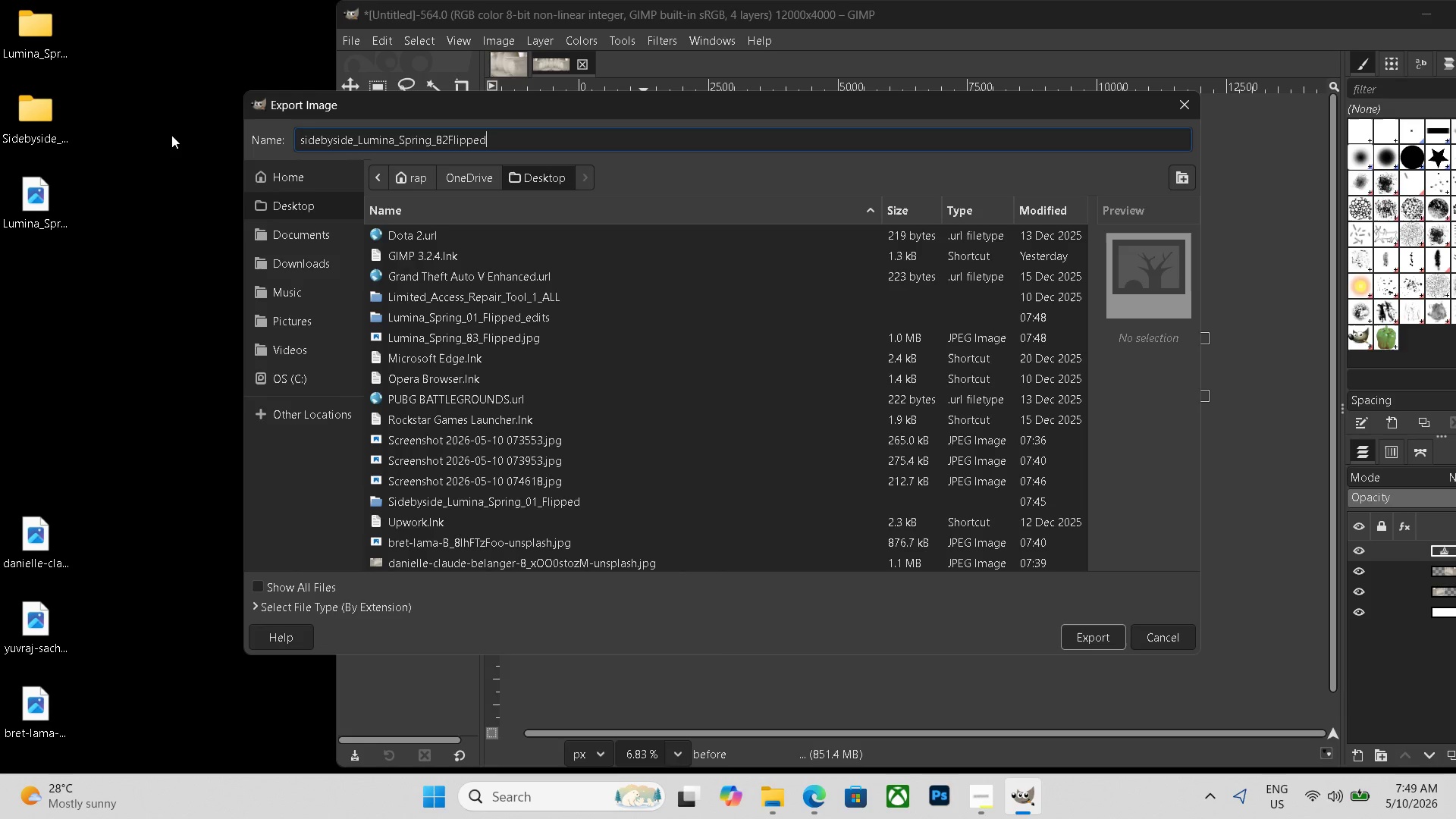 
key(Control+V)
 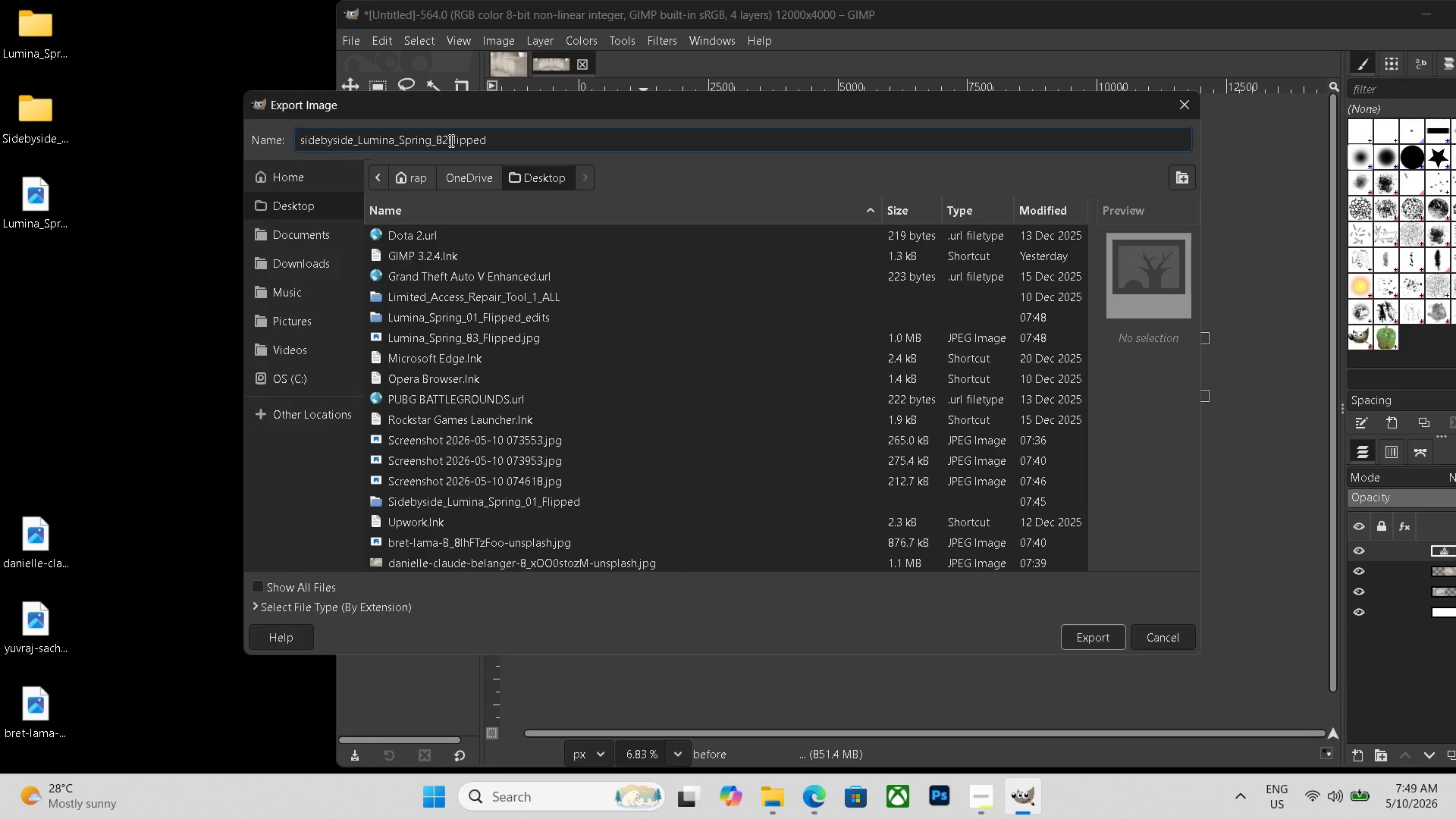 
left_click([447, 140])
 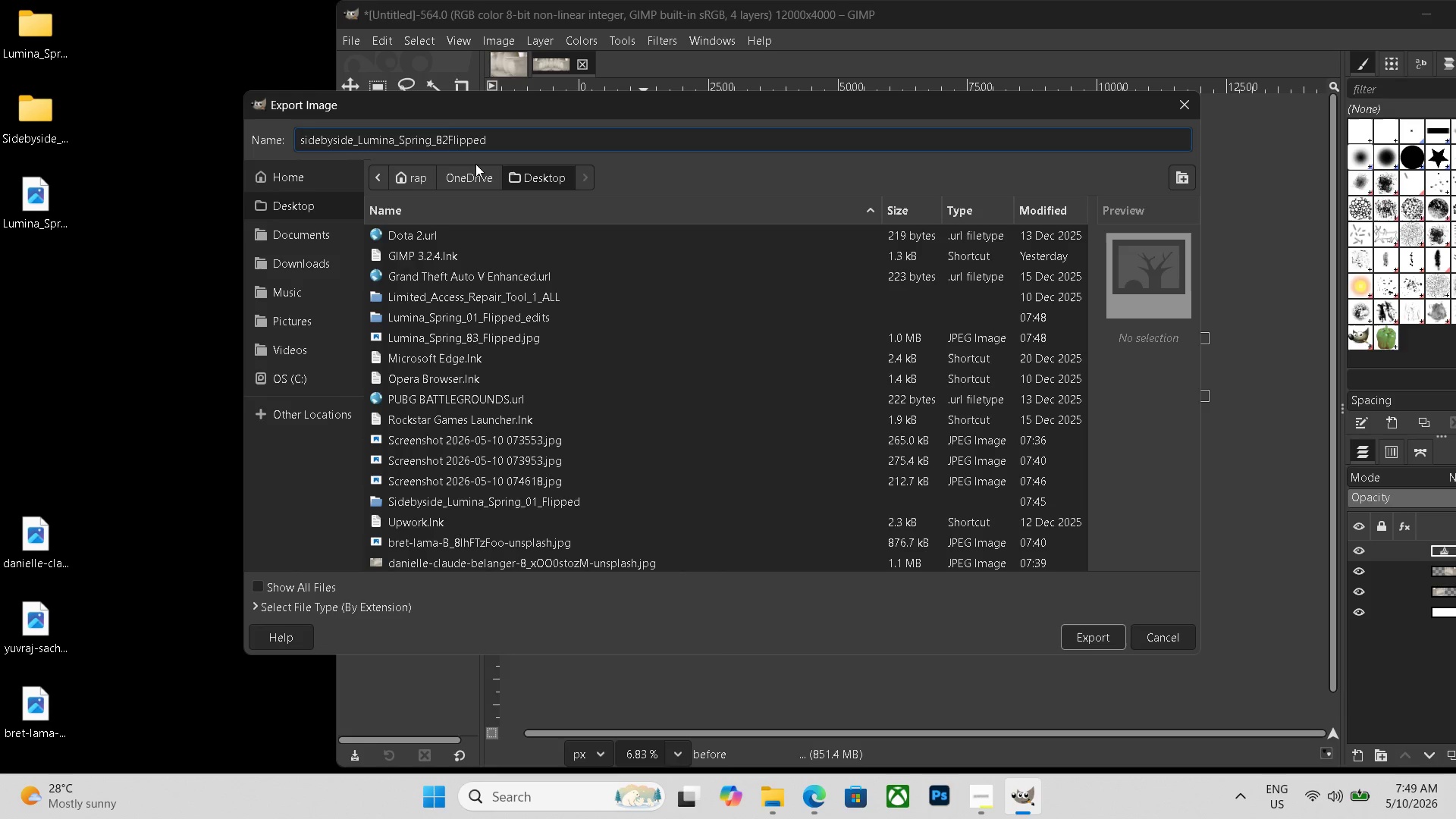 
key(Backspace)
 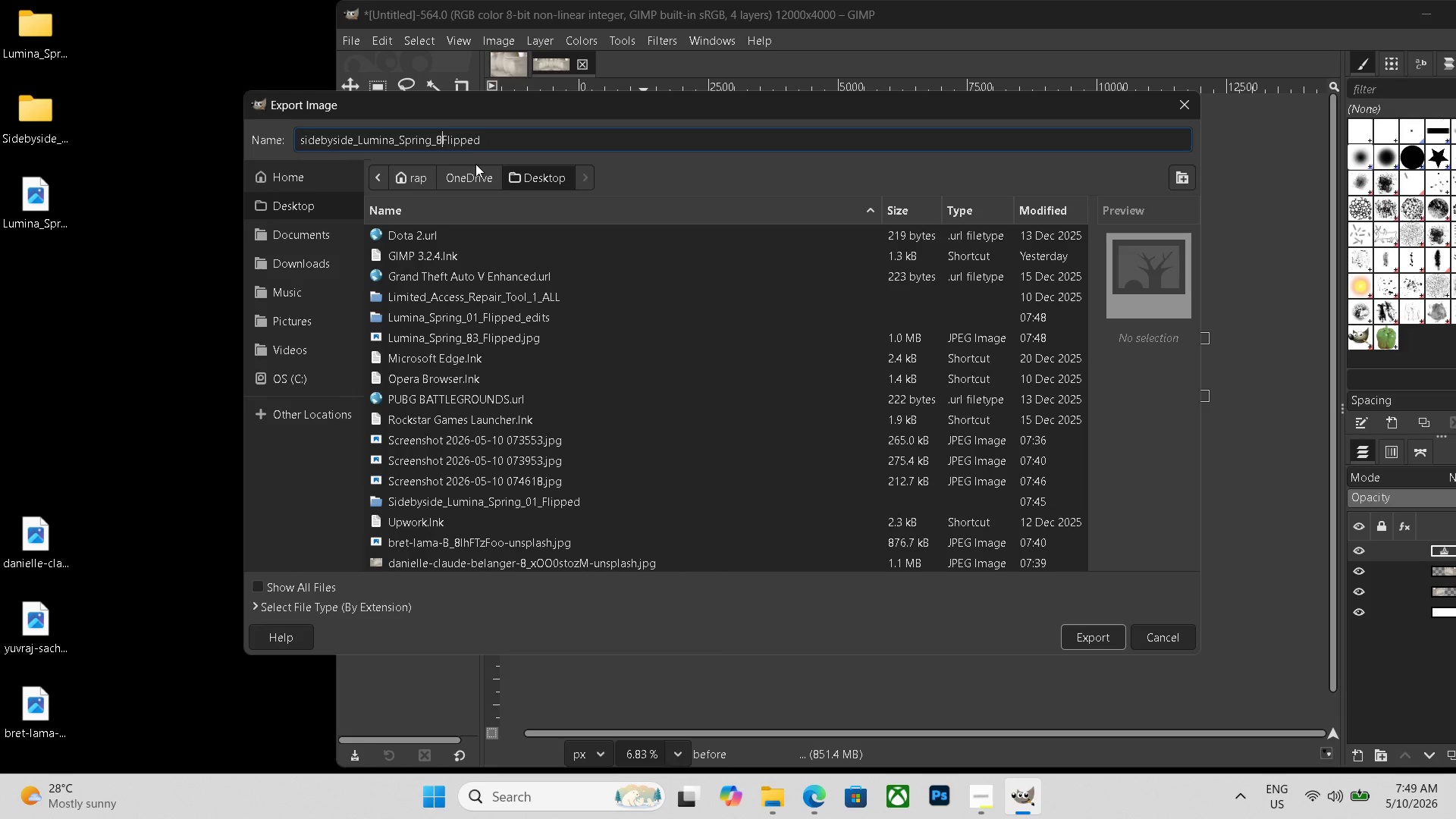 
key(Numpad3)
 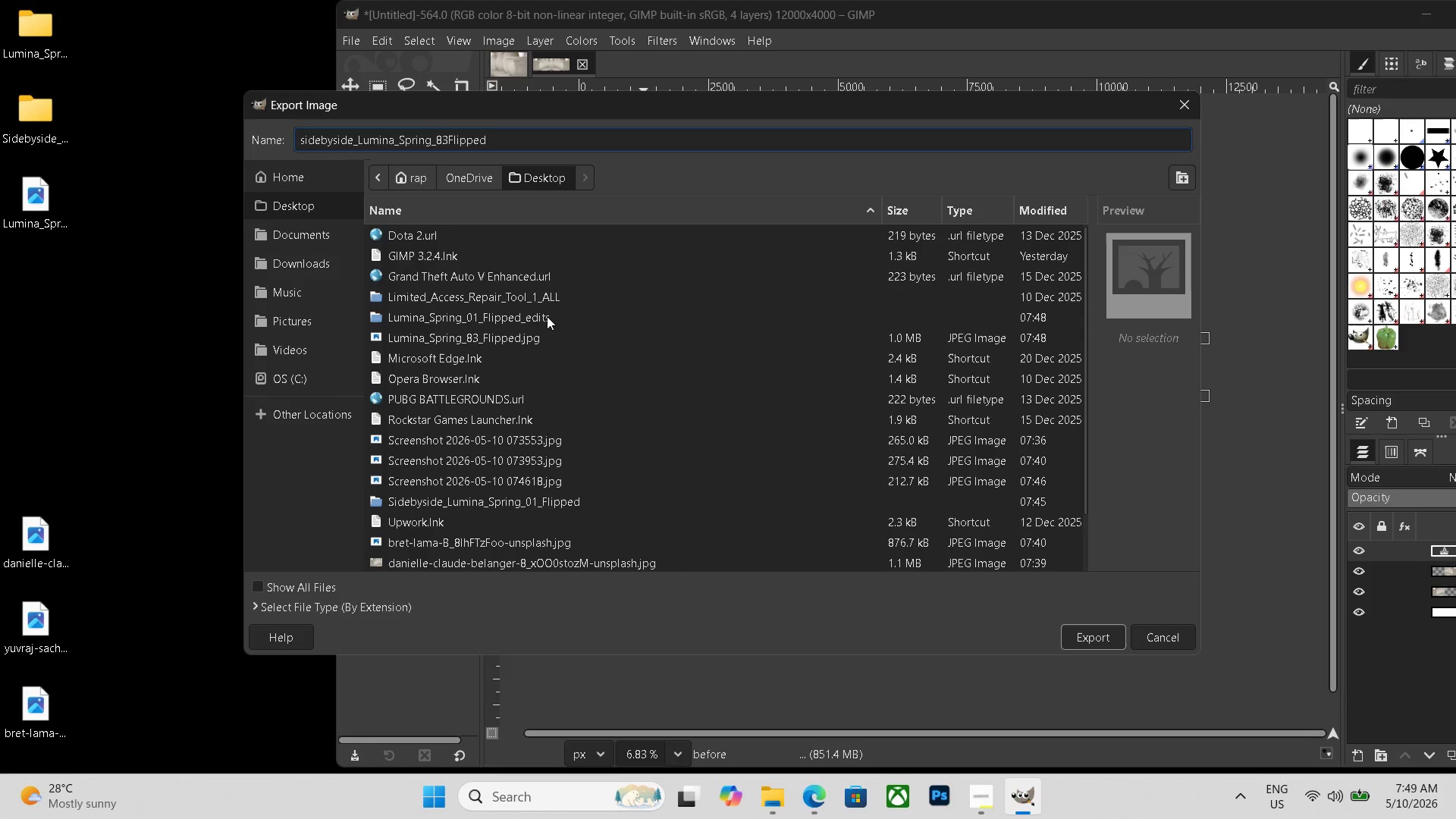 
key(Shift+Minus)
 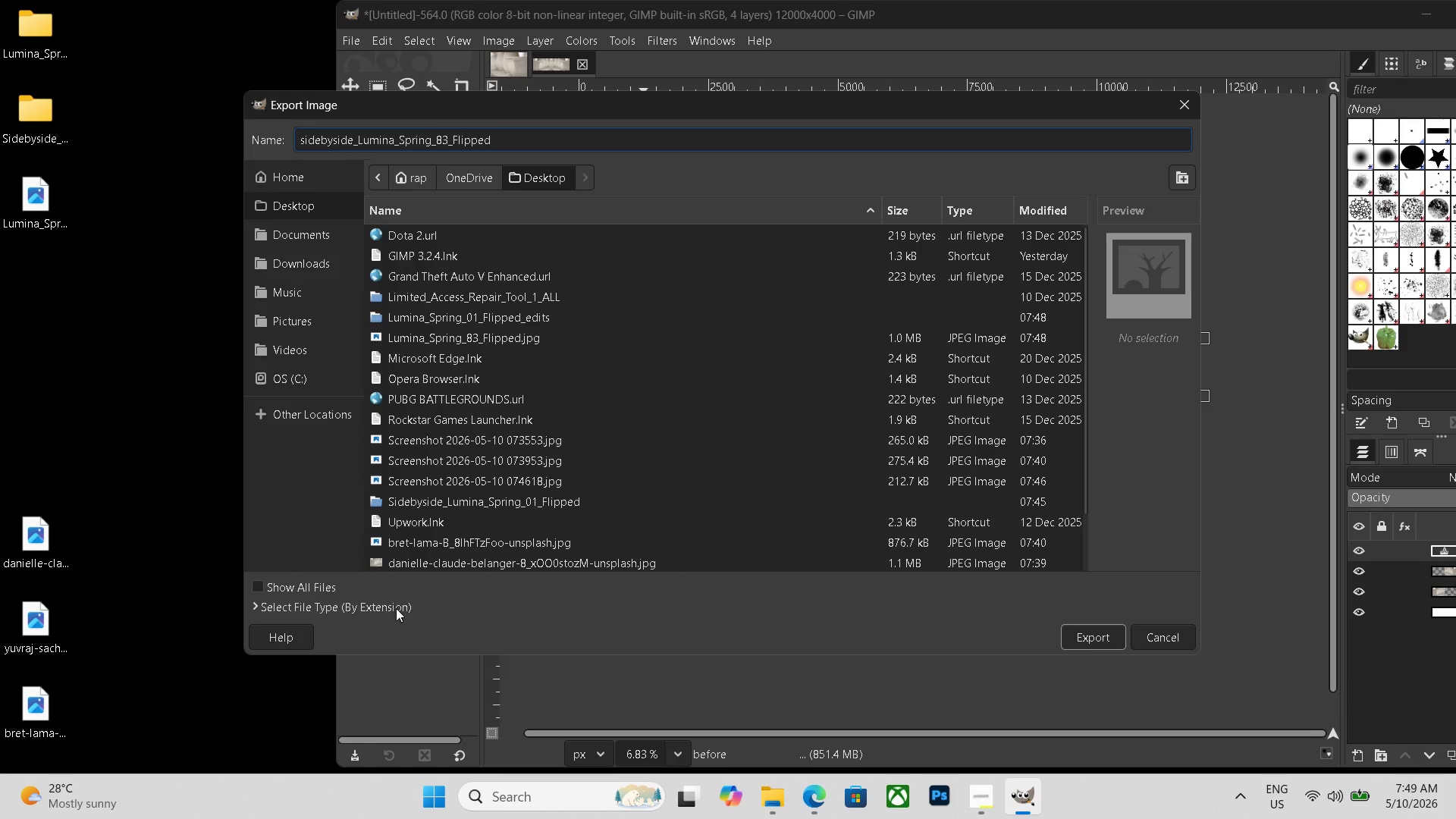 
wait(5.39)
 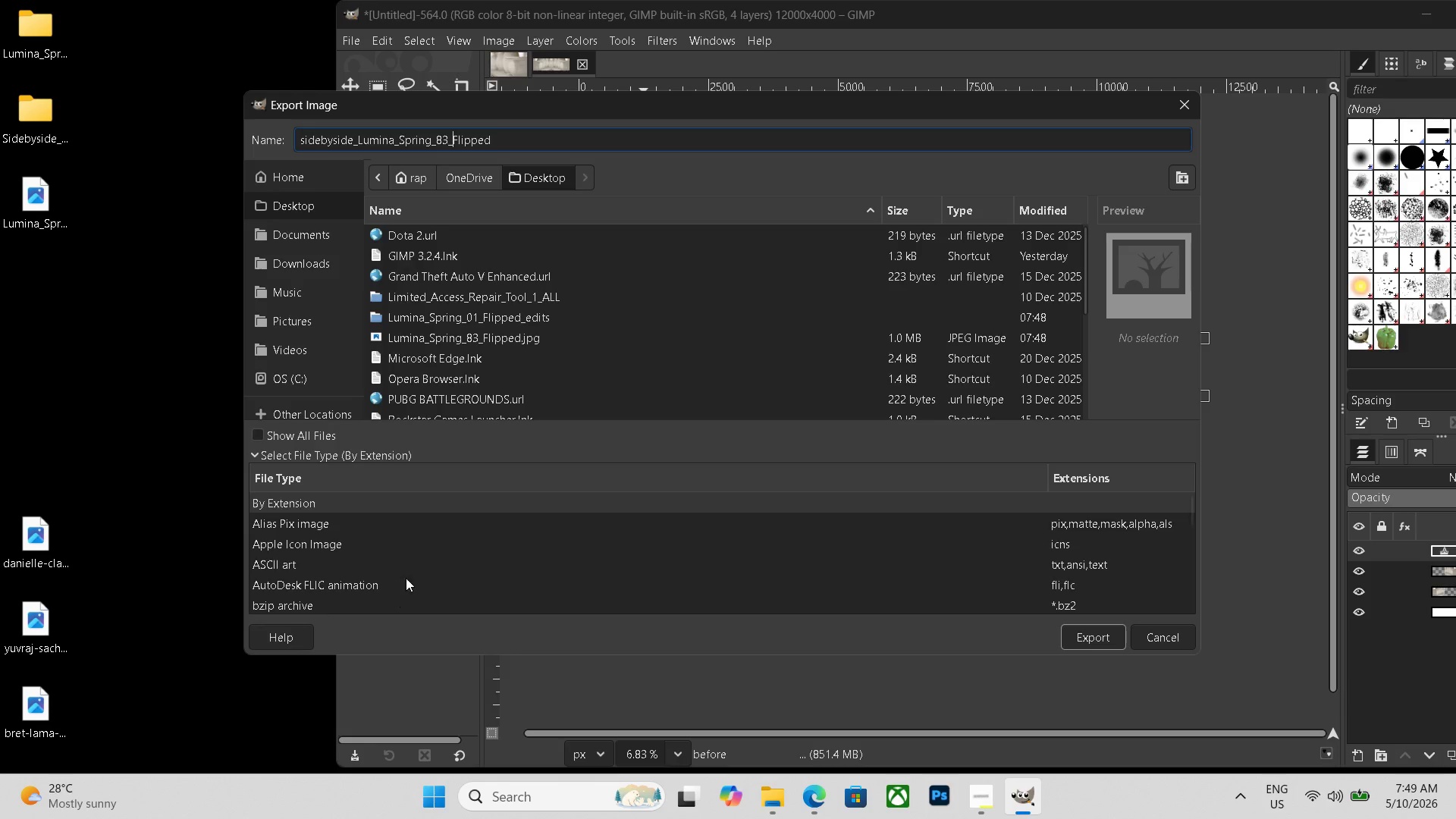 
scroll: coordinate [399, 578], scroll_direction: down, amount: 21.0
 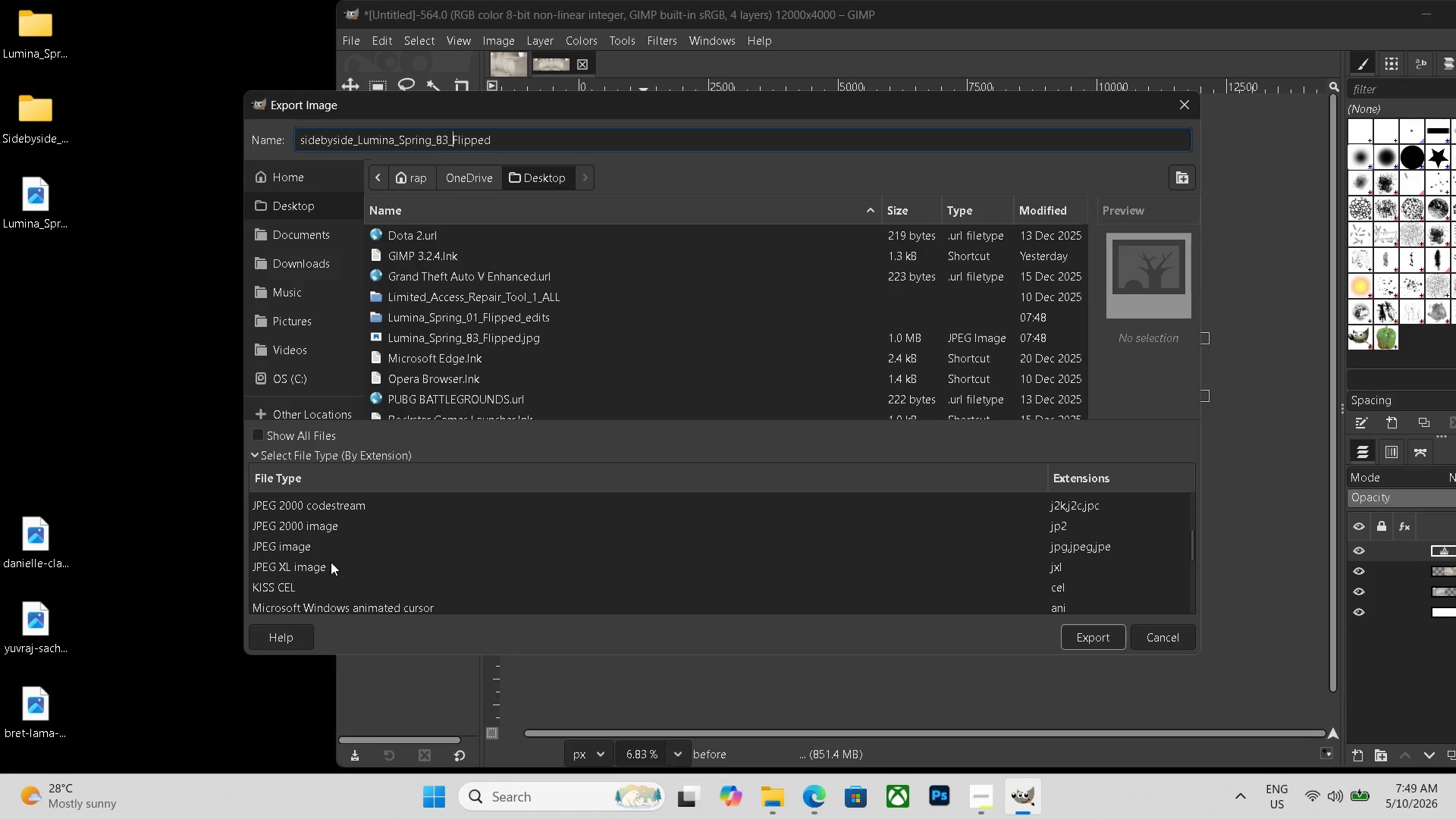 
left_click([397, 607])
 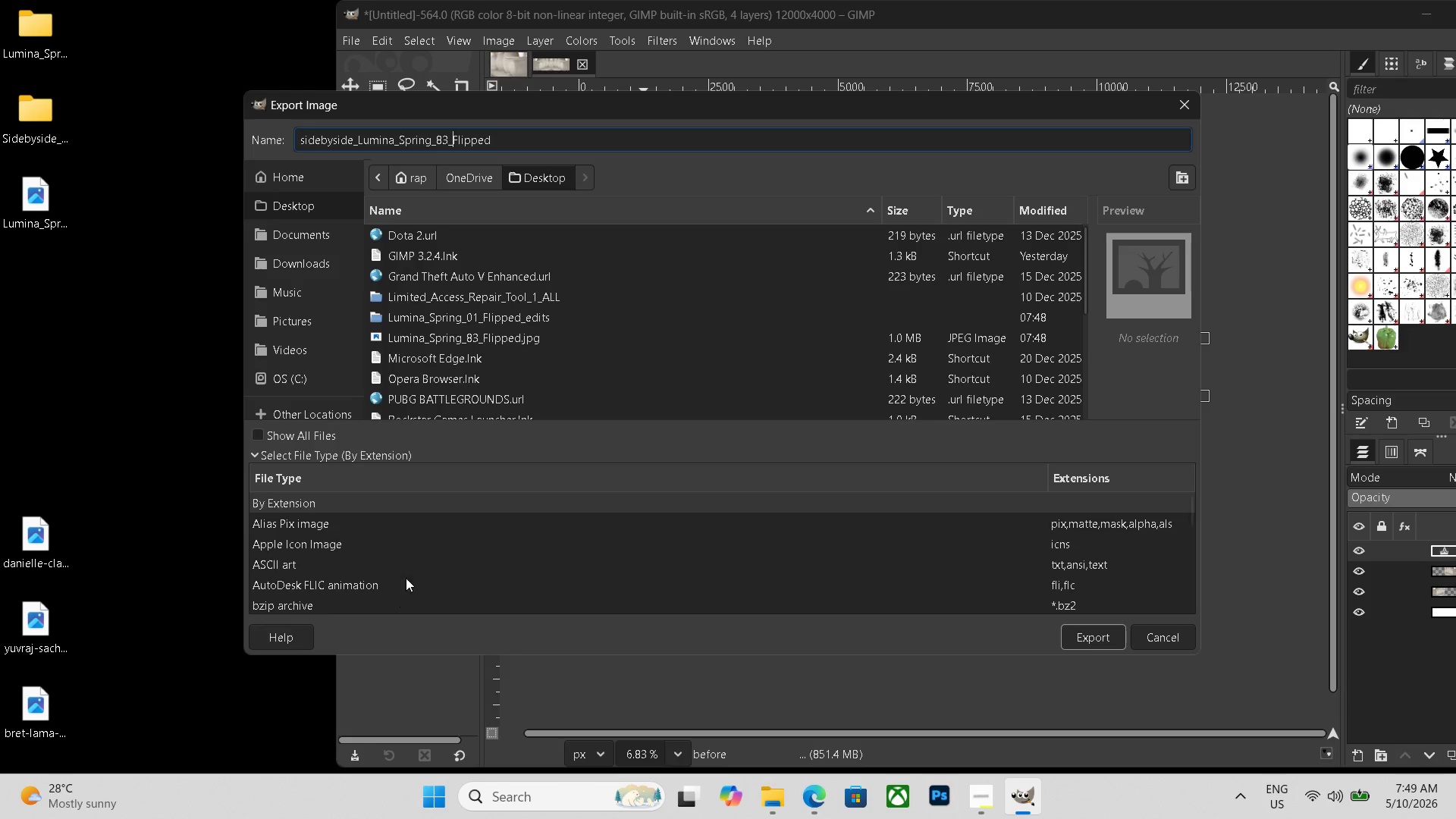 
left_click([322, 547])
 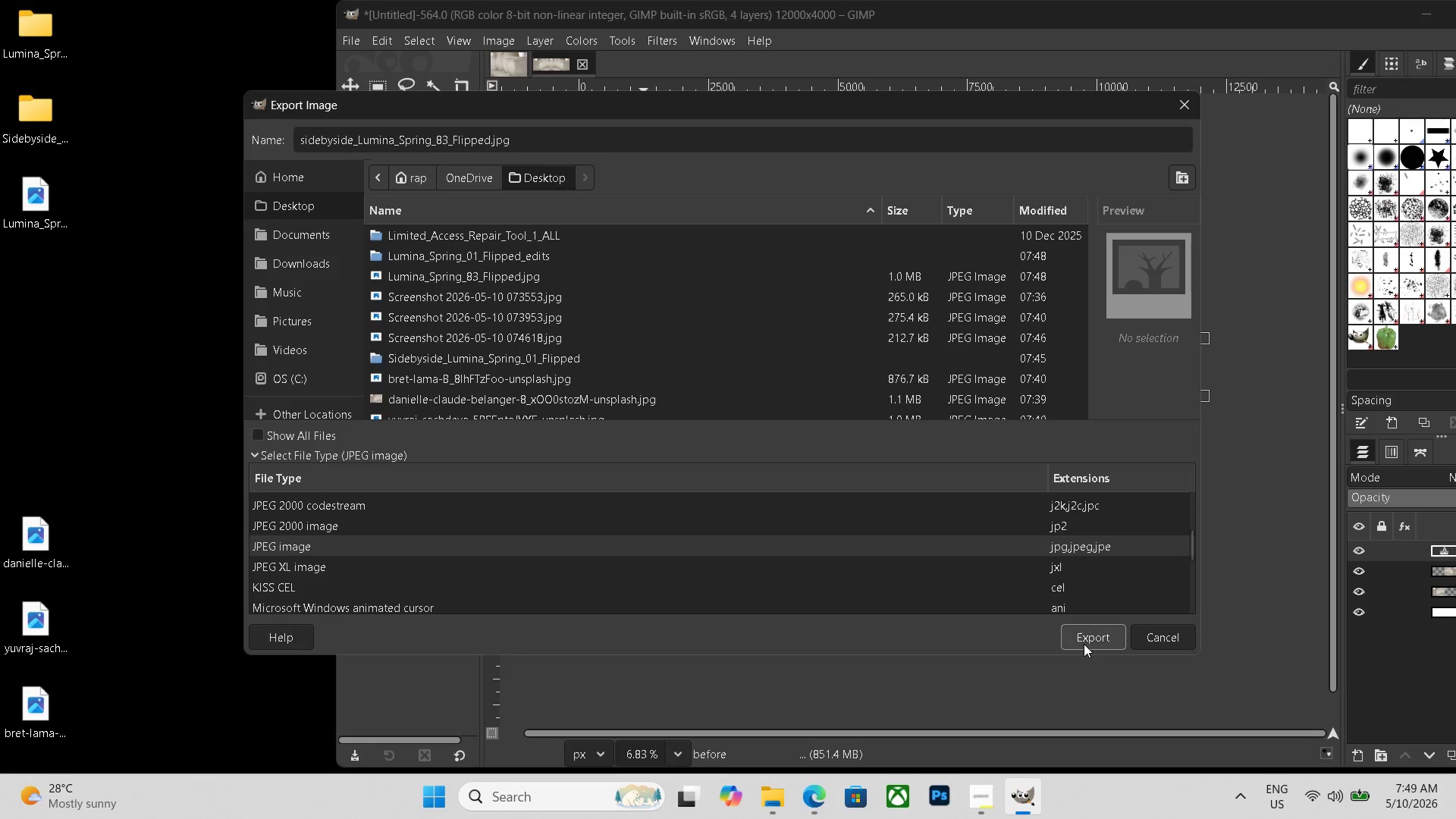 
left_click([1087, 643])
 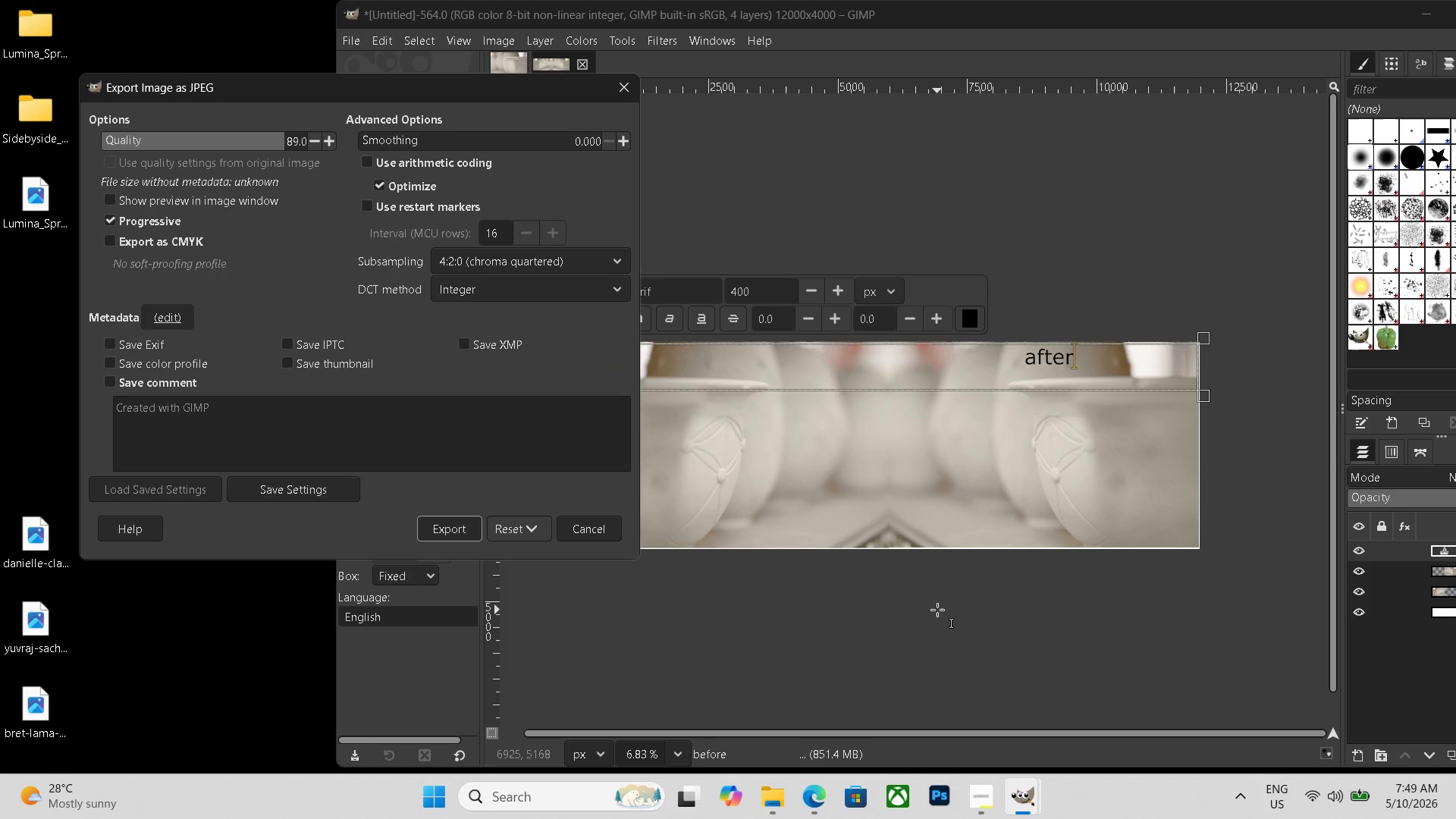 
left_click([464, 530])
 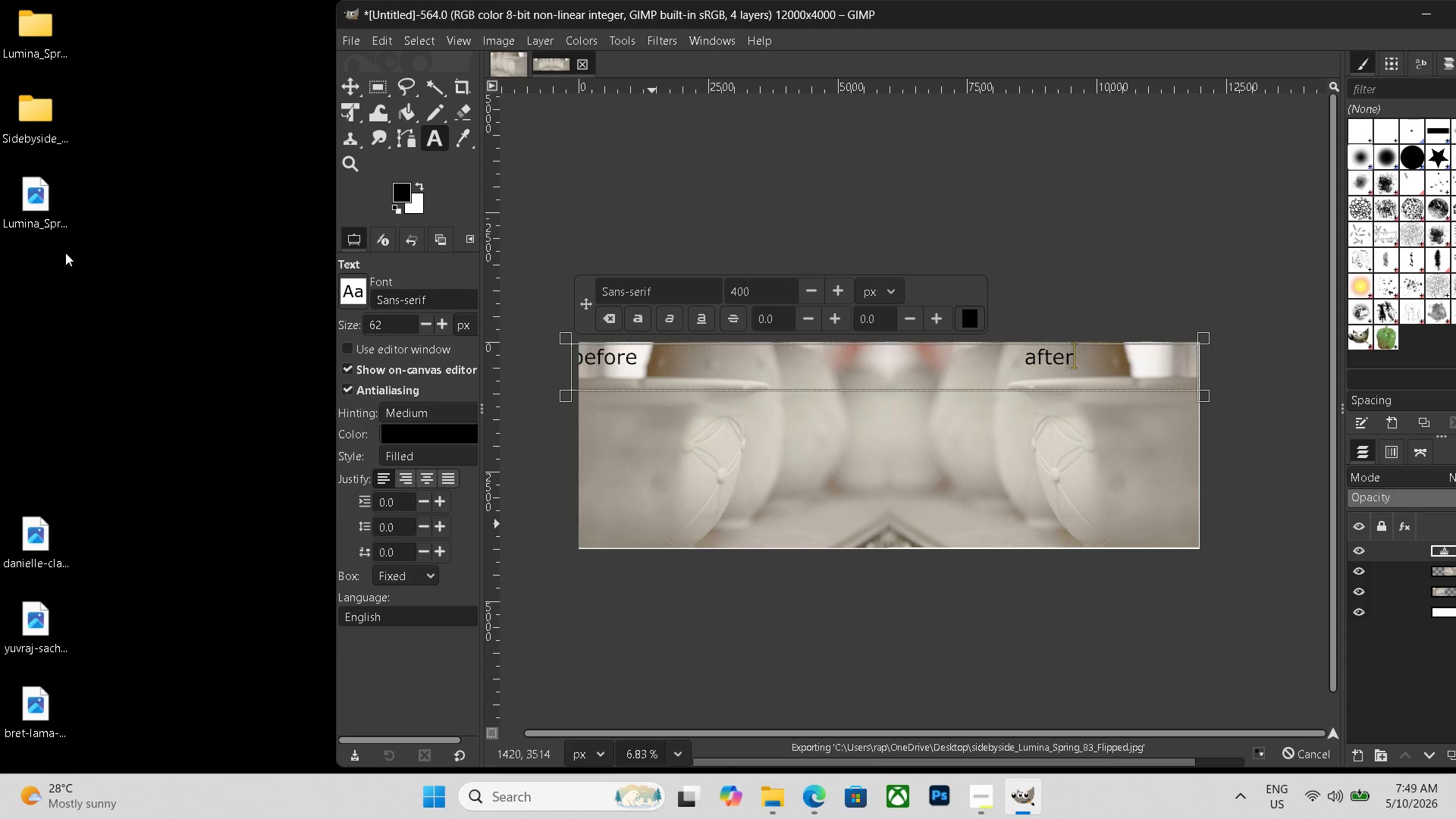 
left_click_drag(start_coordinate=[42, 215], to_coordinate=[42, 42])
 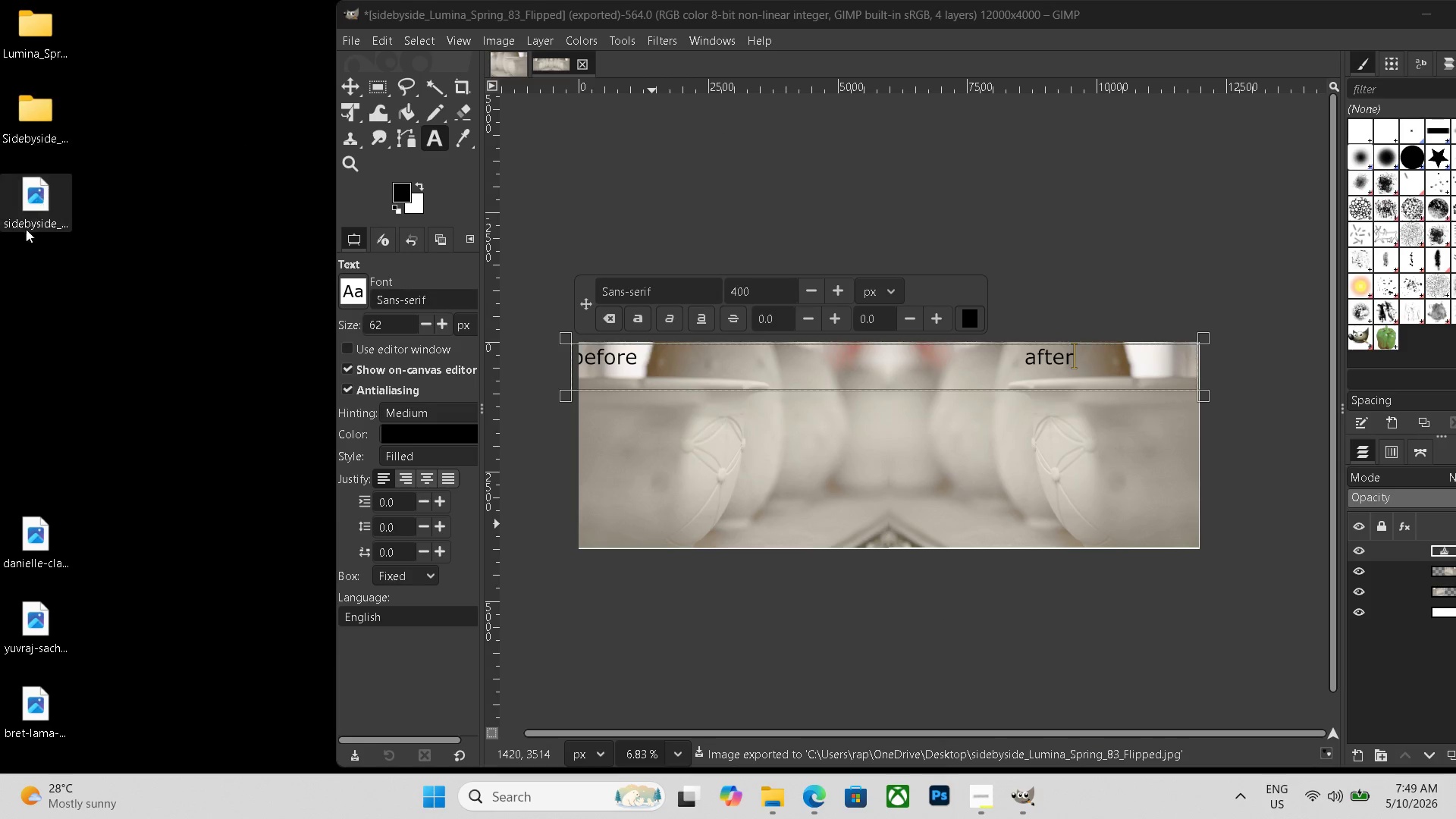 
left_click_drag(start_coordinate=[39, 206], to_coordinate=[29, 114])
 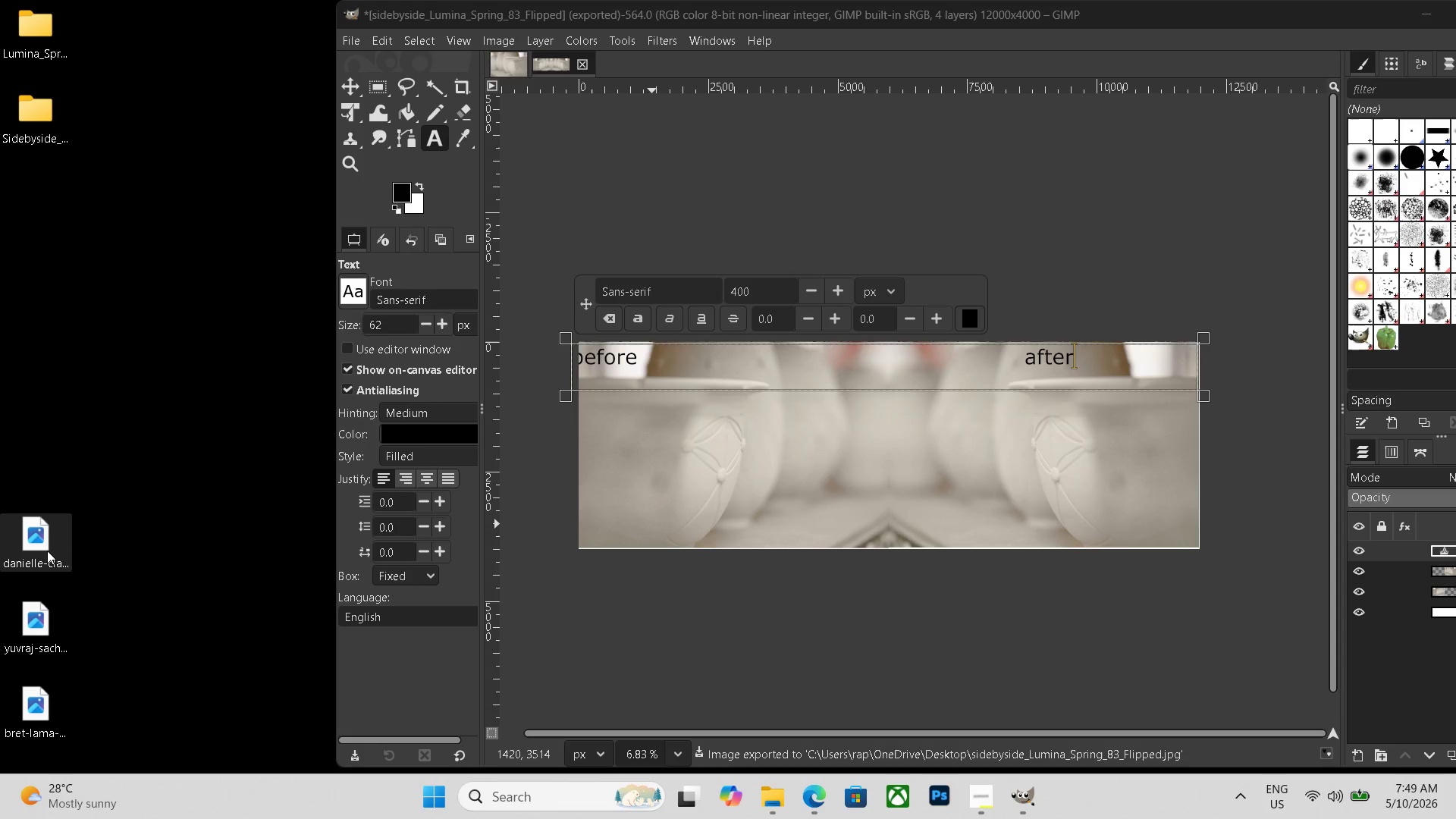 
left_click([47, 553])
 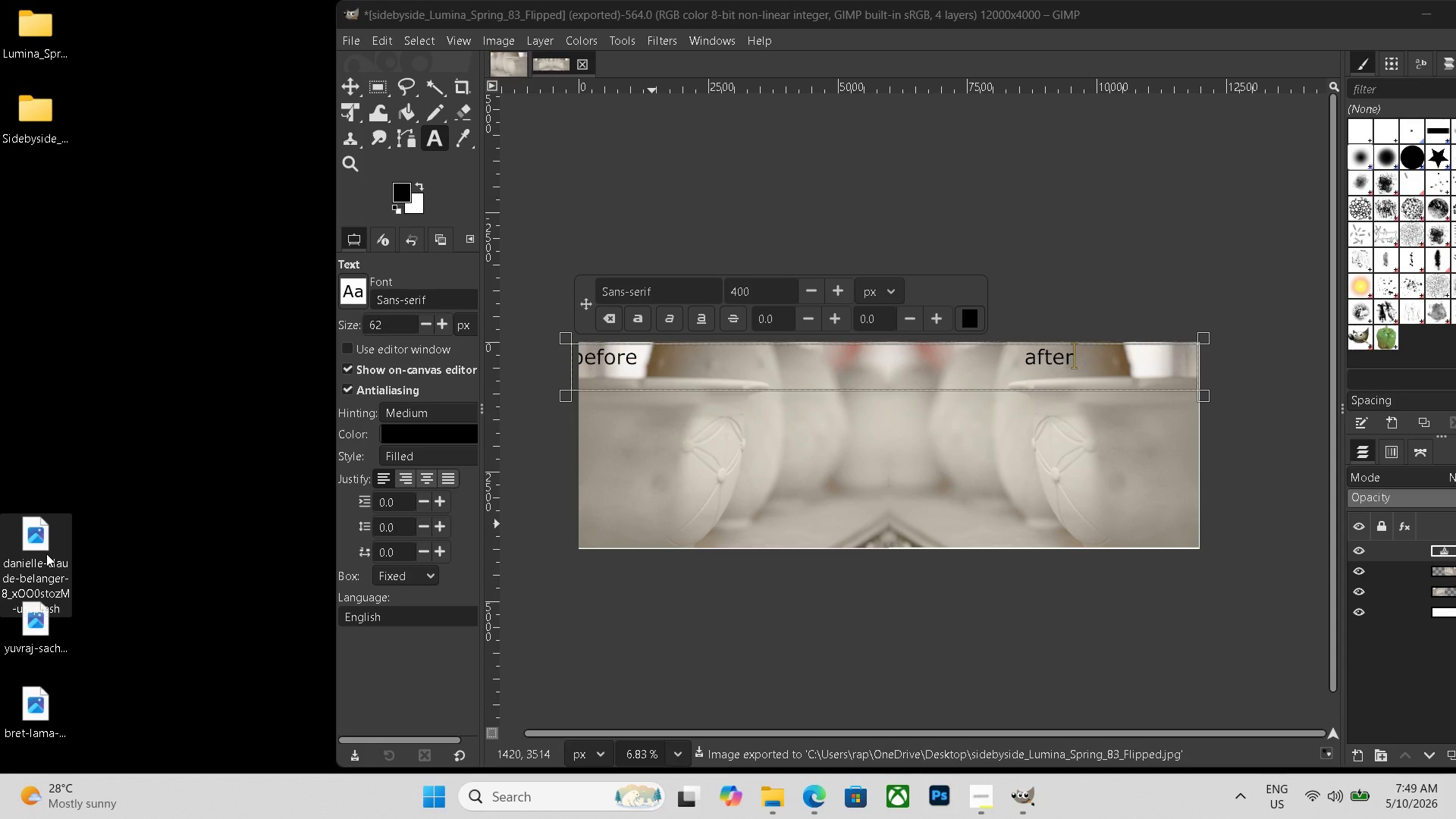 
key(Delete)
 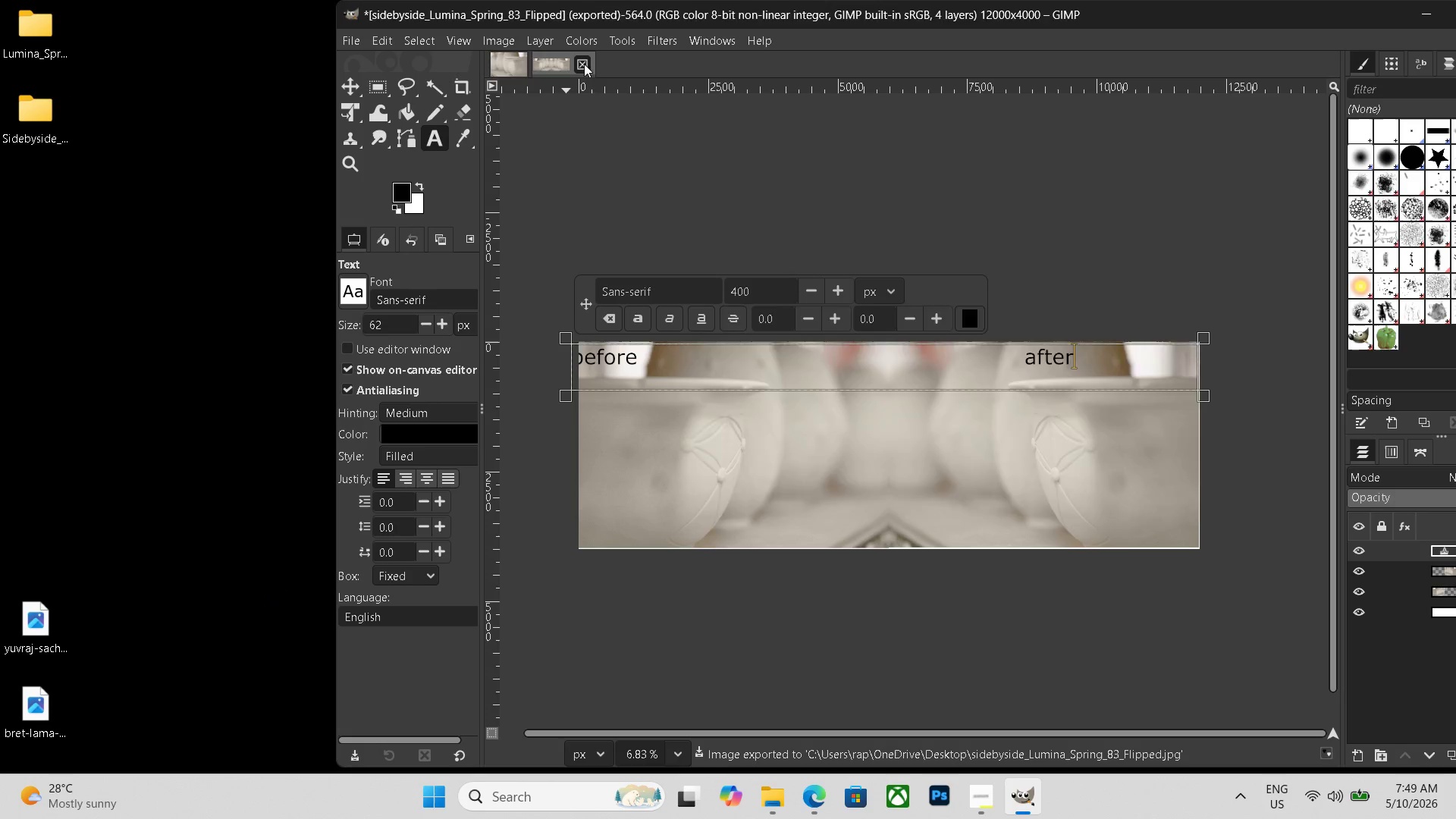 
left_click([999, 502])
 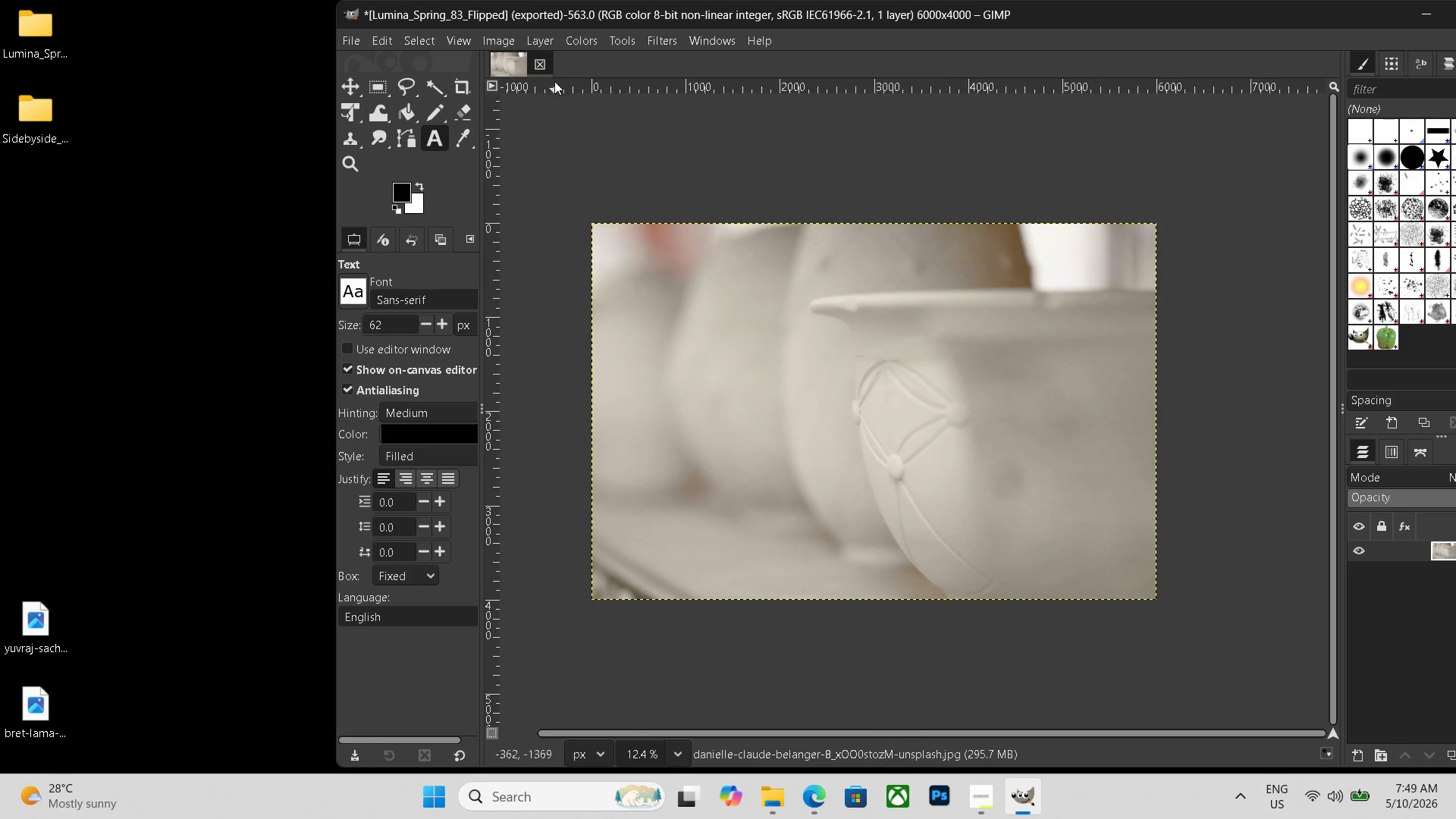 
left_click([543, 68])
 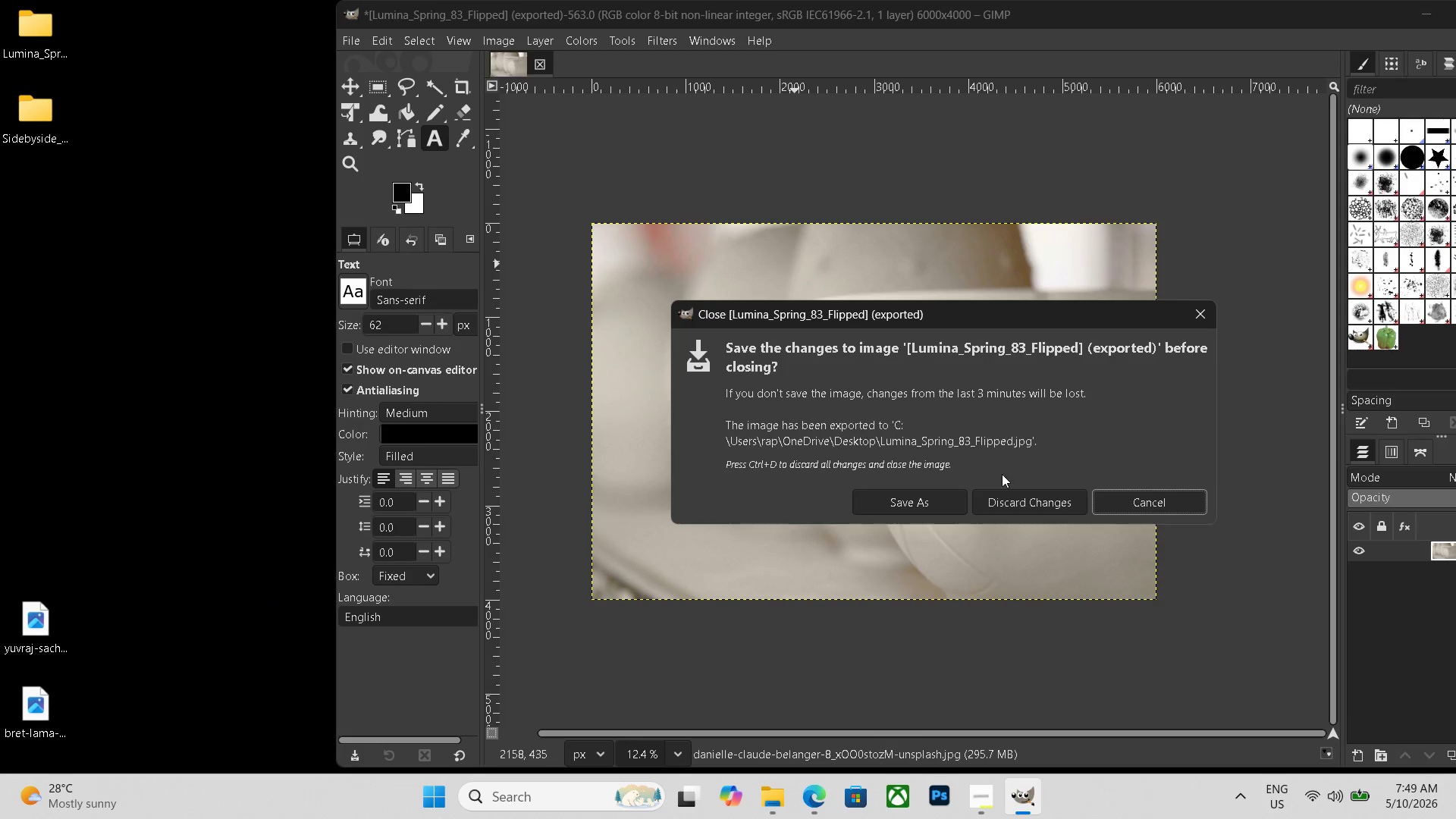 
left_click([1011, 498])
 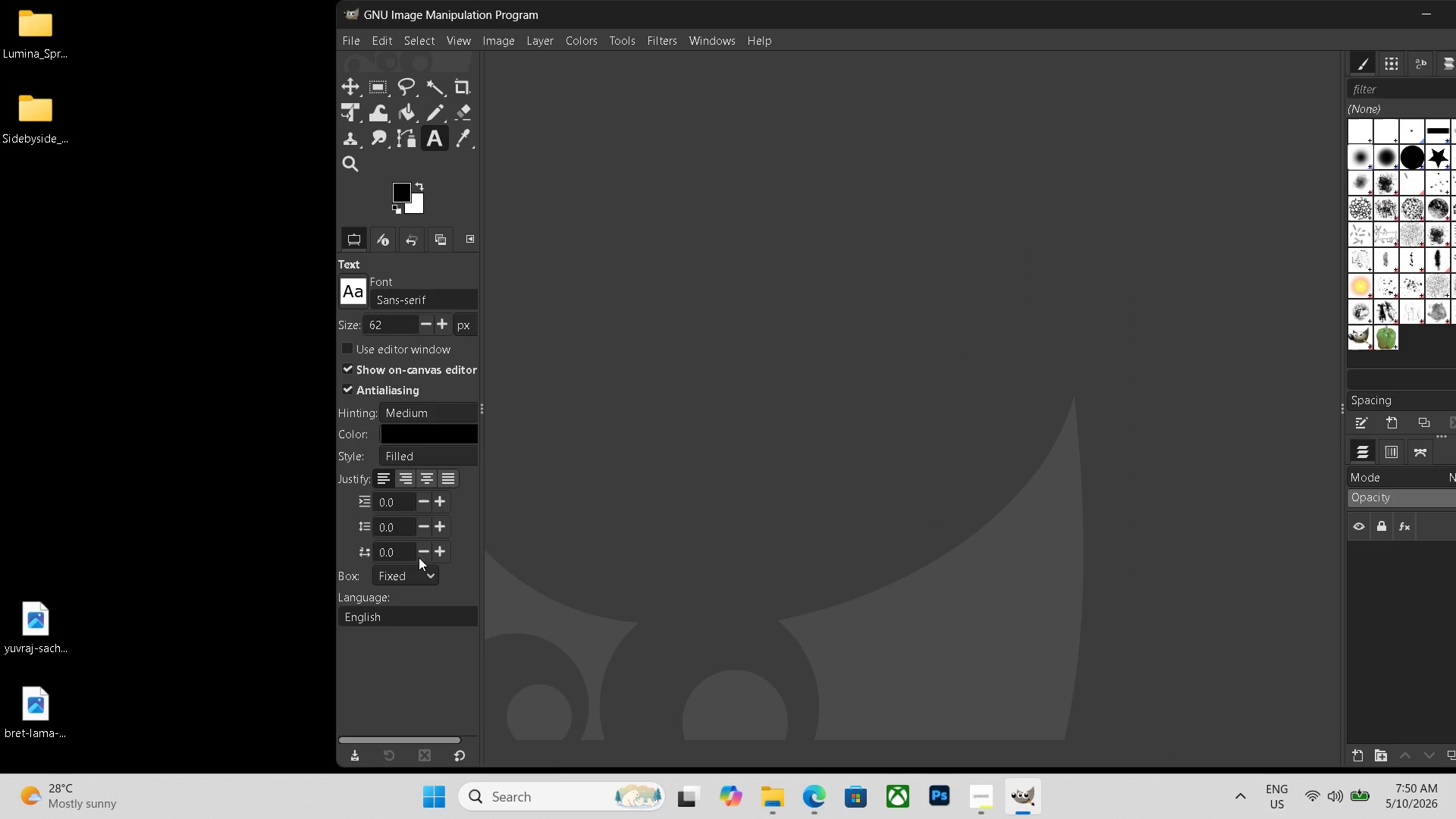 
left_click_drag(start_coordinate=[45, 616], to_coordinate=[762, 469])
 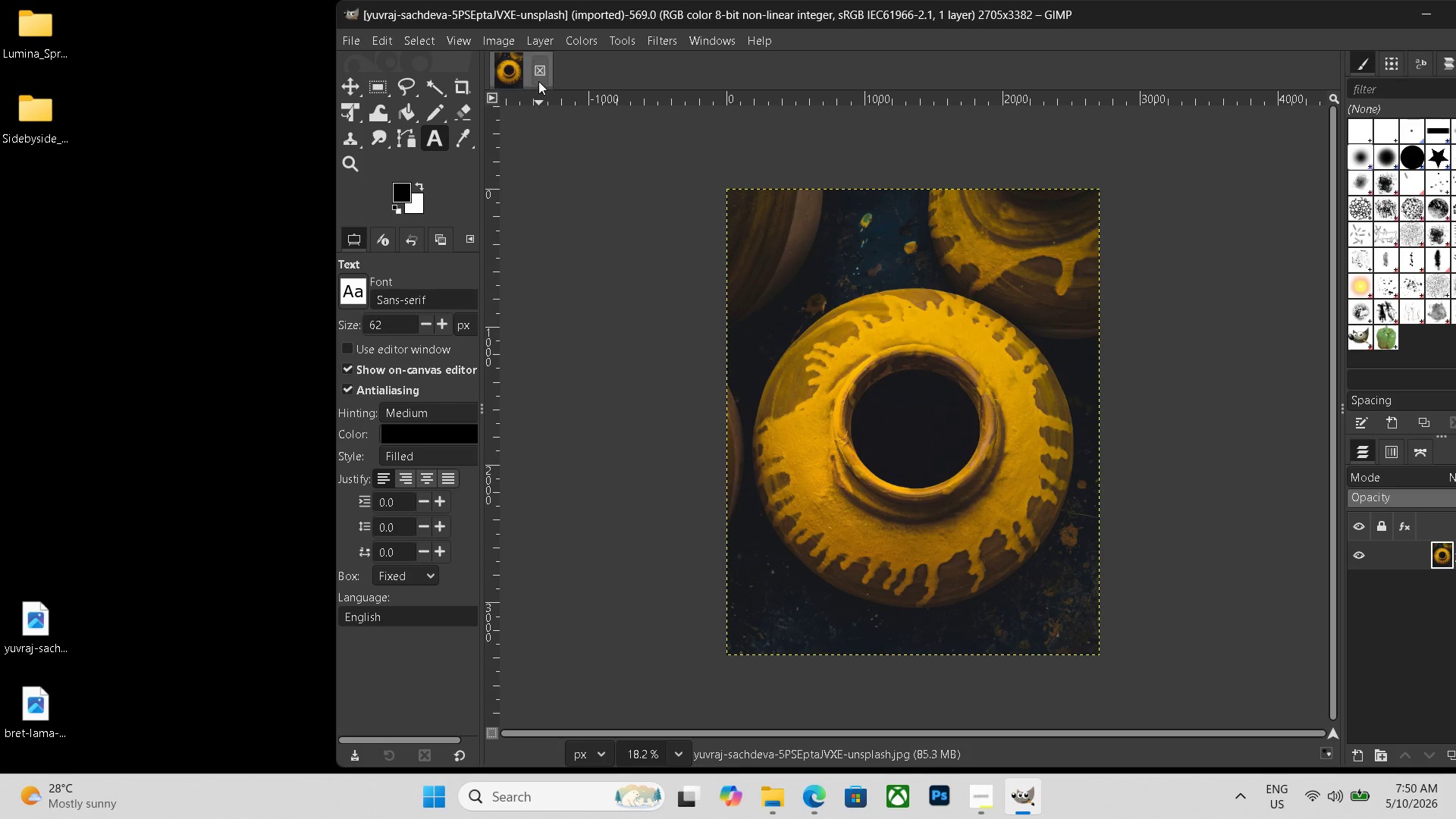 
left_click([538, 76])
 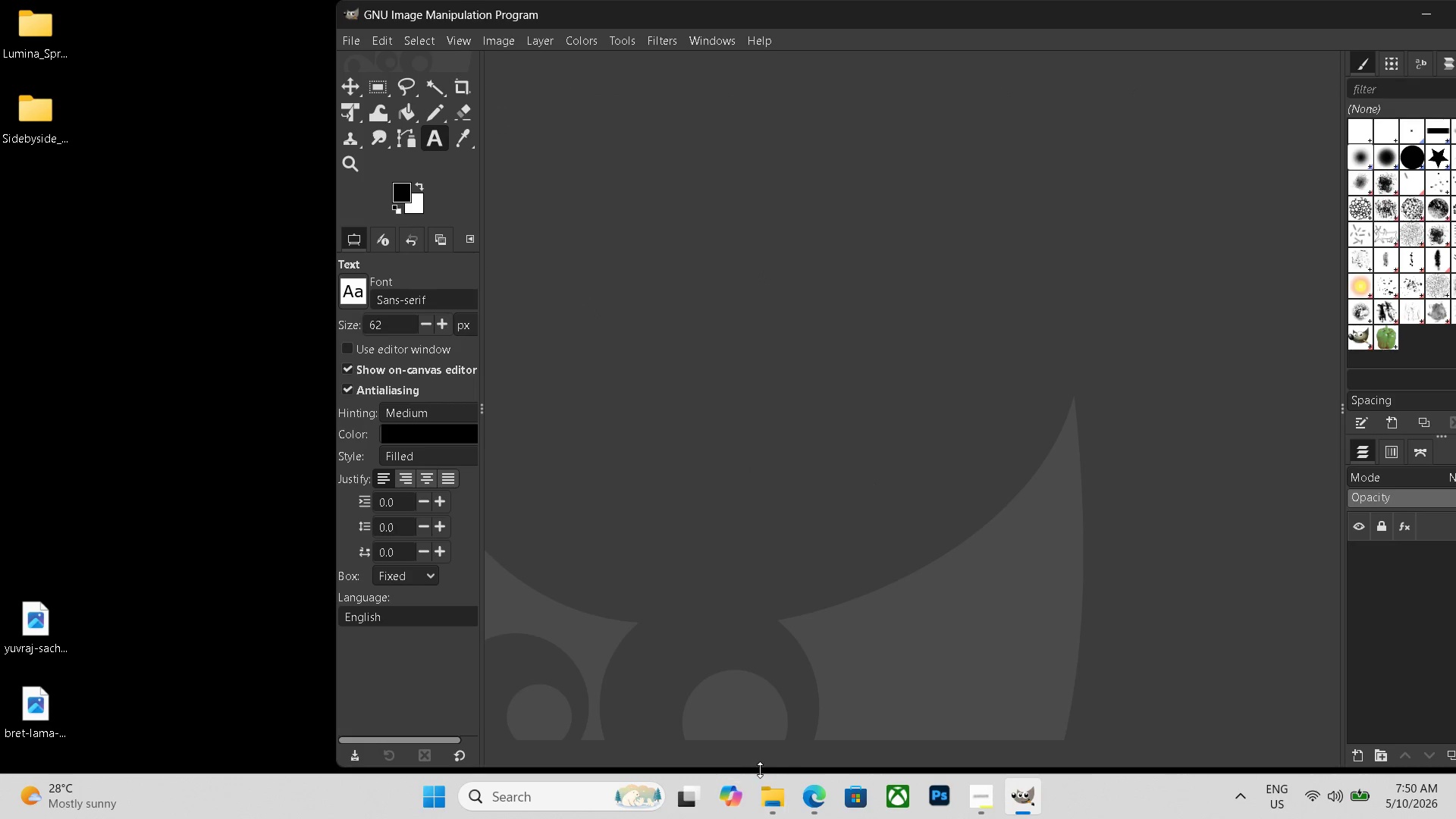 
left_click([809, 795])
 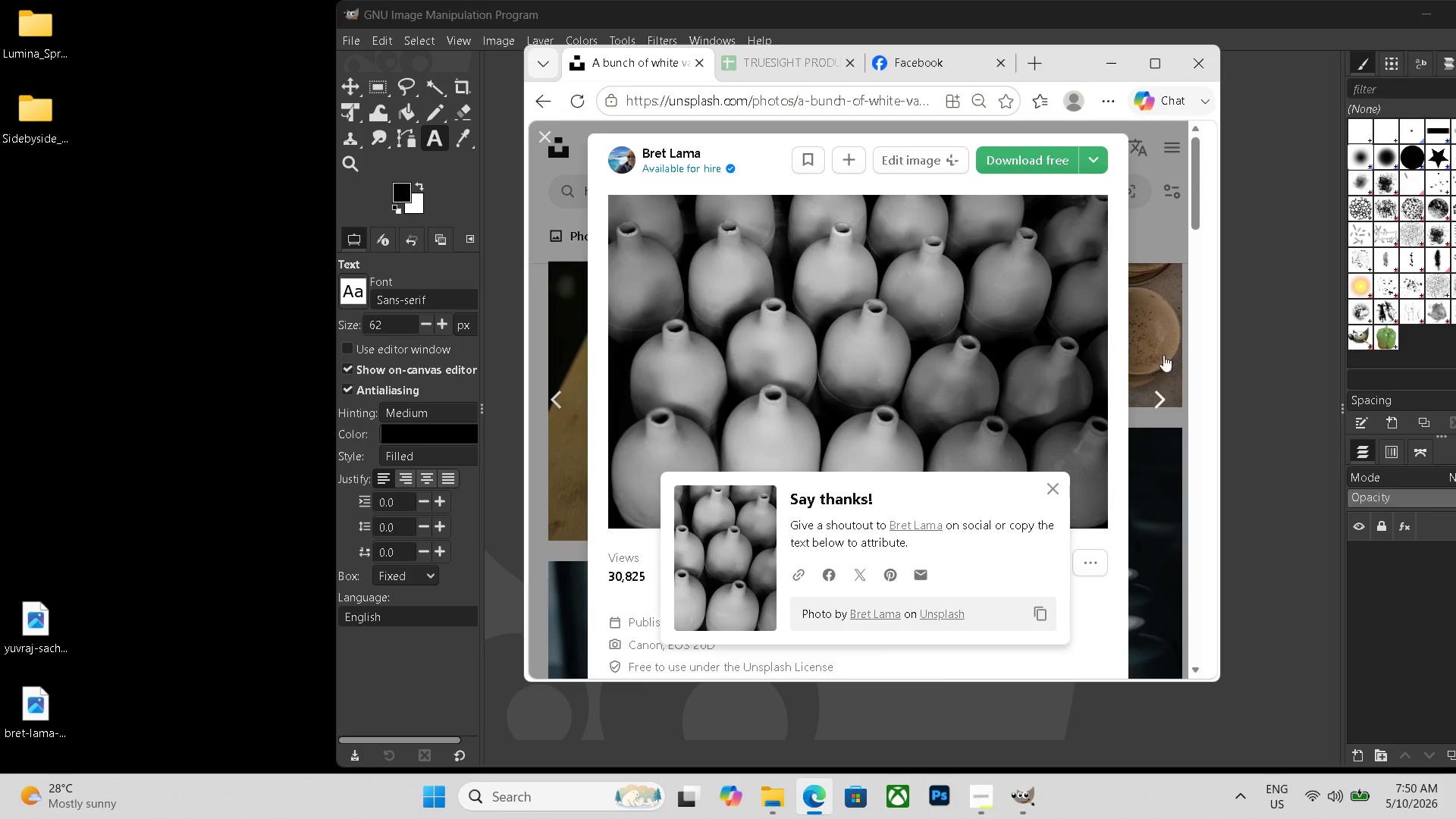 
left_click([1160, 399])
 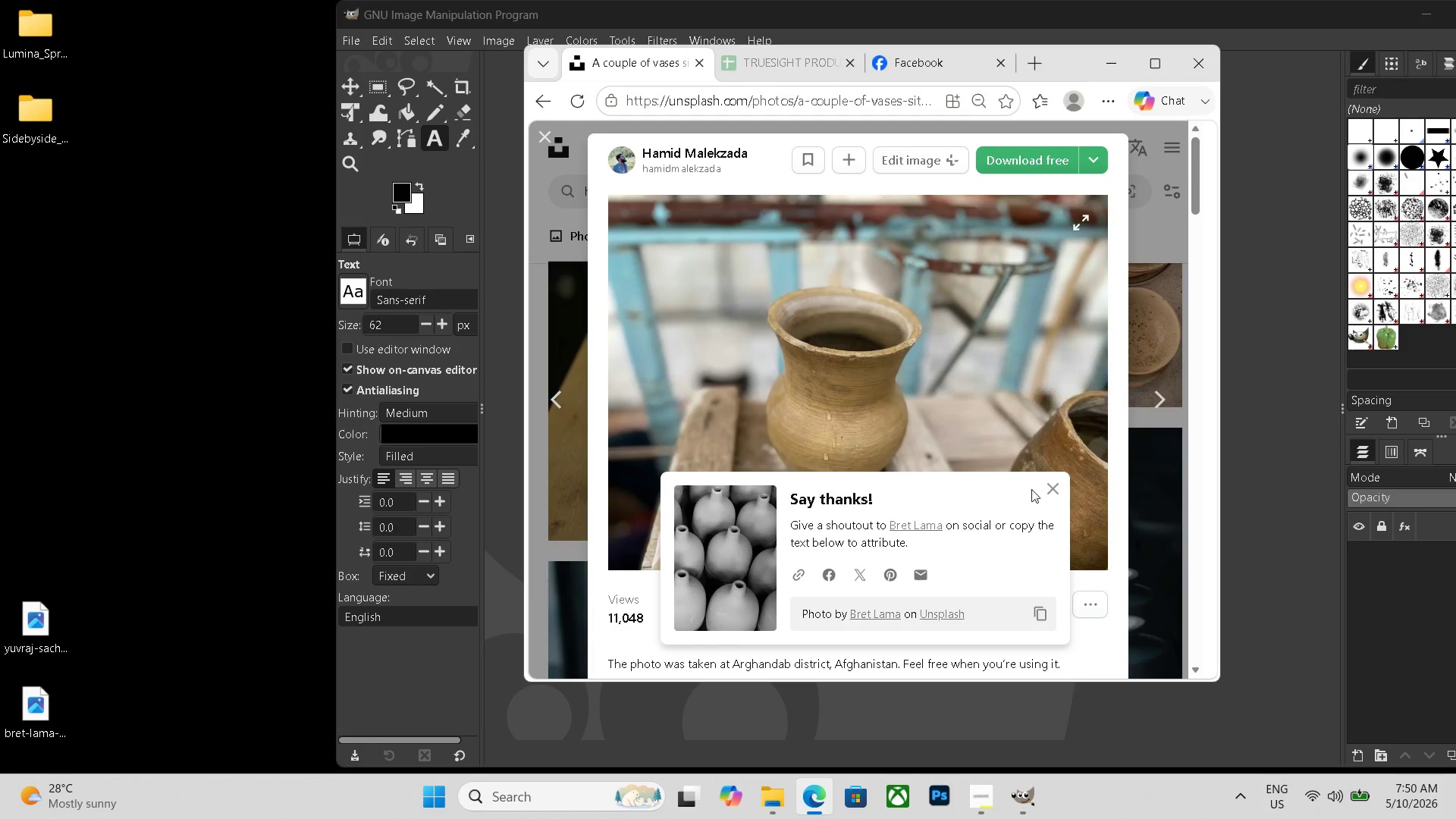 
left_click([1061, 490])
 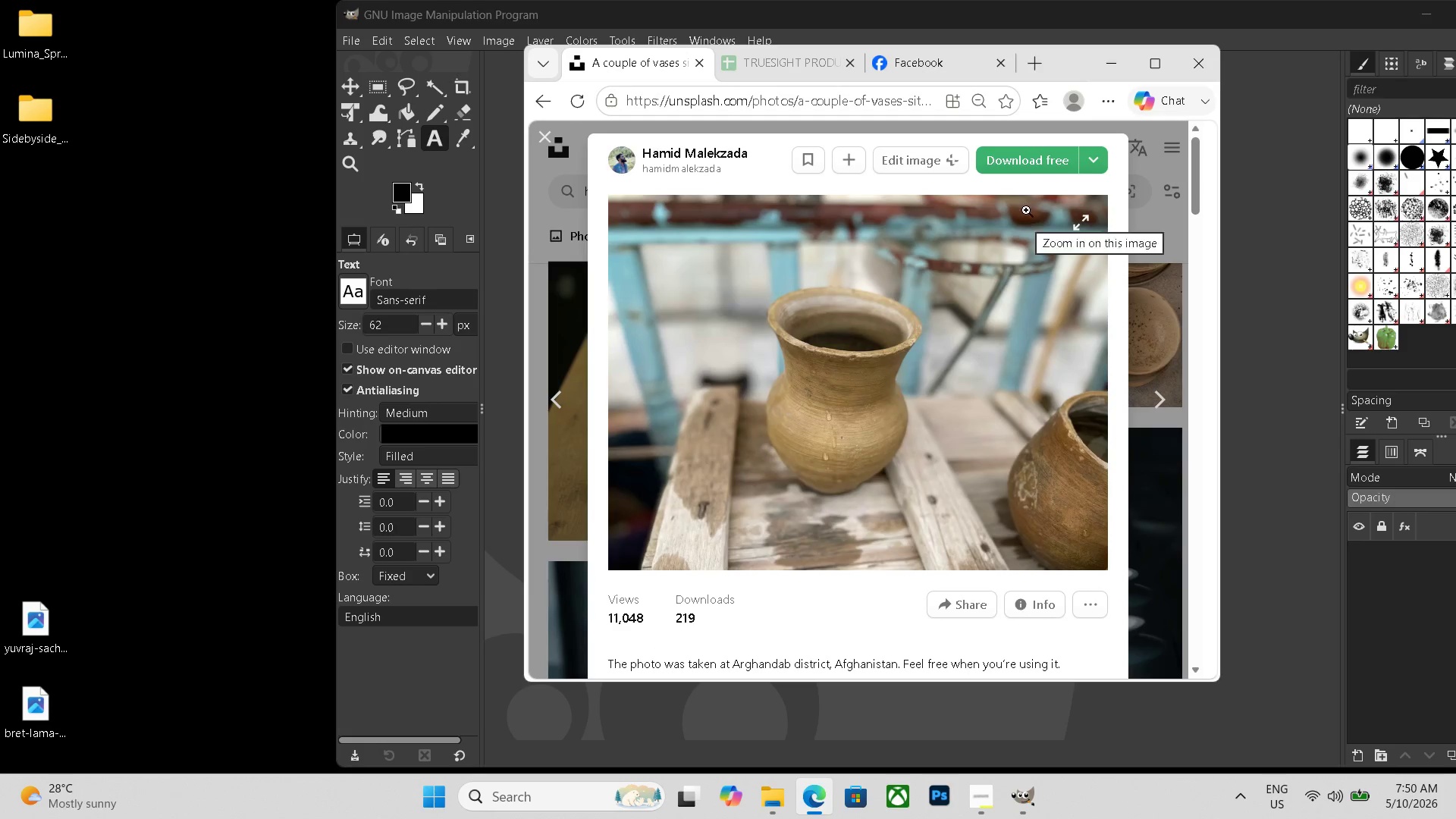 
left_click([1024, 167])
 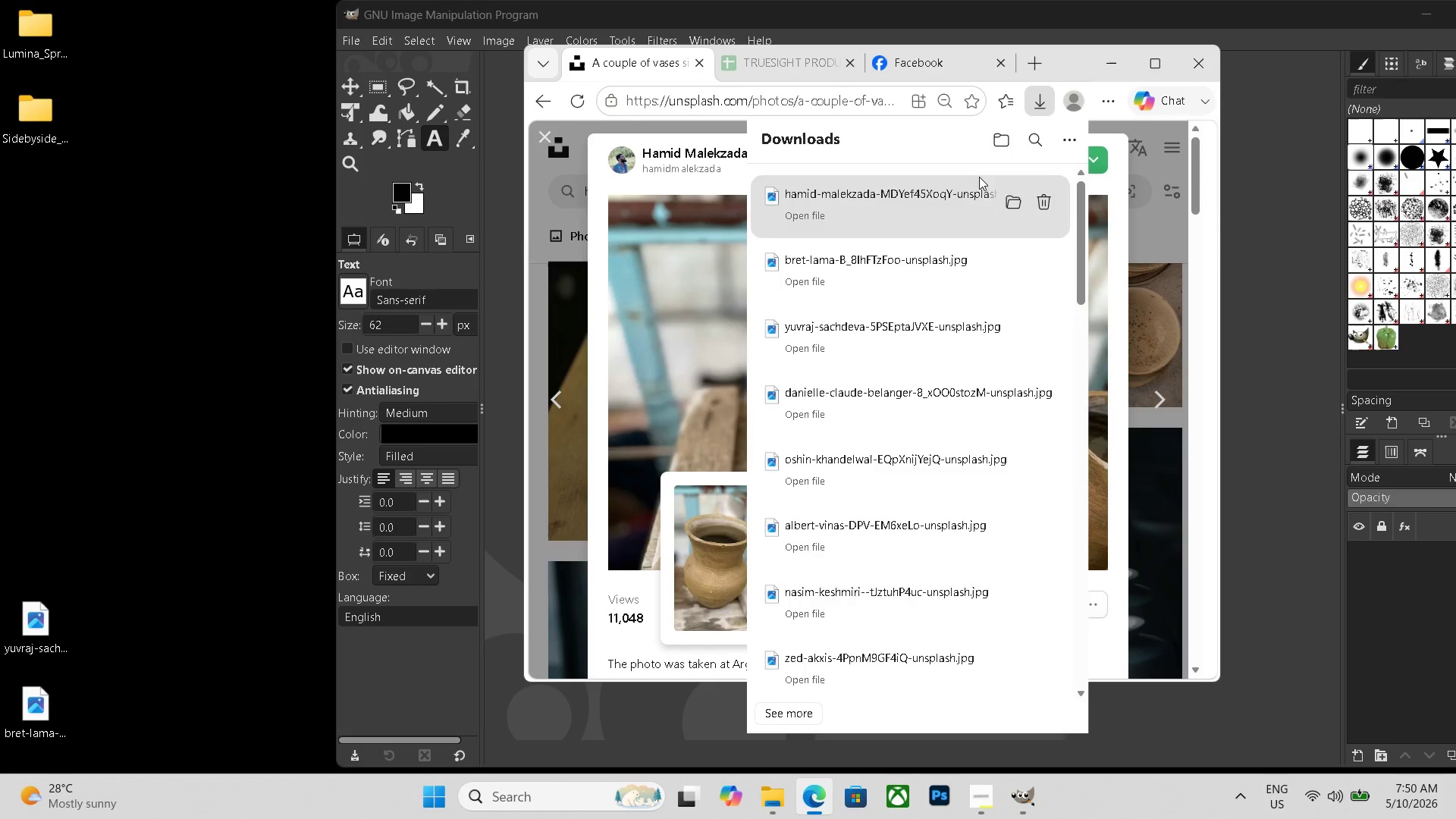 
left_click_drag(start_coordinate=[921, 199], to_coordinate=[37, 521])
 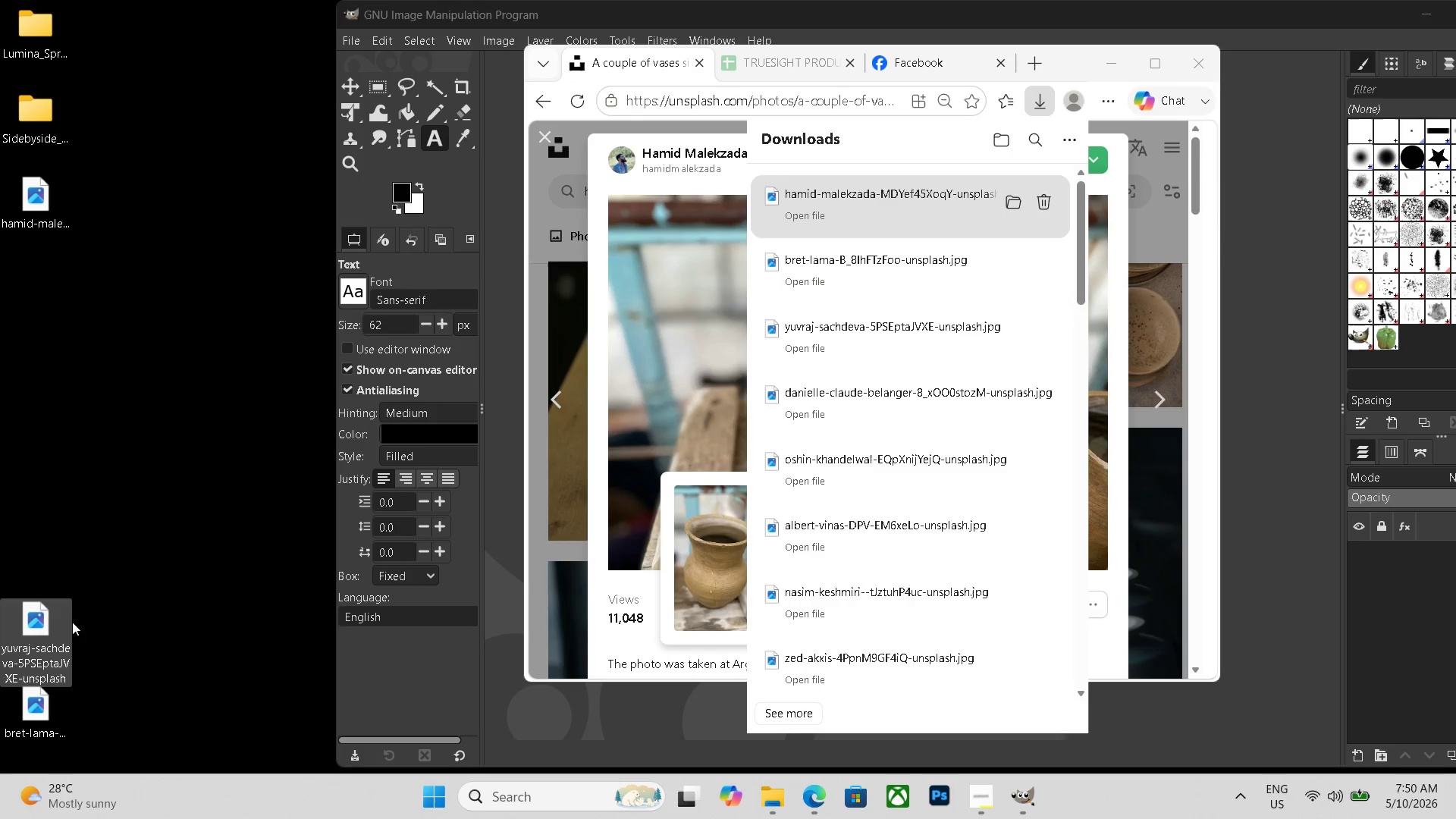 
left_click([43, 615])
 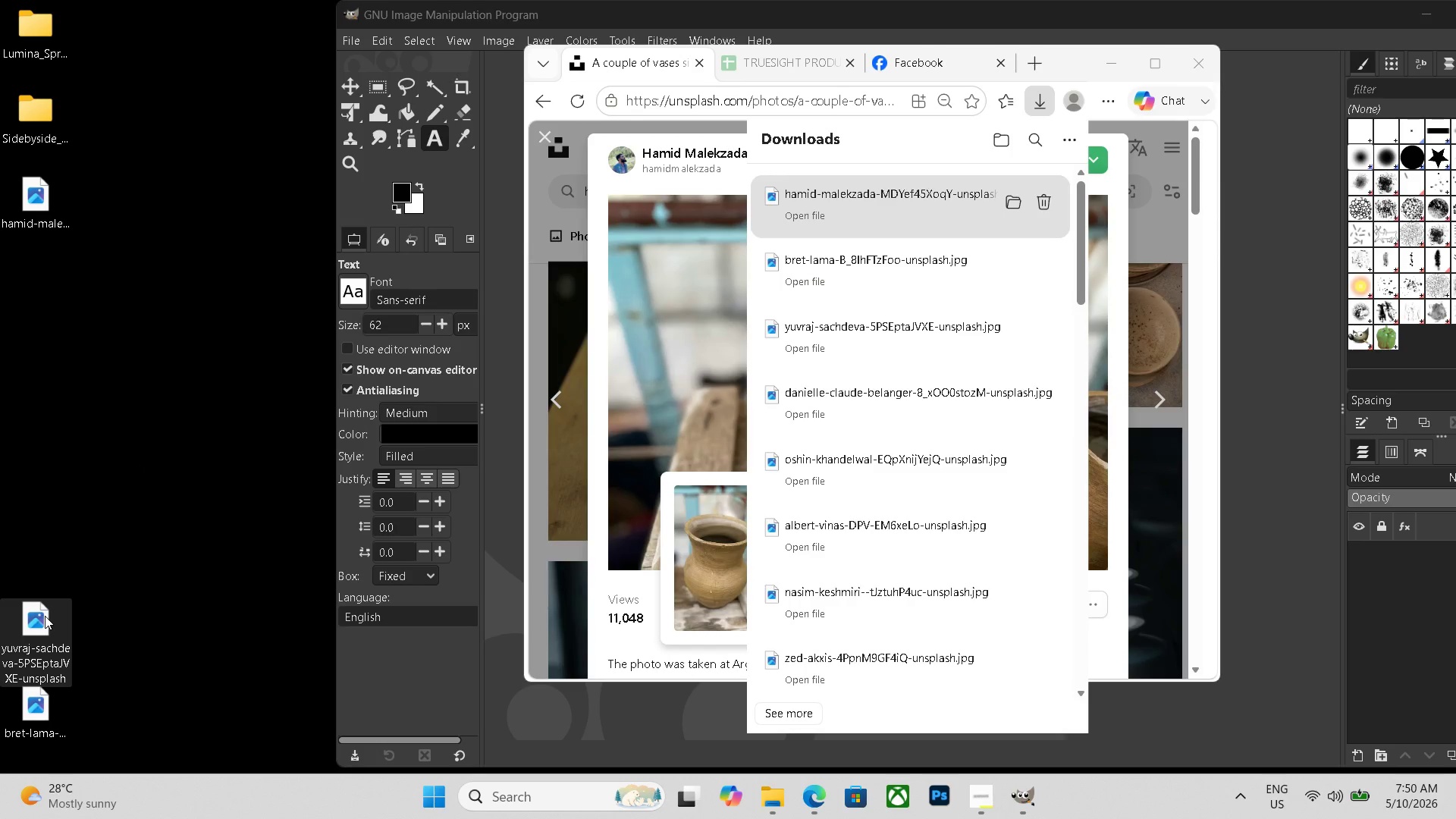 
key(Delete)
 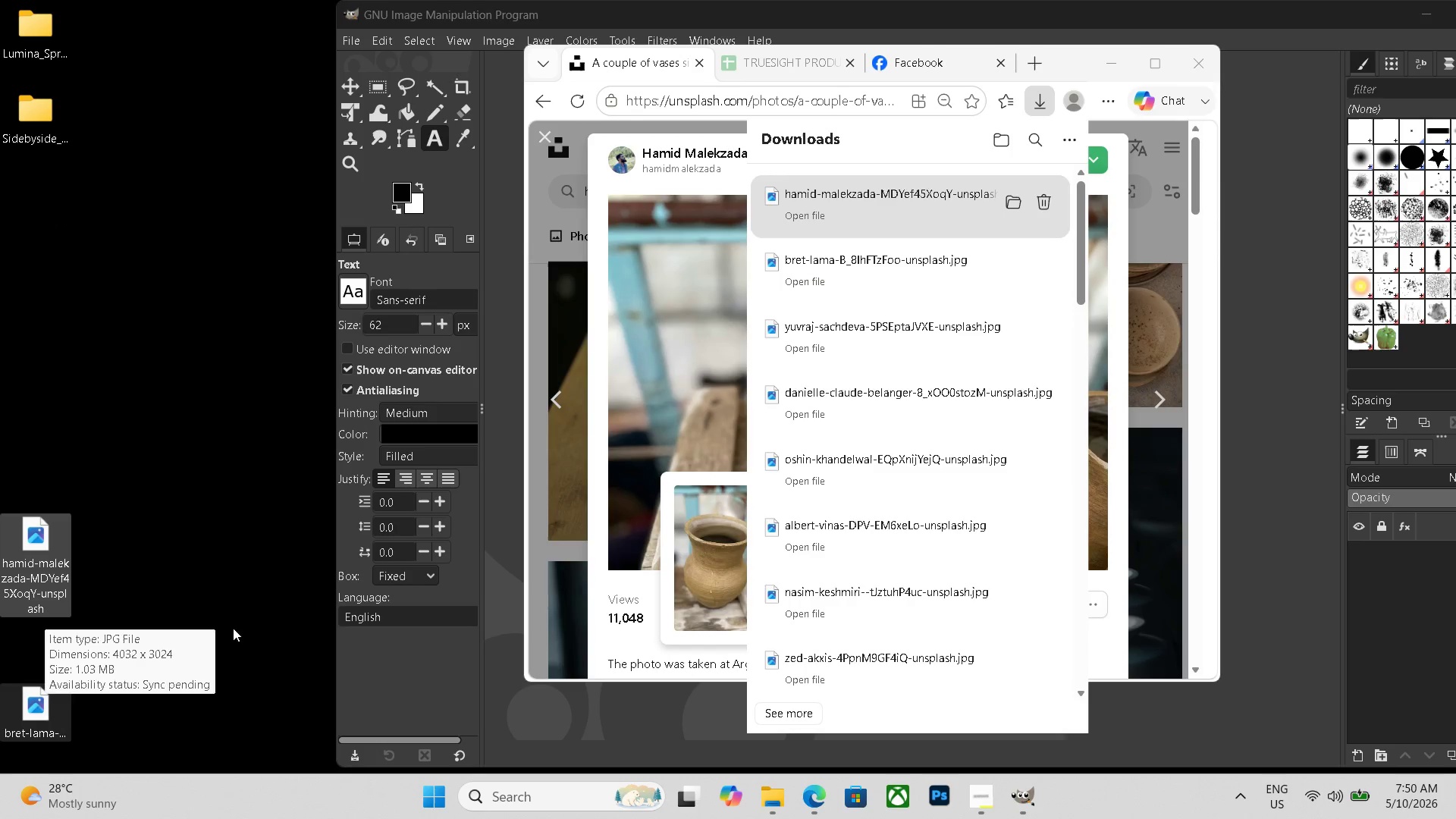 
left_click([294, 573])
 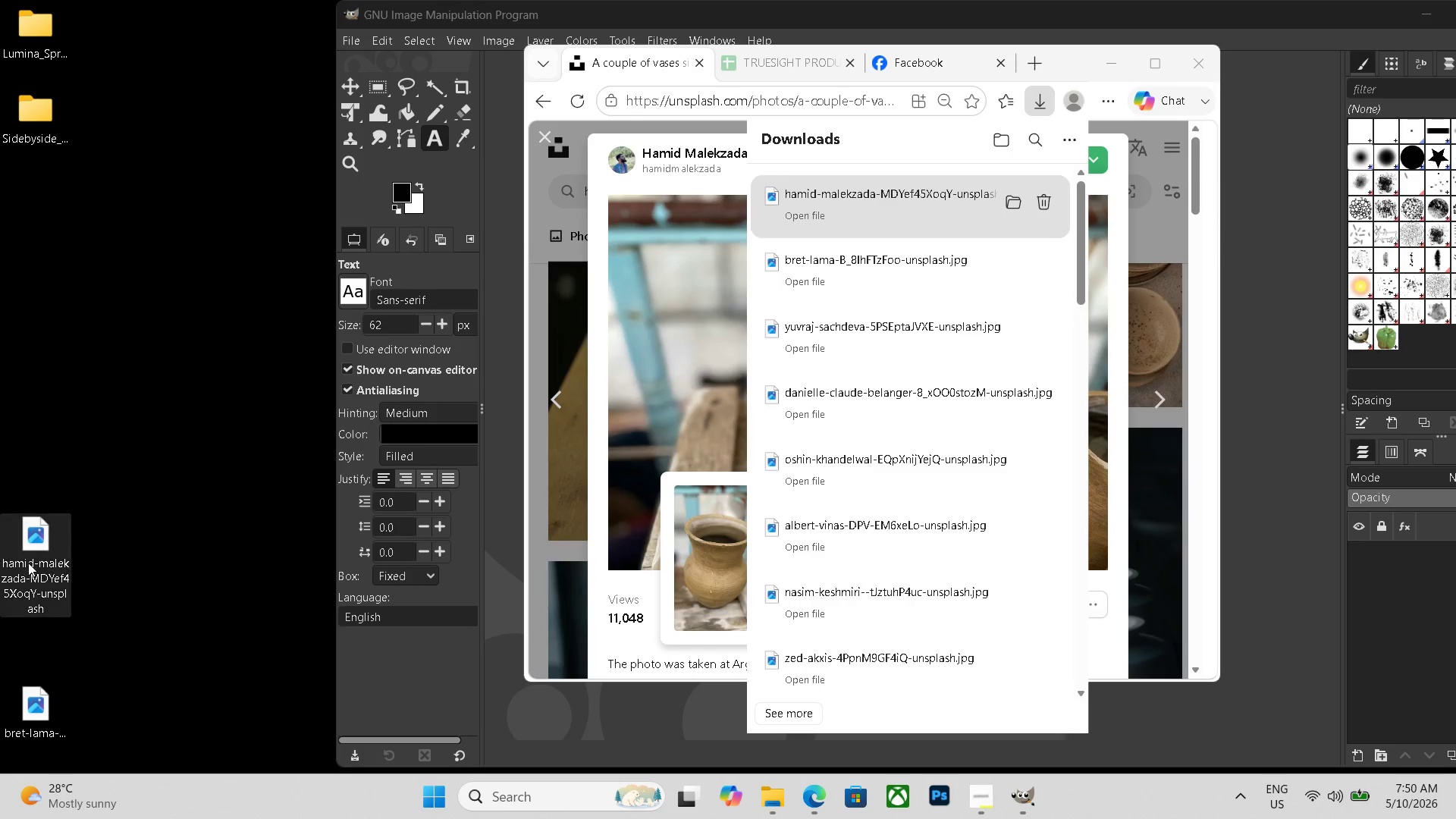 
double_click([28, 563])
 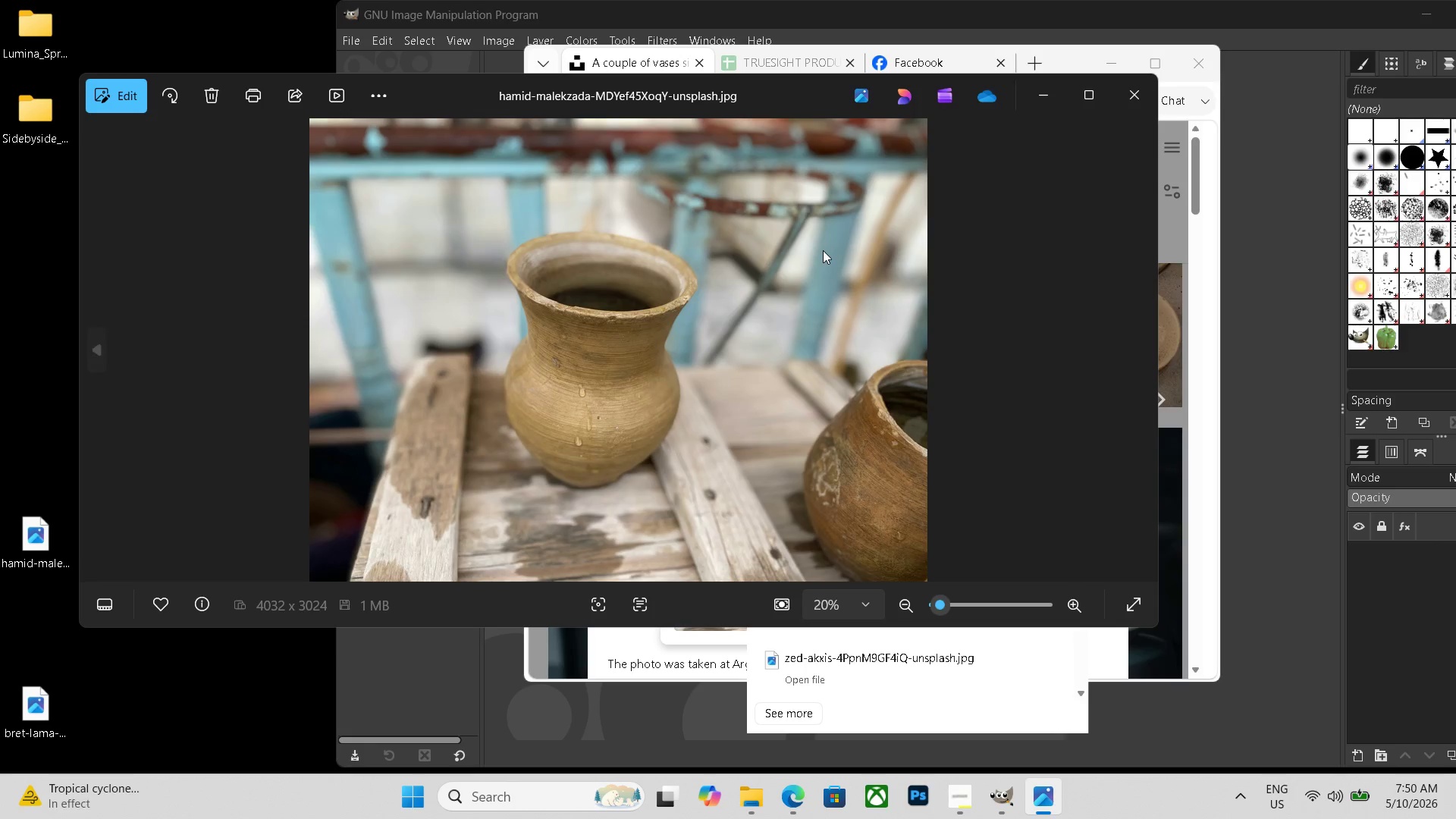 
key(Escape)
 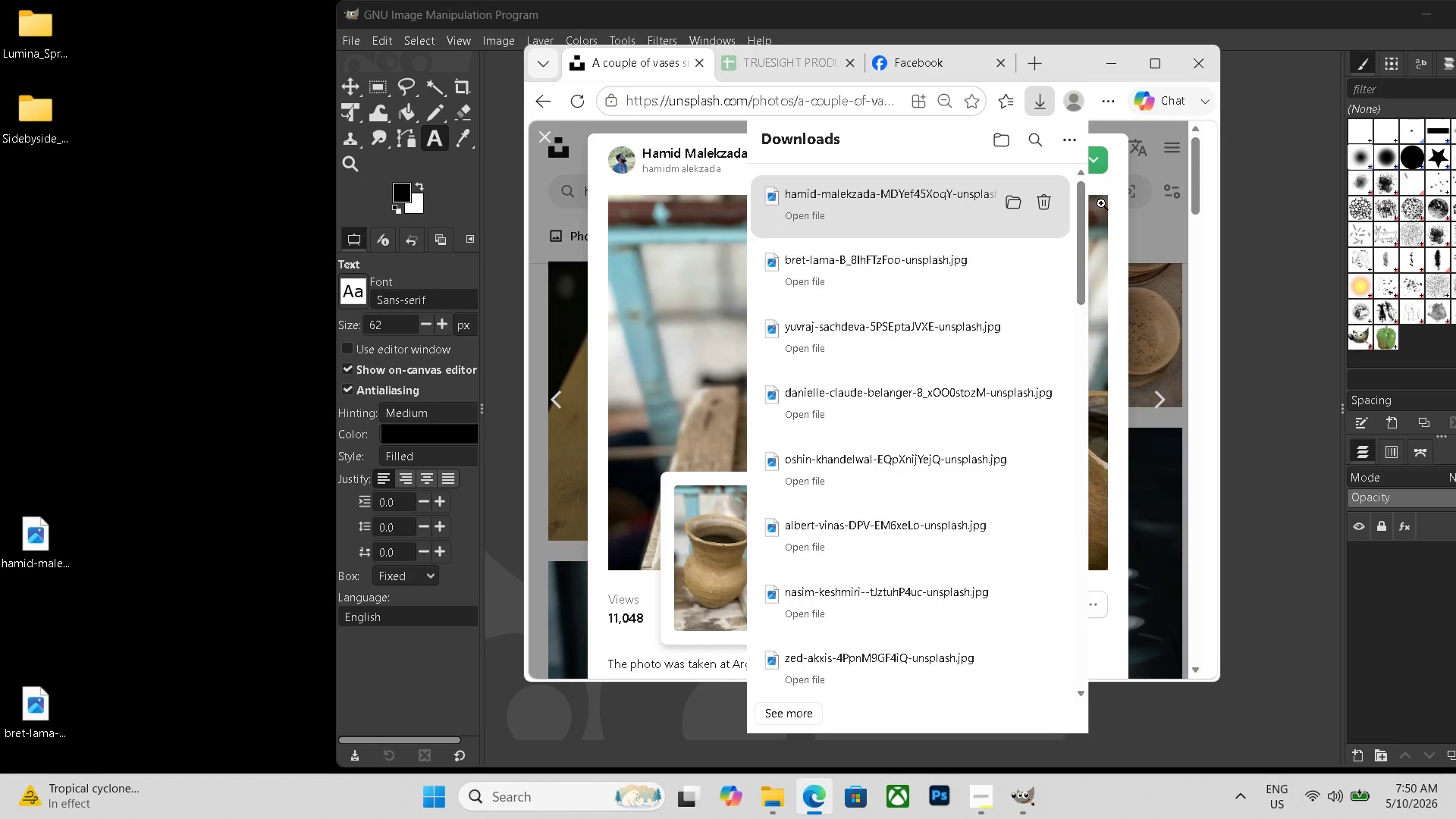 
key(Escape)
 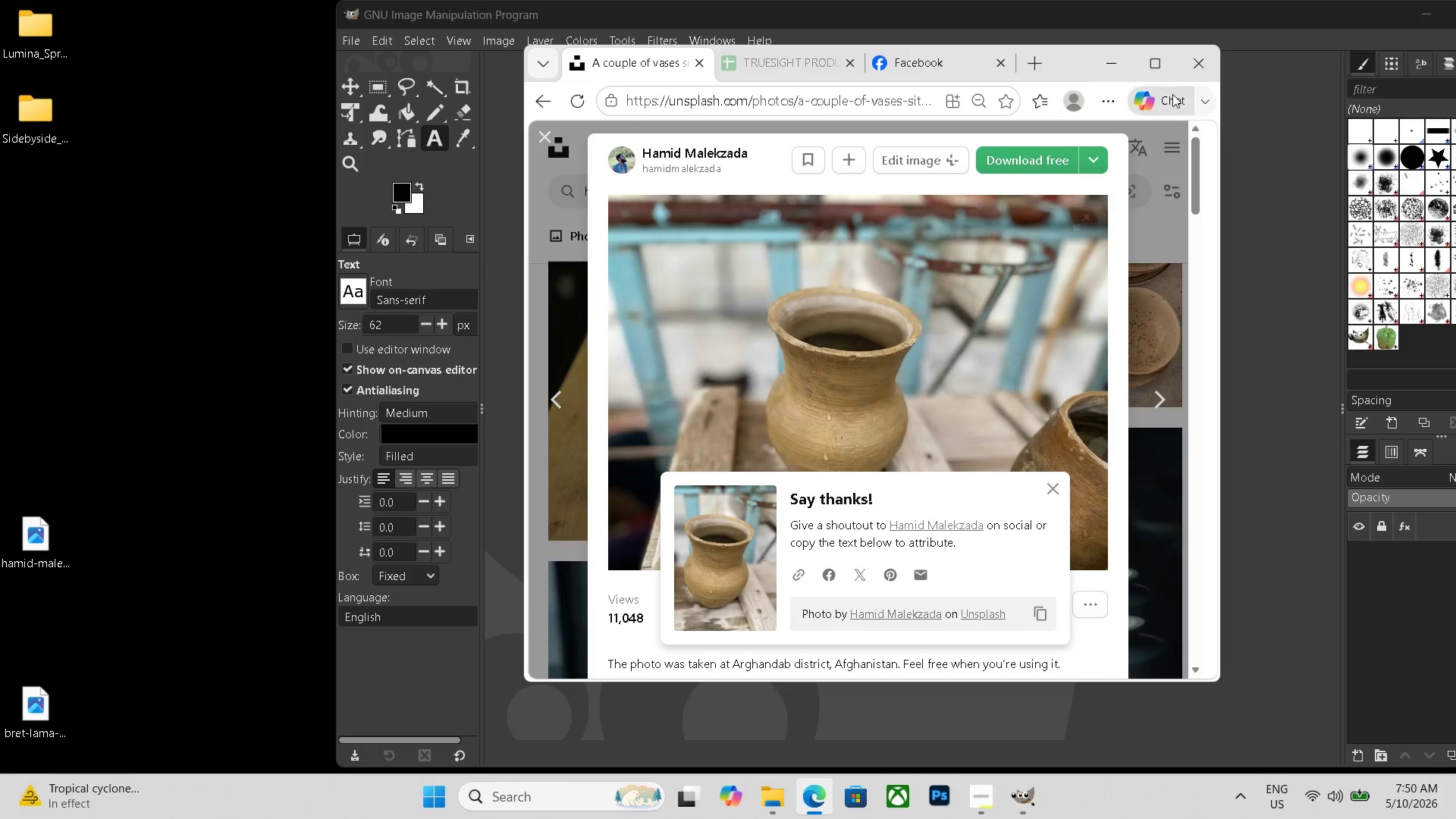 
key(Escape)
 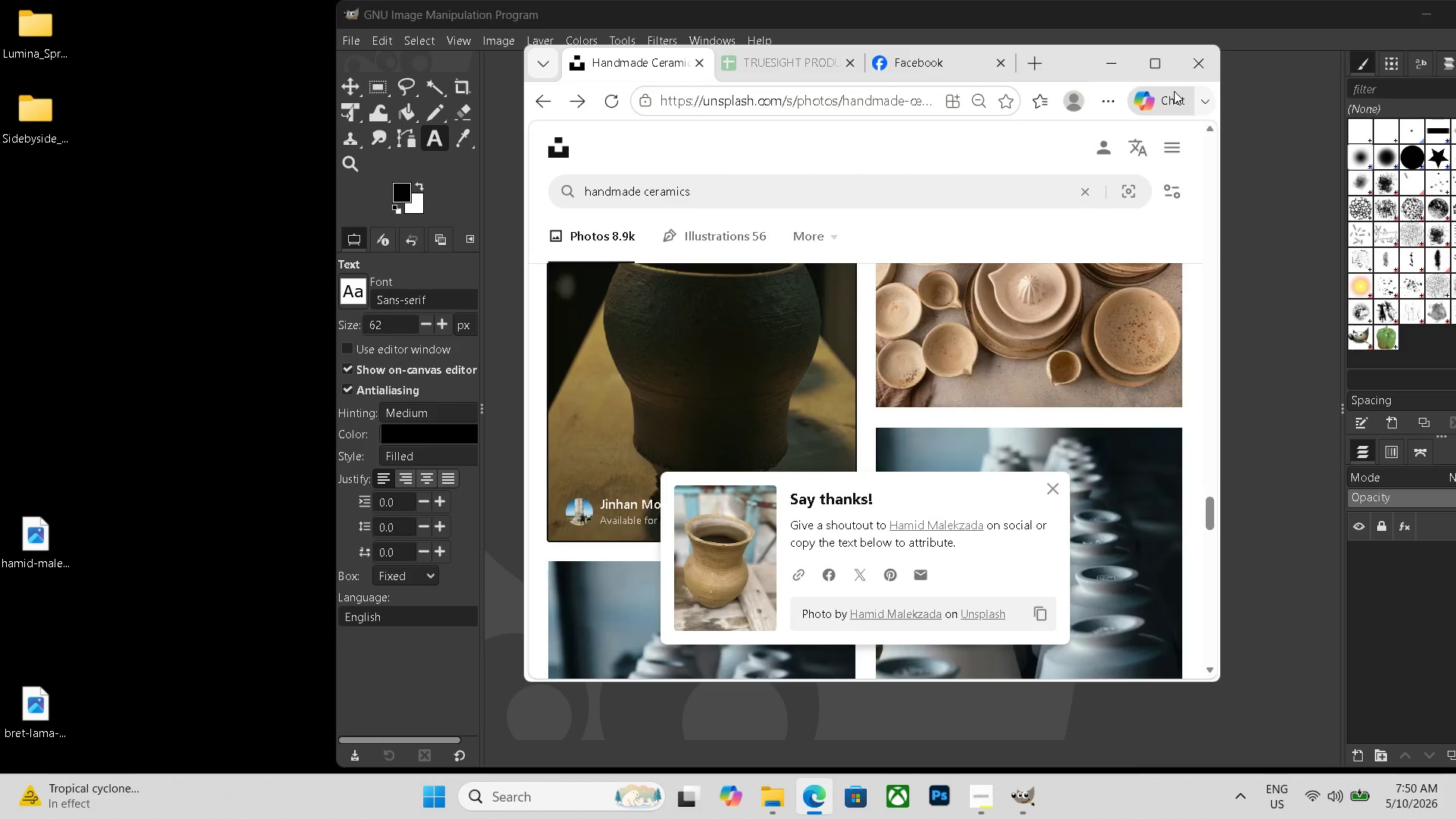 
key(Escape)
 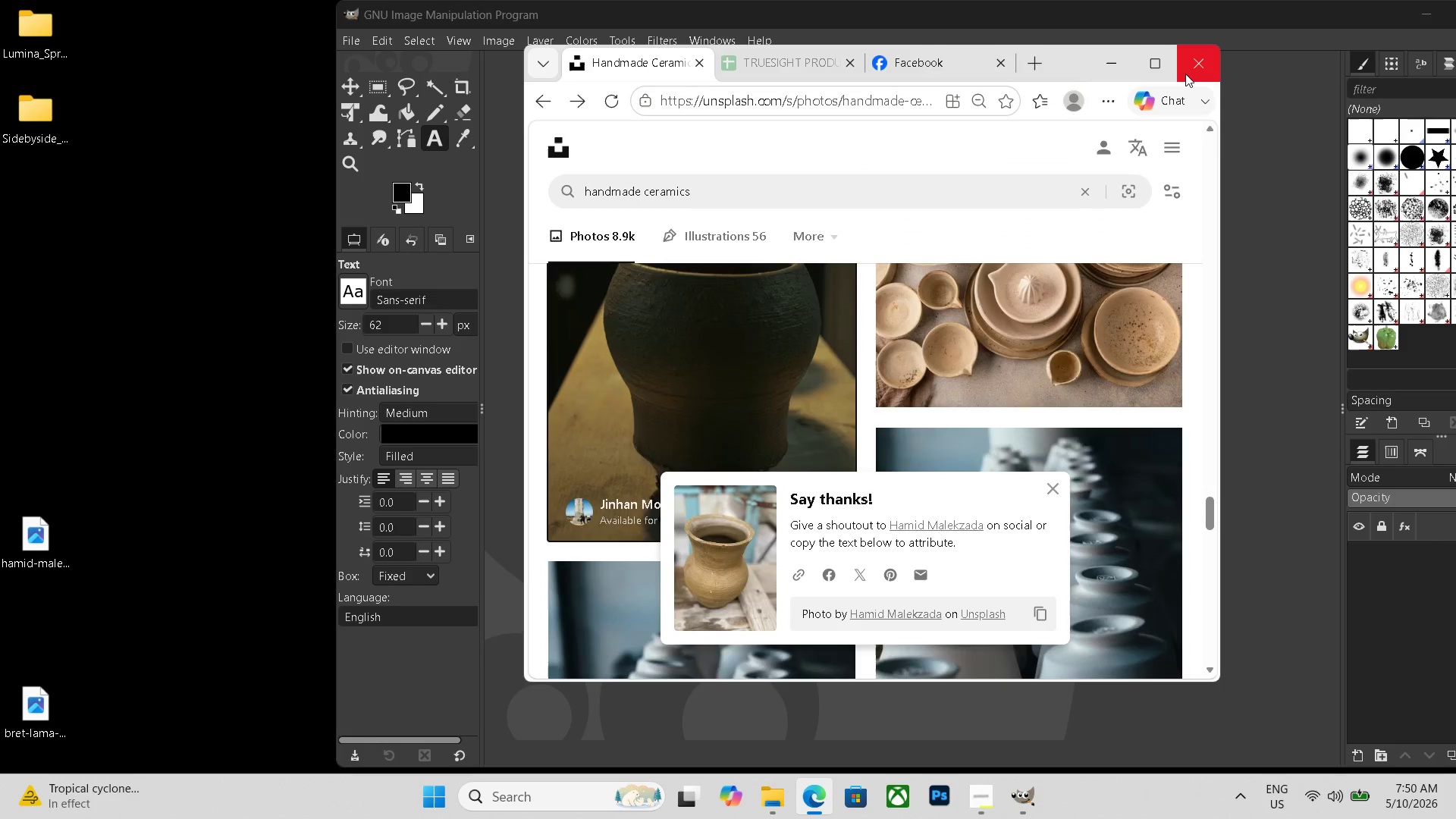 
left_click([1189, 71])
 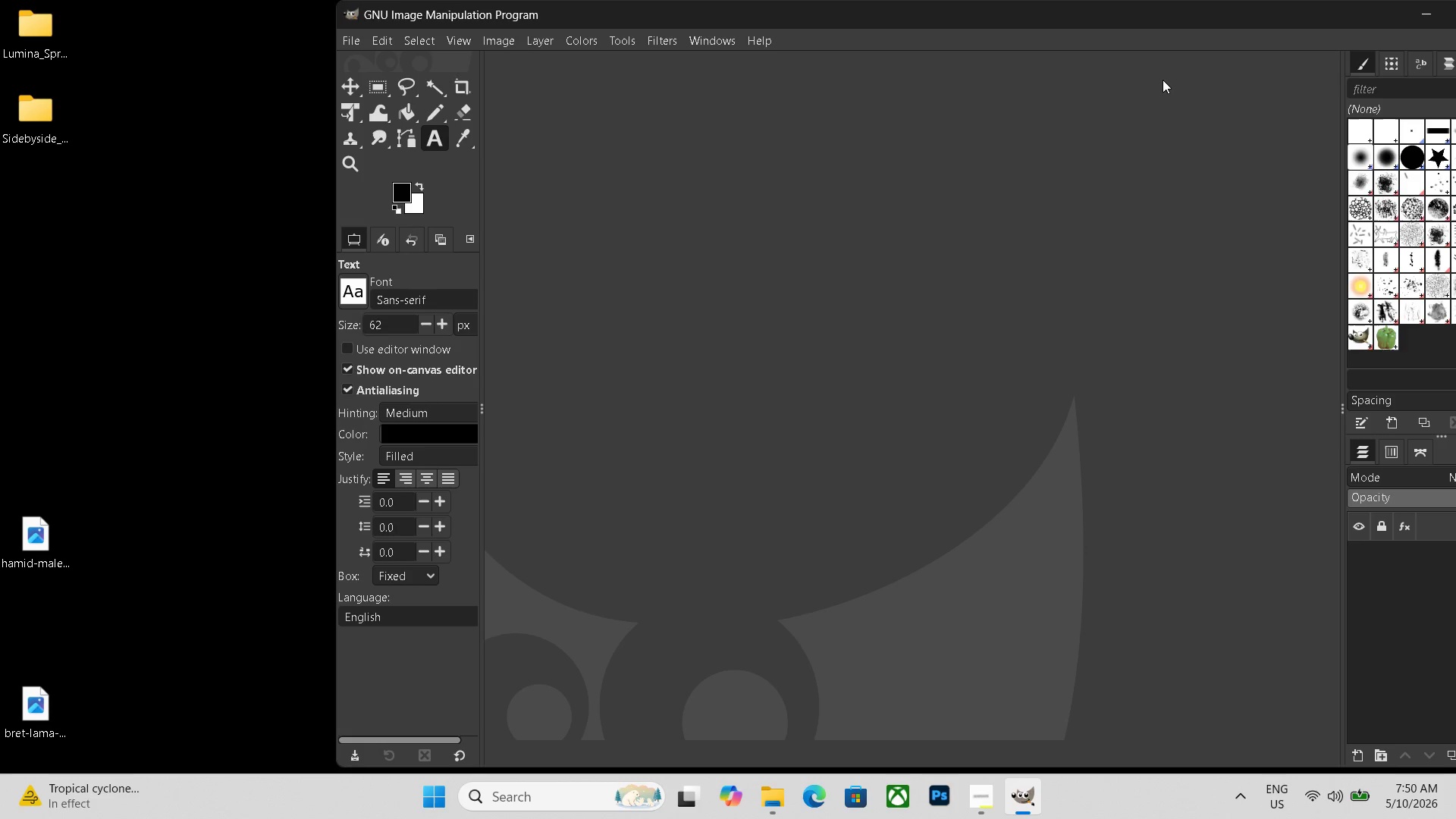 
left_click([823, 785])
 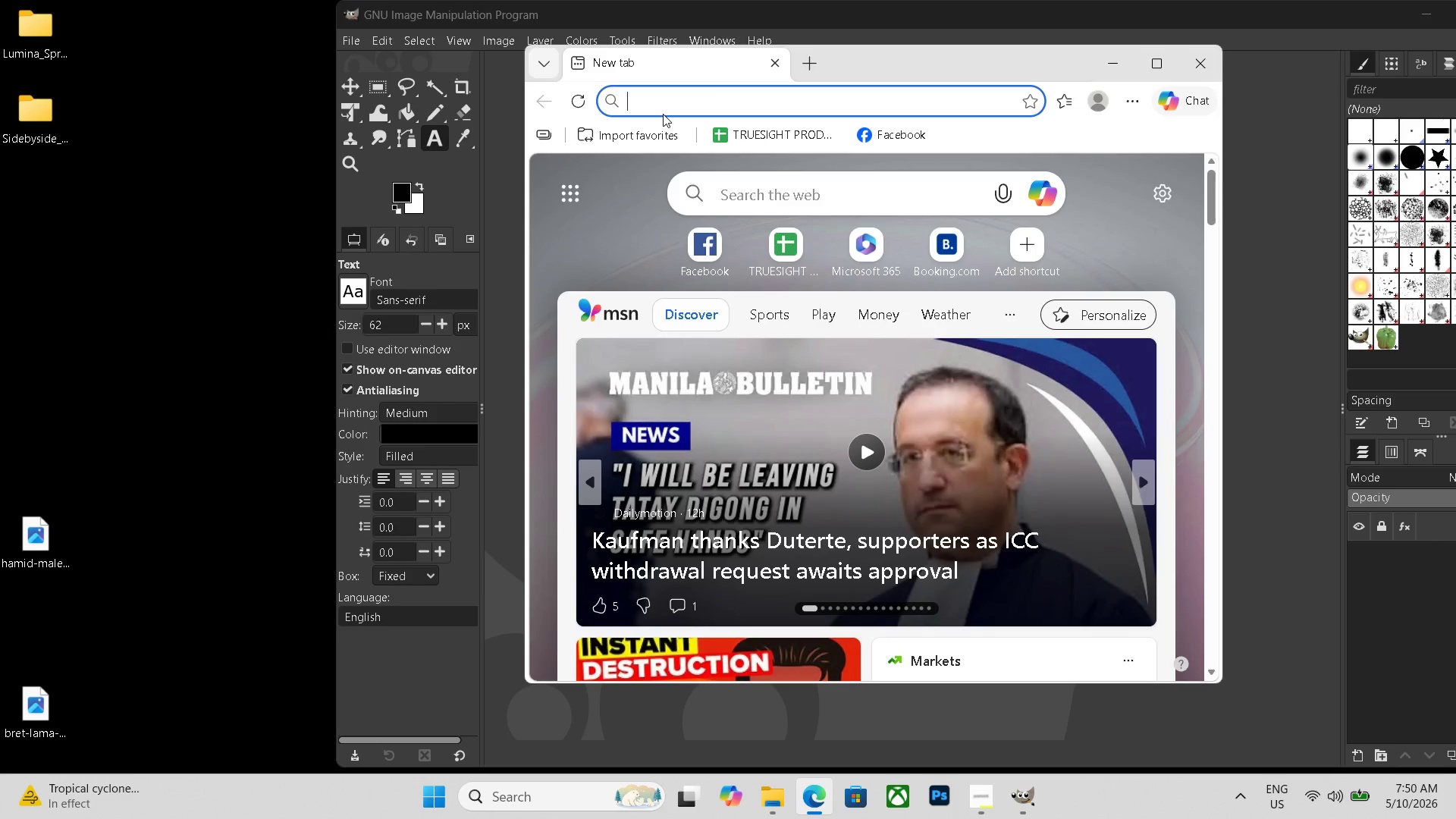 
type(unsp)
 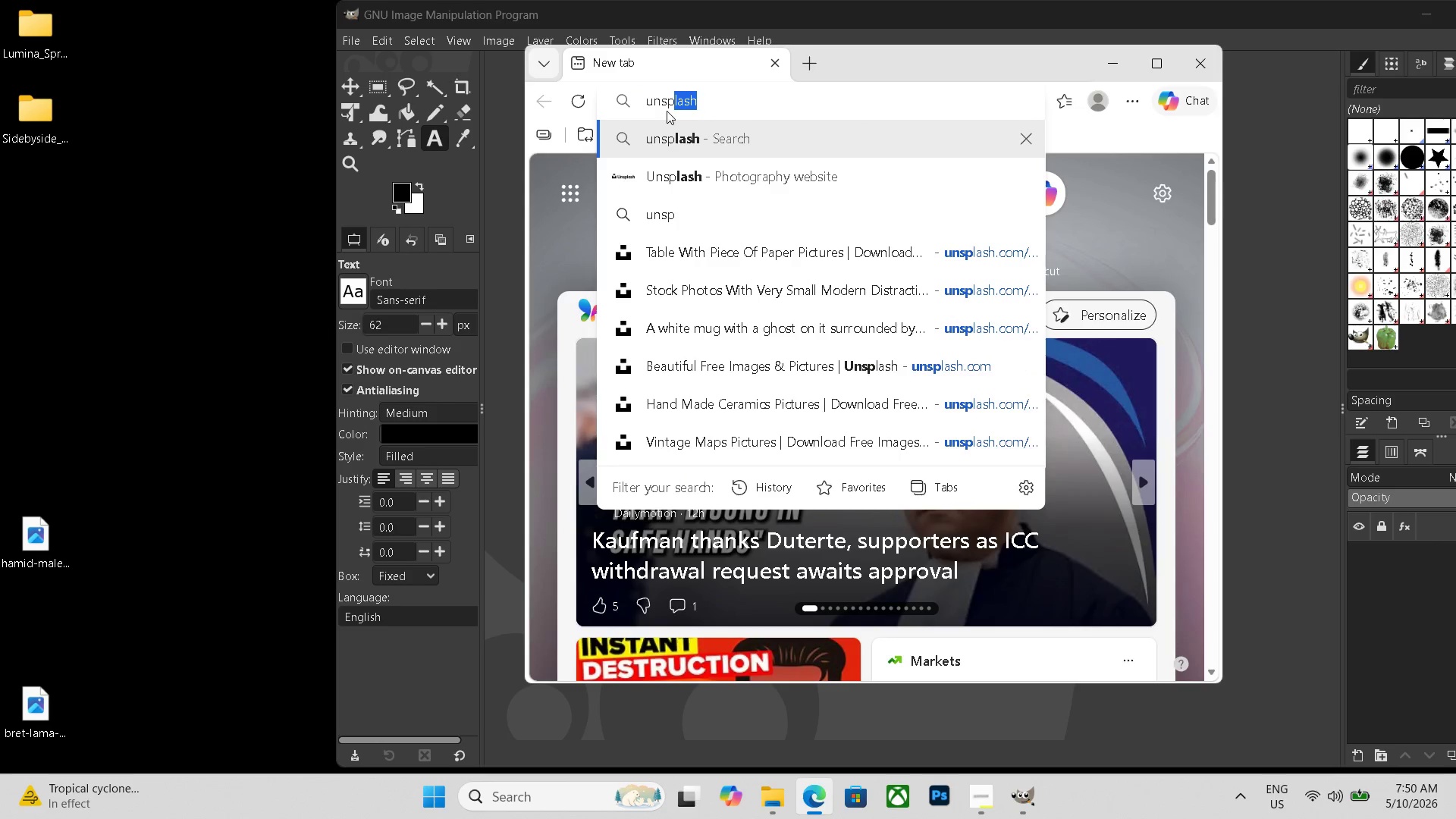 
key(Enter)
 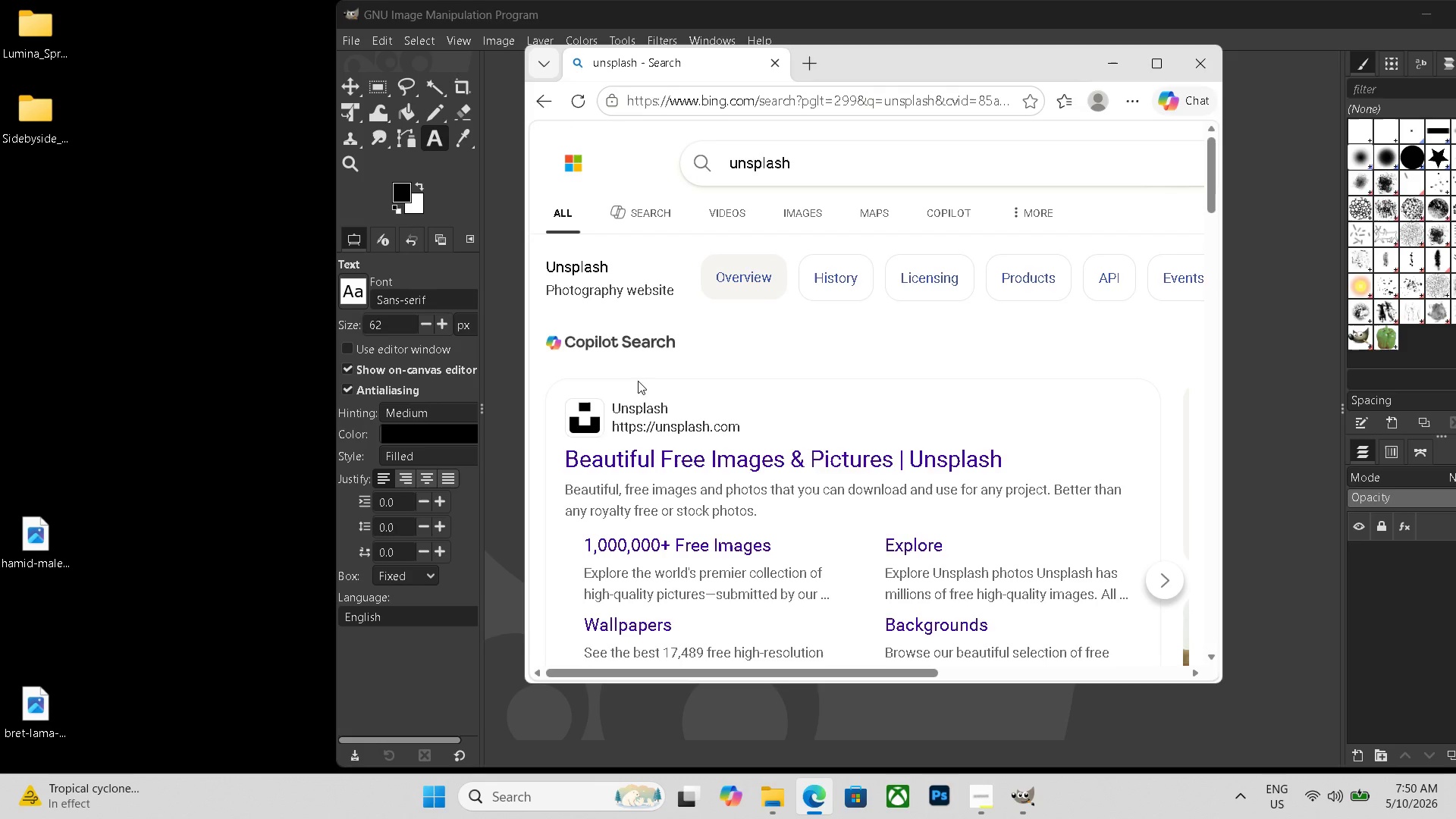 
left_click([641, 468])
 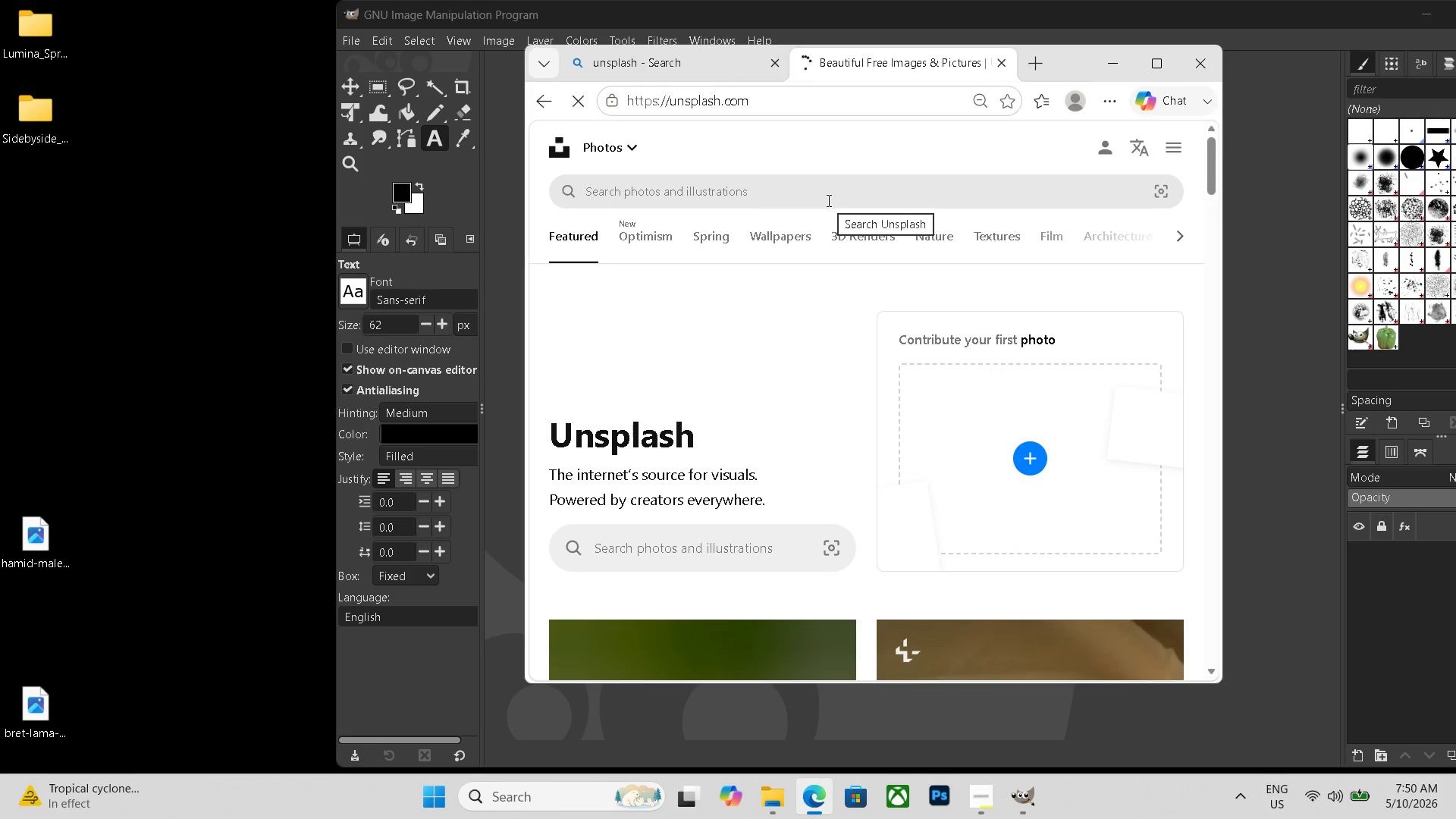 
left_click([827, 200])
 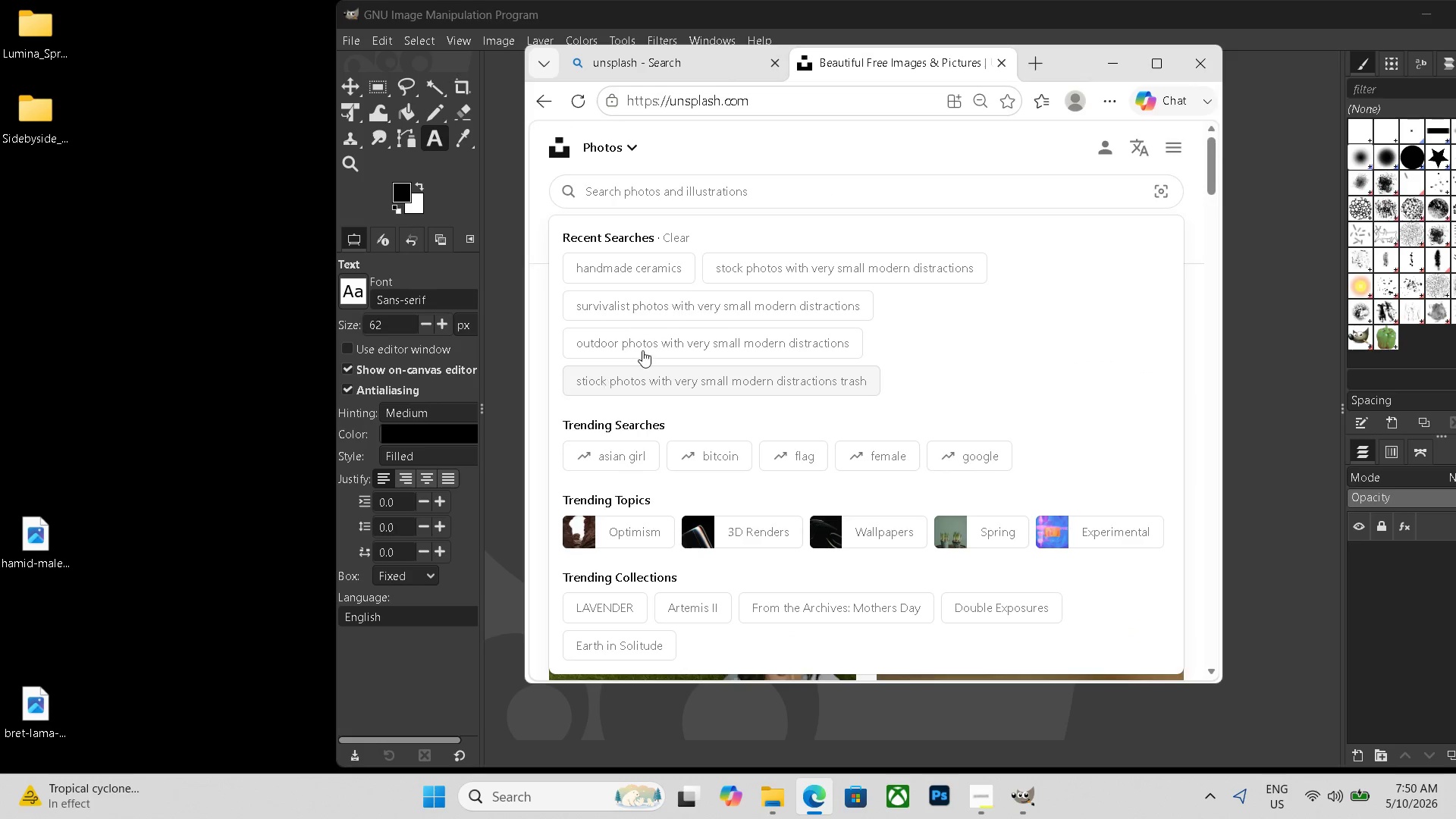 
left_click([645, 267])
 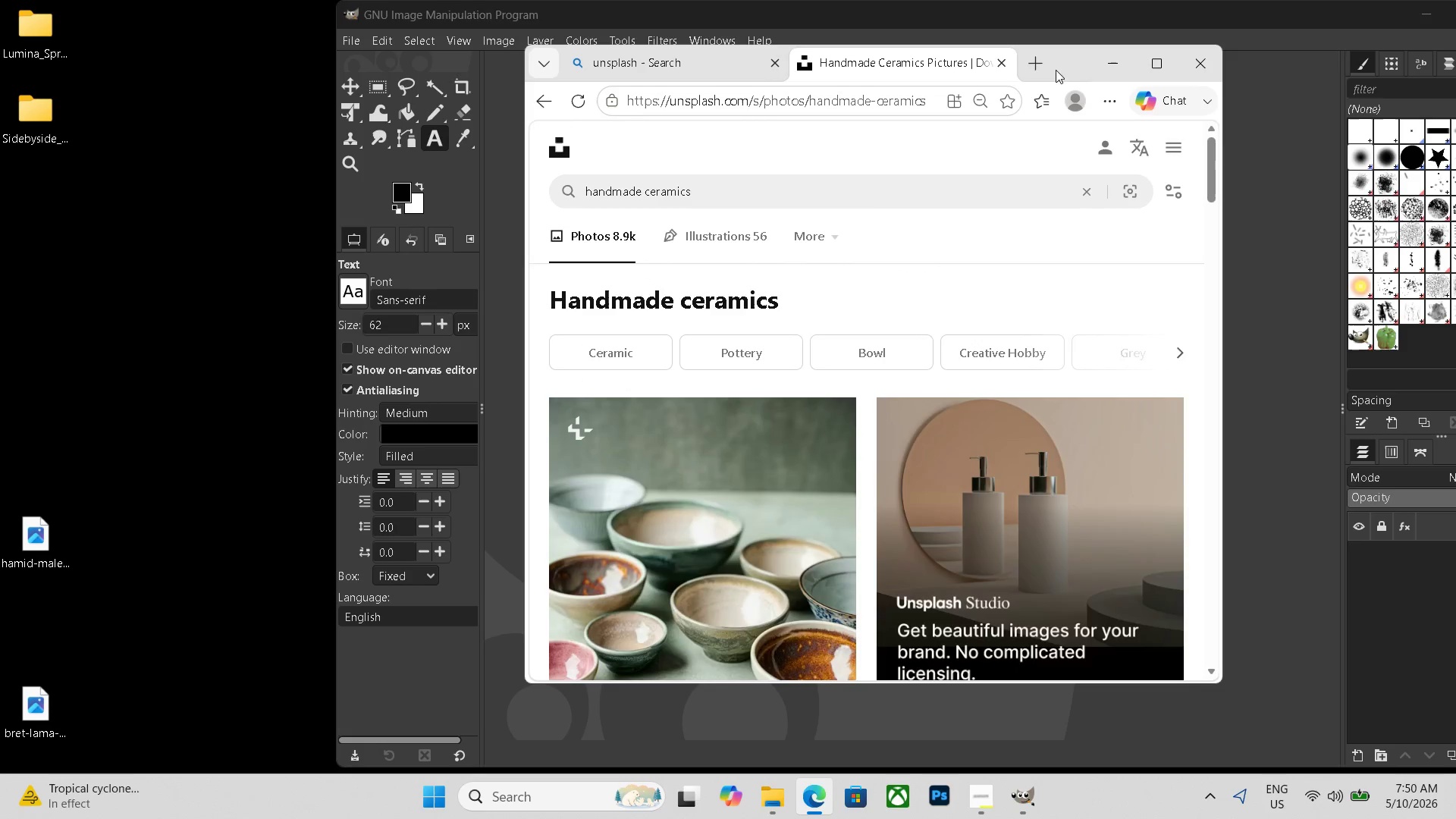 
left_click([1100, 64])
 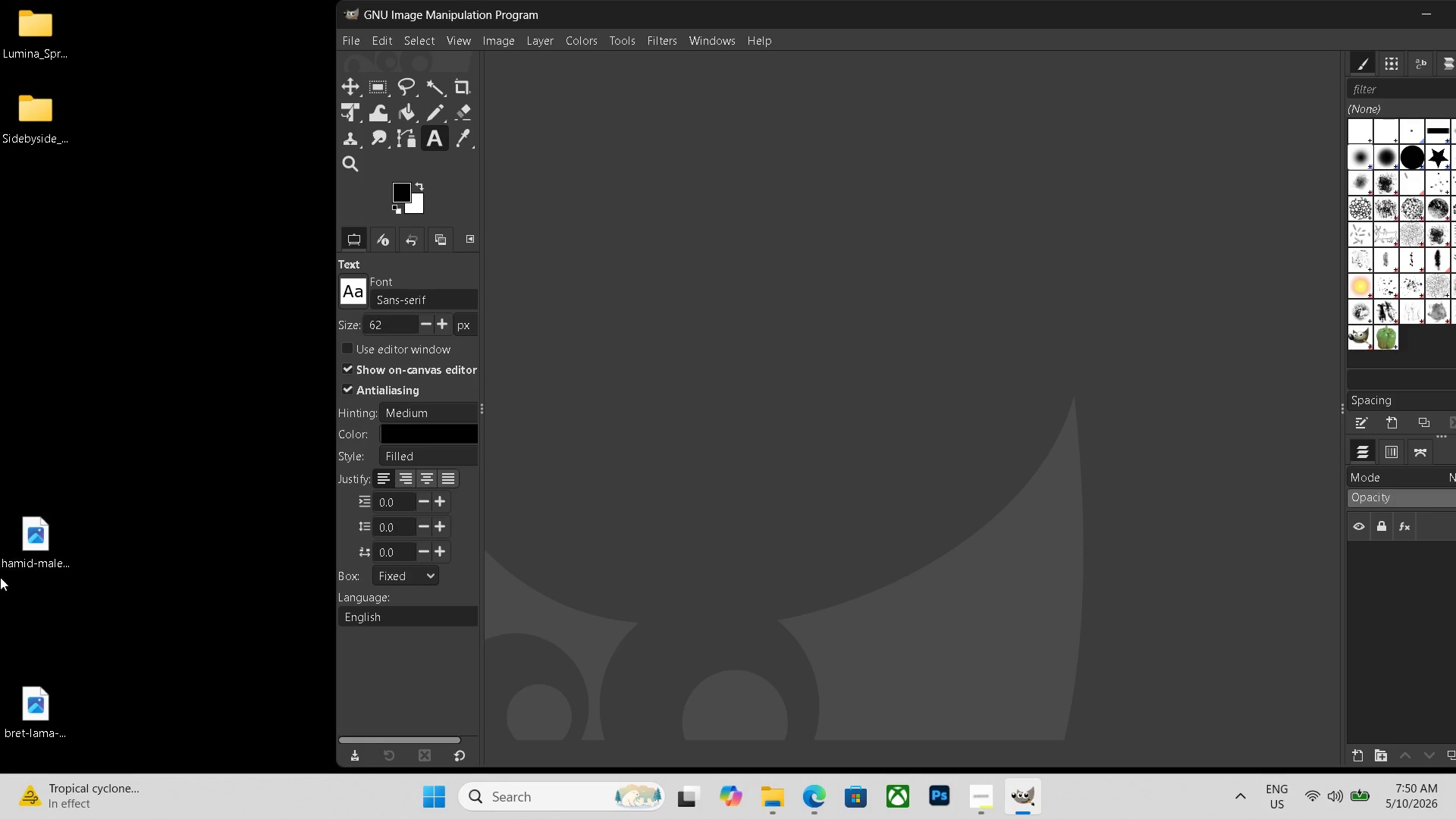 
left_click_drag(start_coordinate=[33, 548], to_coordinate=[779, 476])
 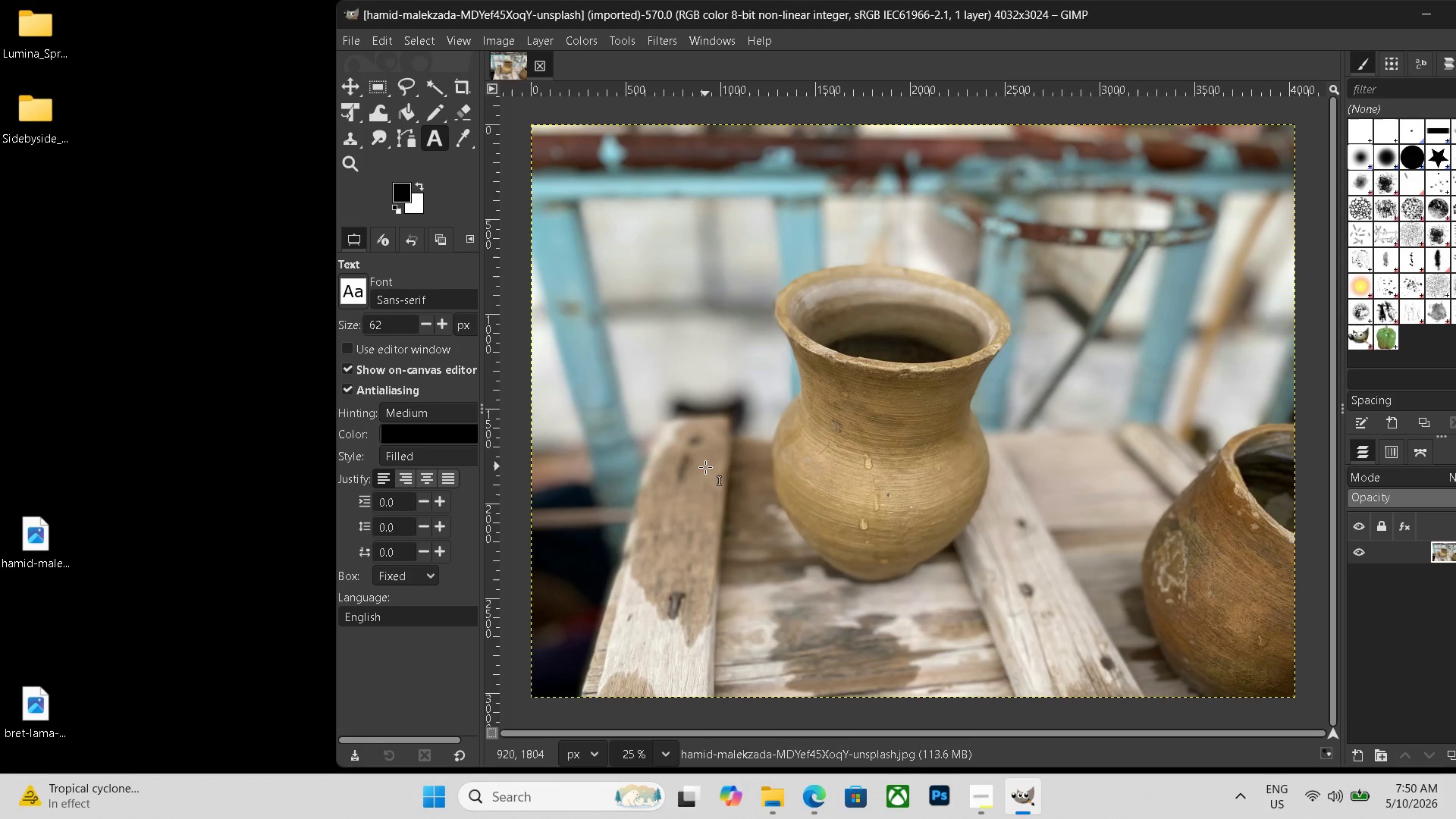 
key(Control+N)
 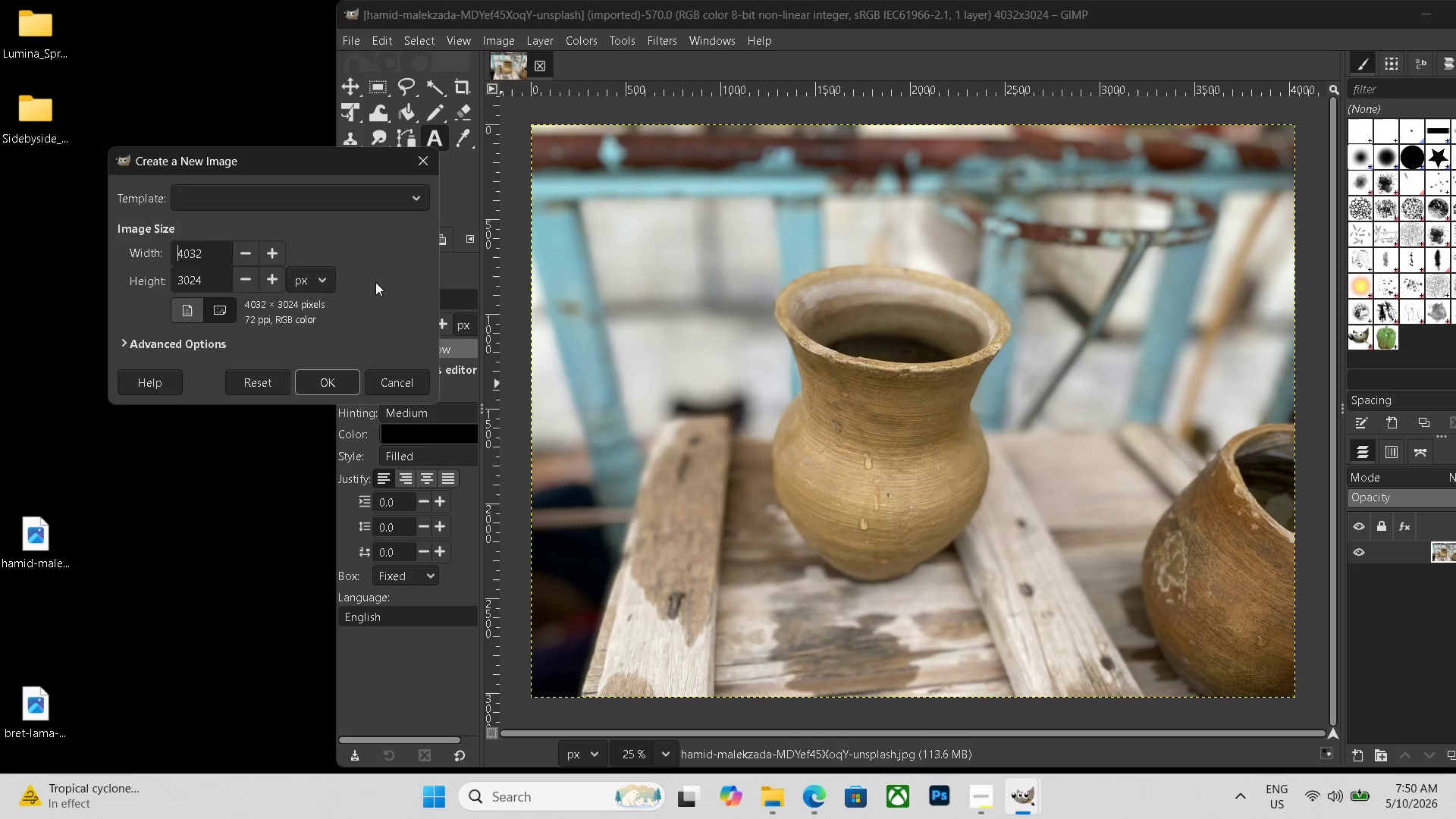 
left_click_drag(start_coordinate=[212, 250], to_coordinate=[52, 250])
 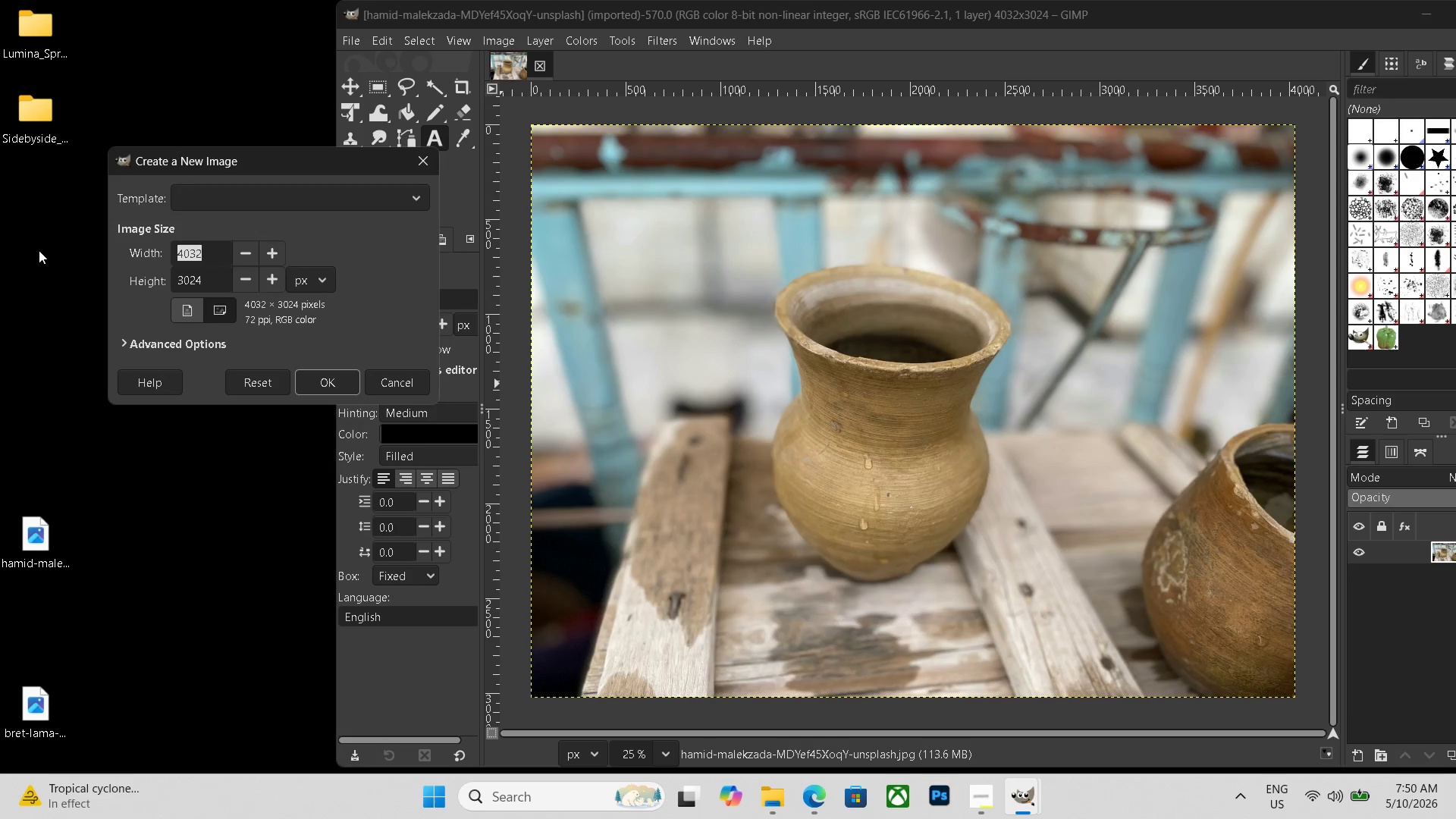 
key(Backspace)
 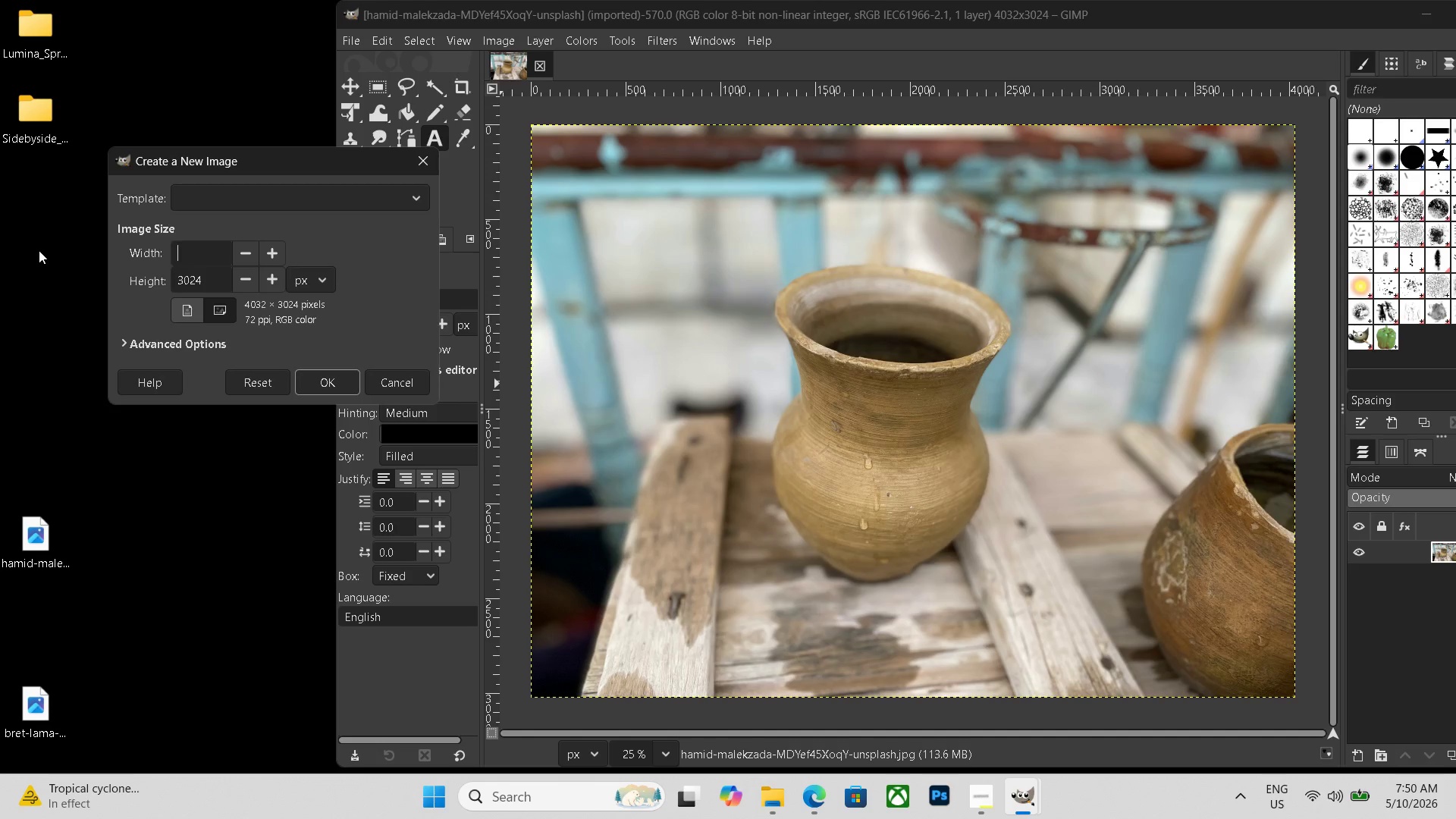 
wait(7.34)
 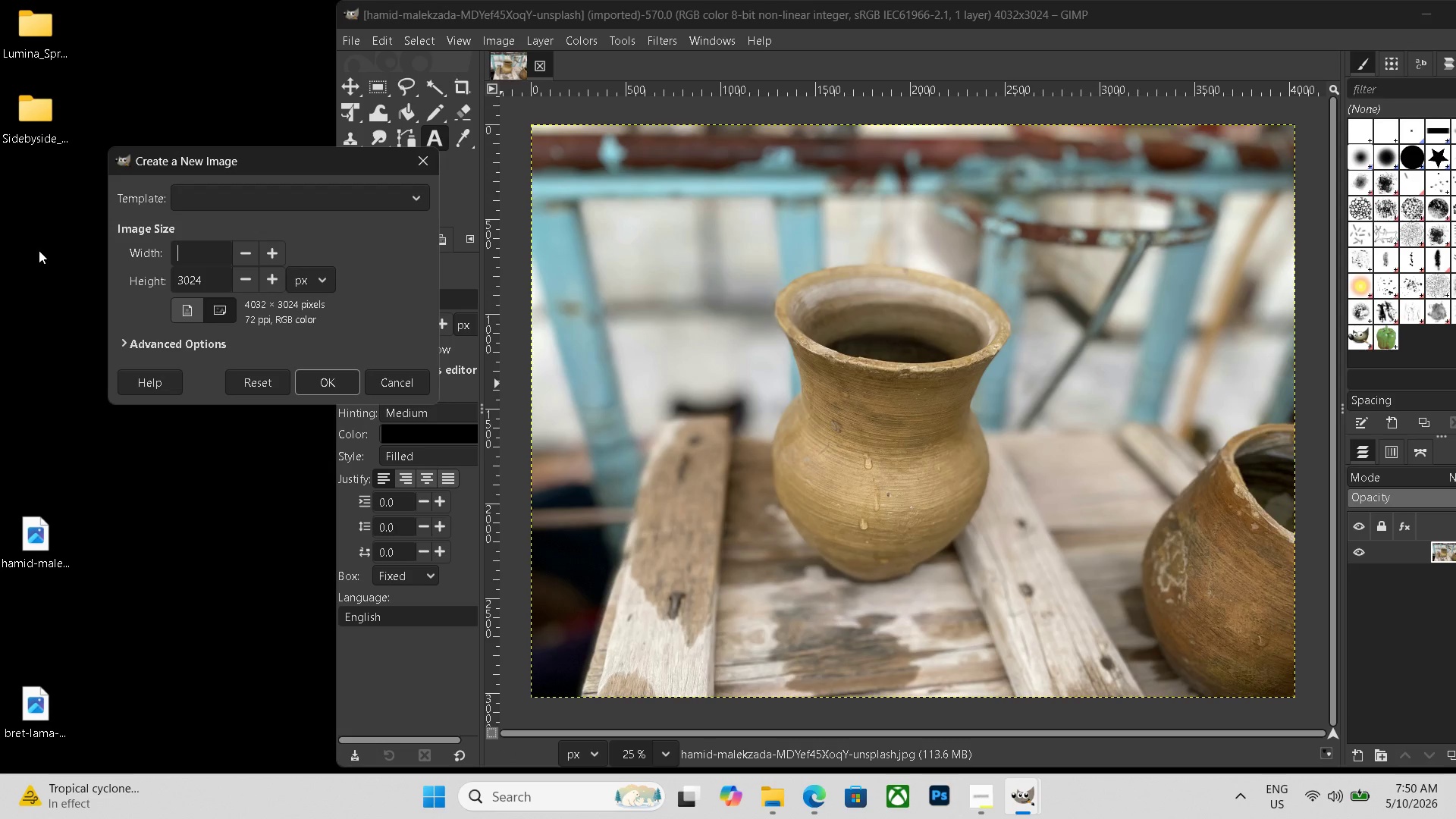 
key(Numpad8)
 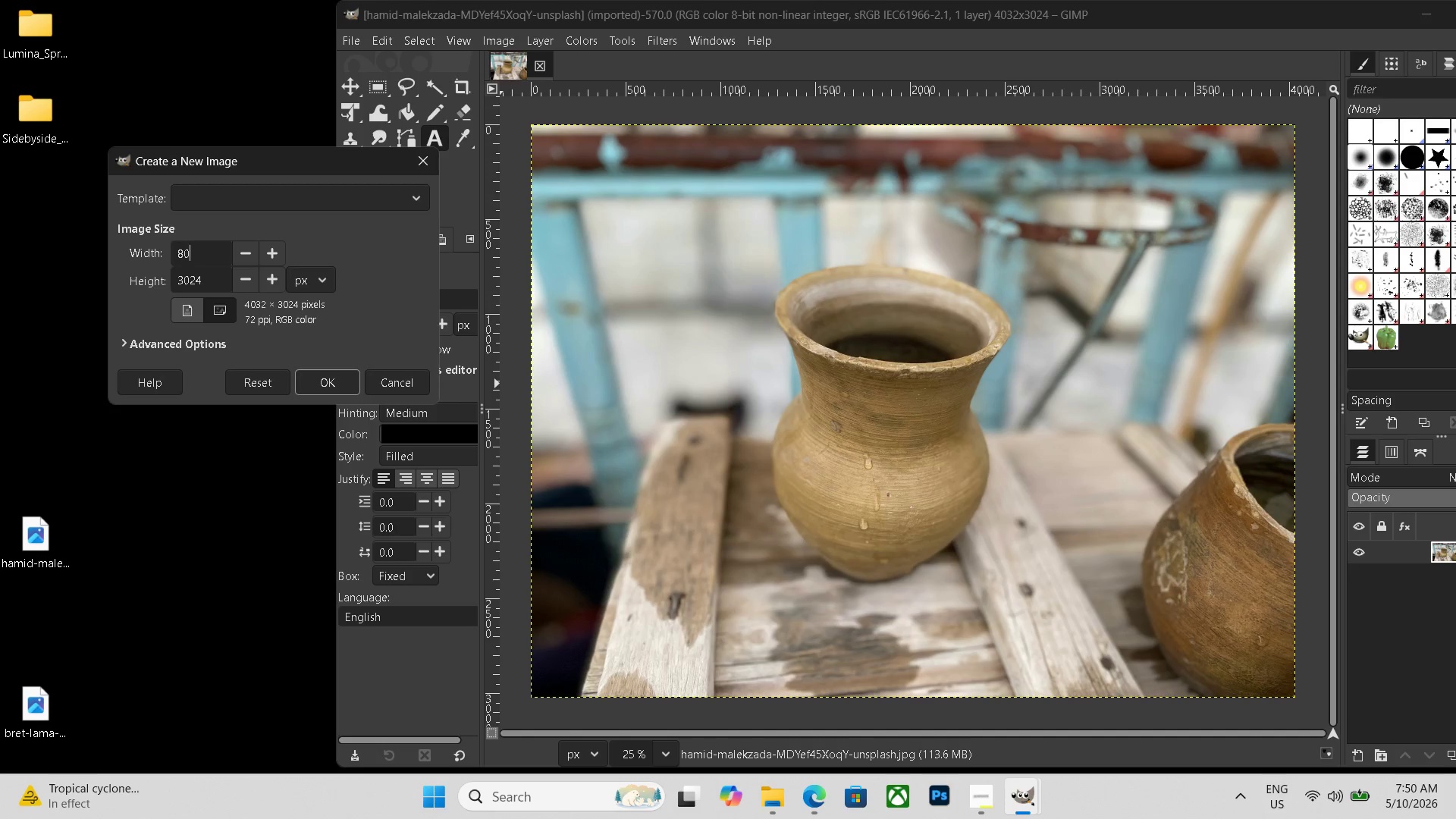 
key(Numpad0)
 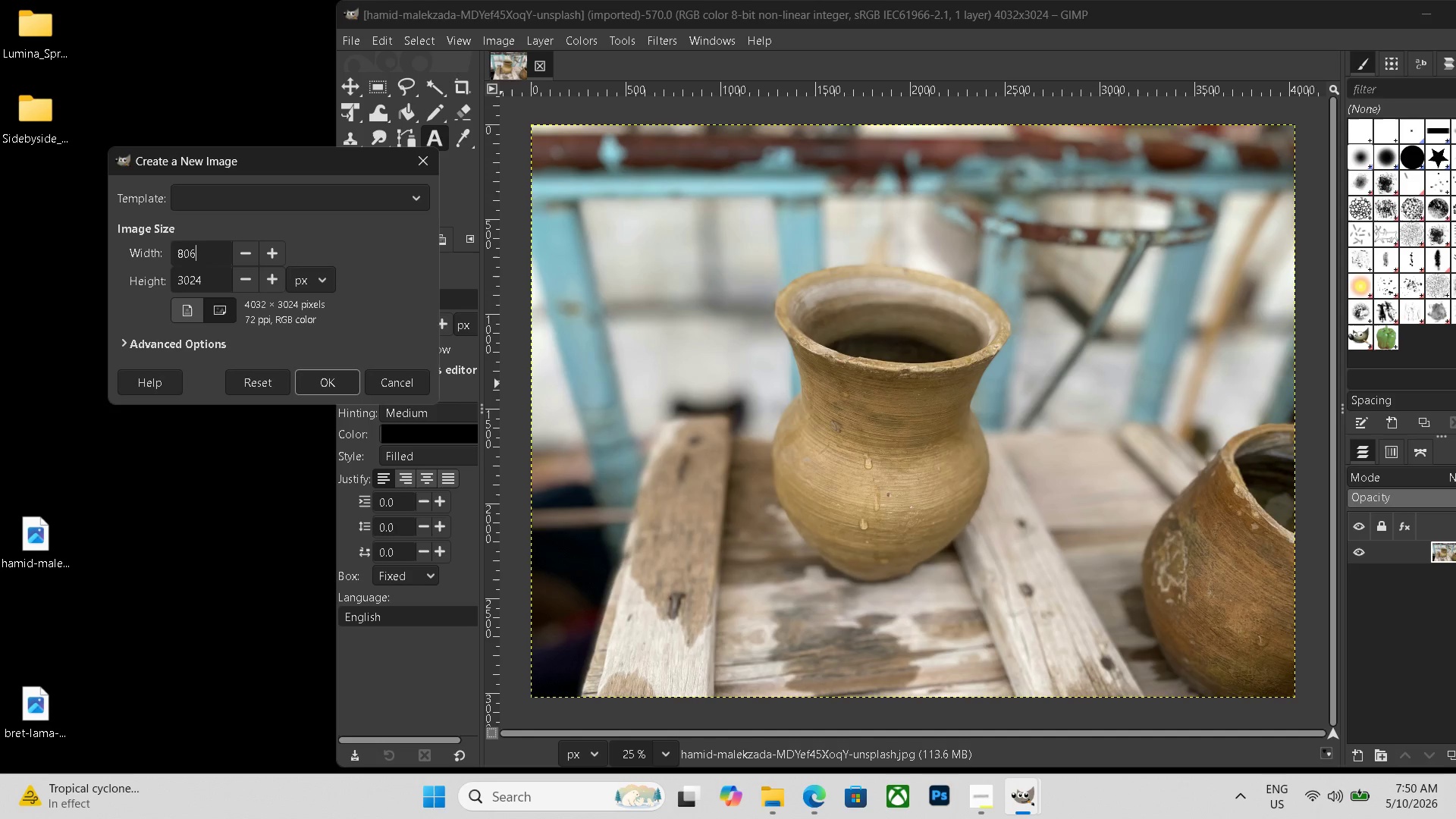 
key(Numpad6)
 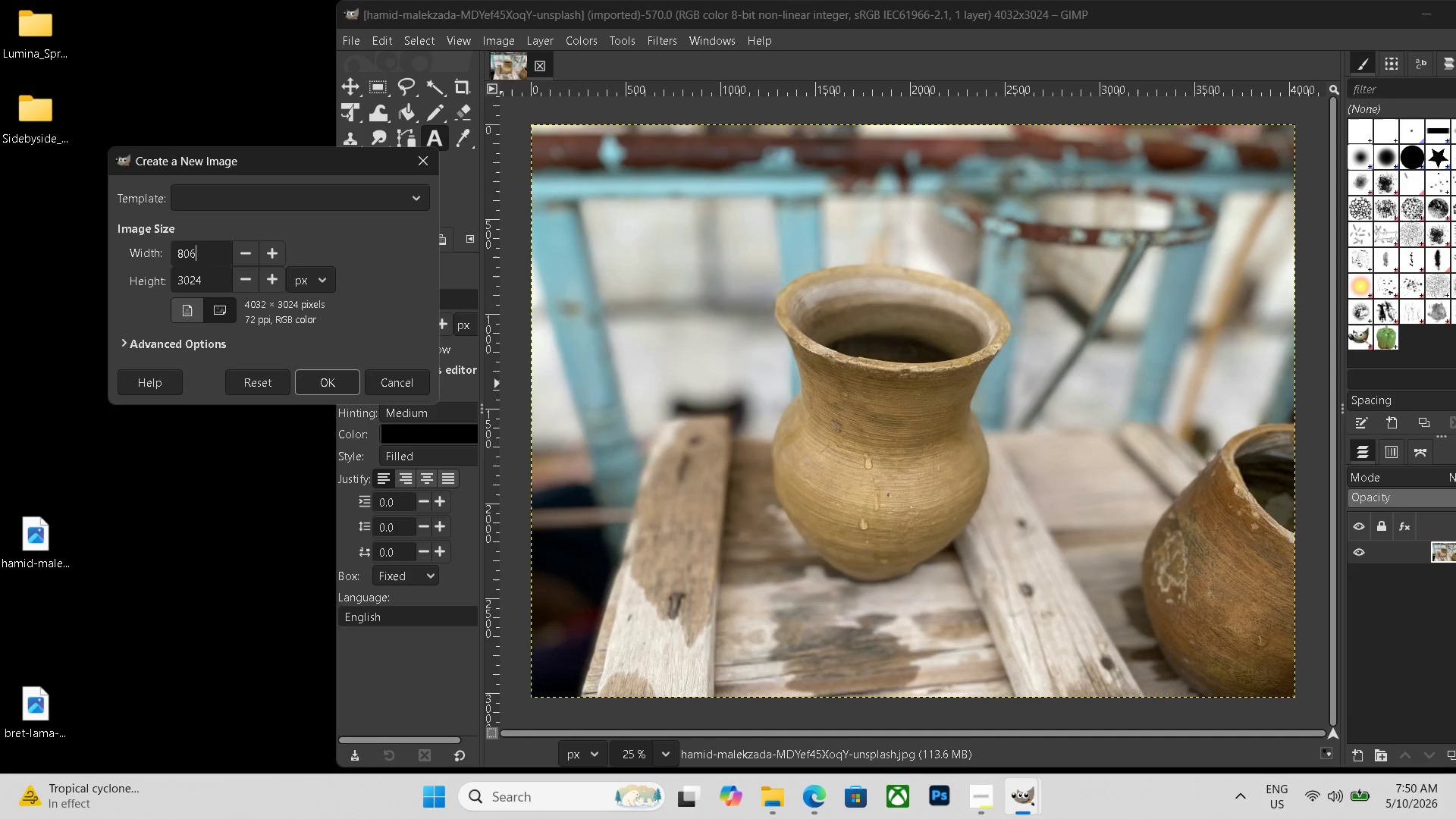 
key(Numpad4)
 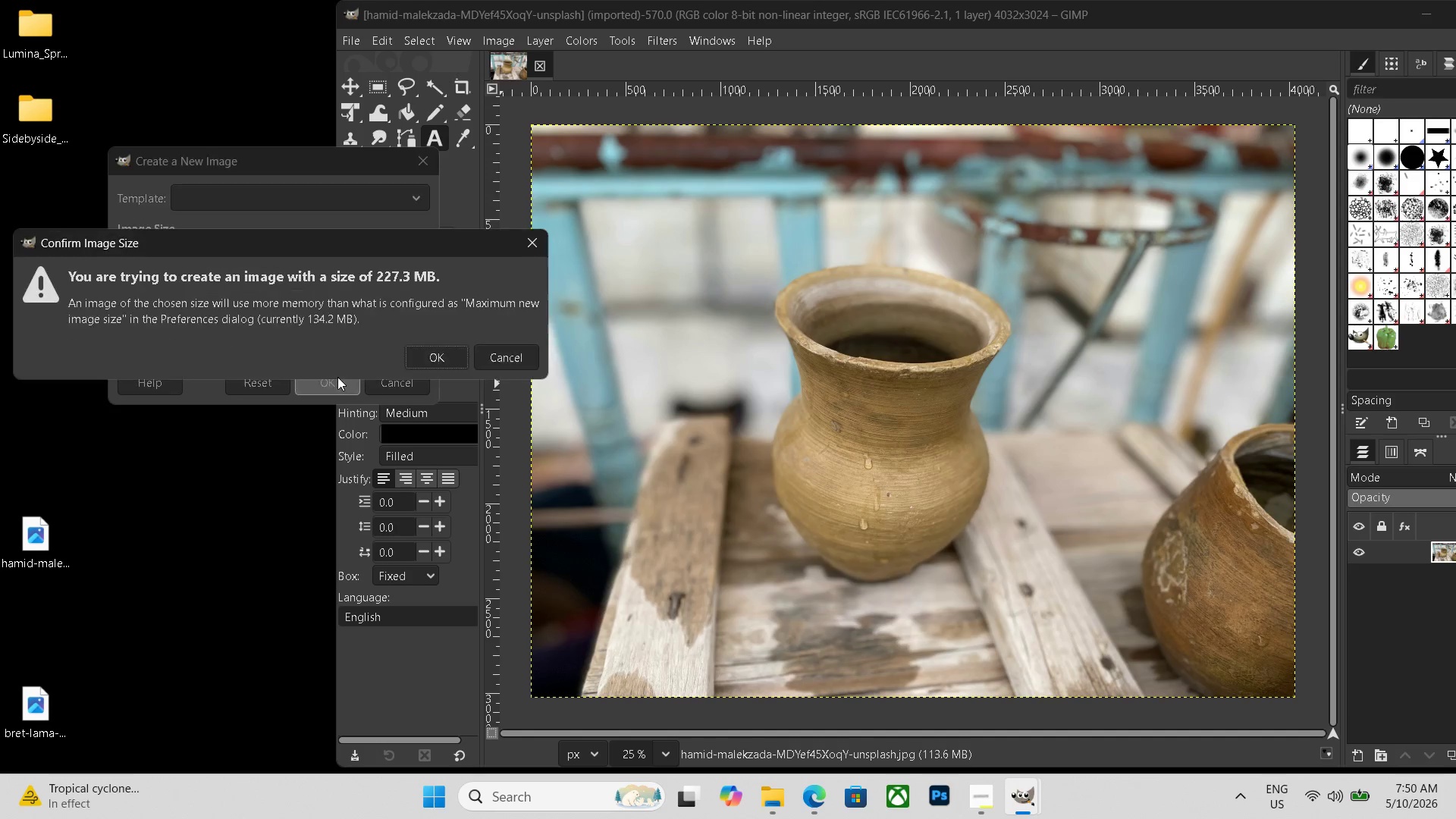 
left_click_drag(start_coordinate=[422, 365], to_coordinate=[426, 364])
 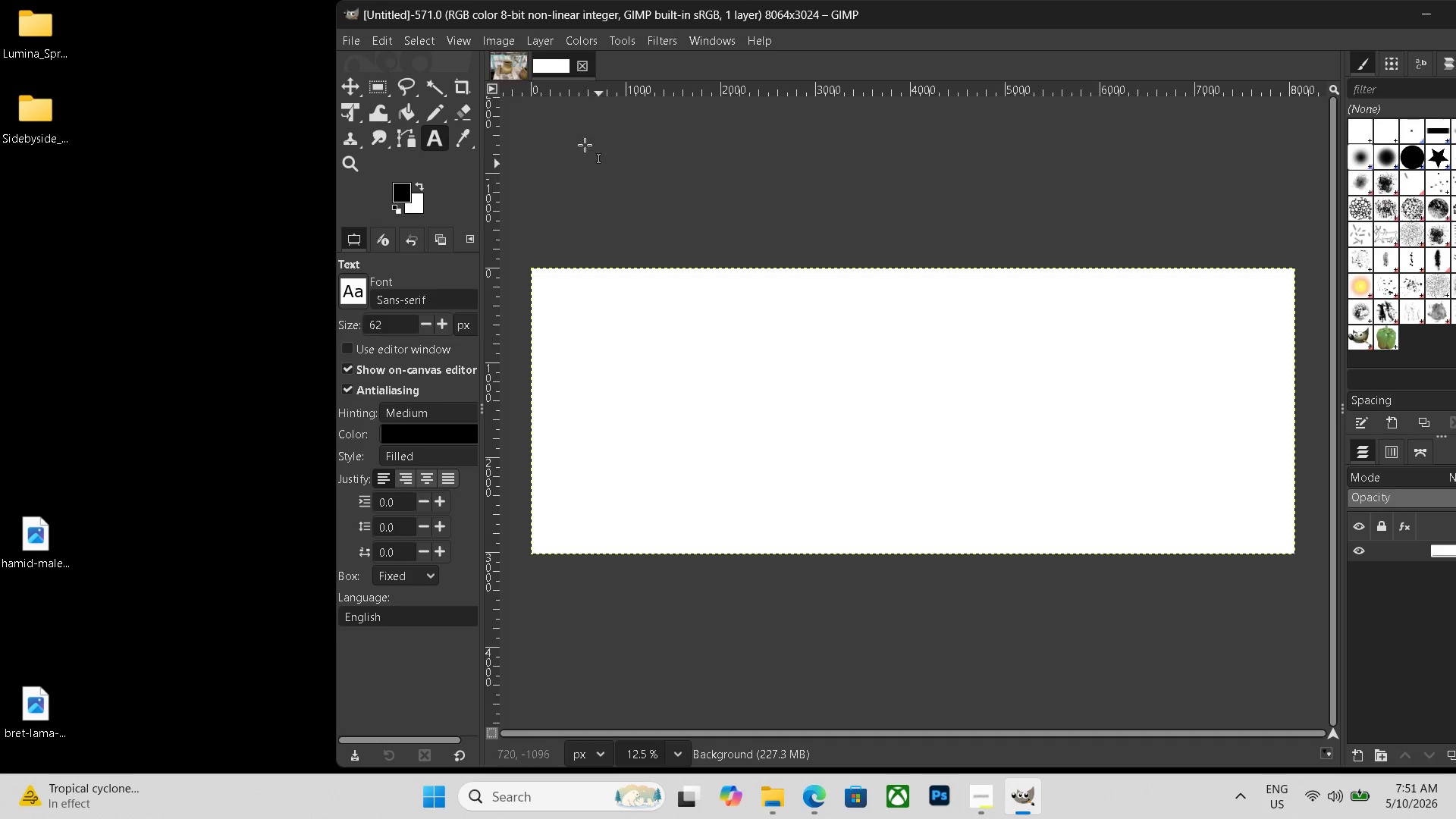 
left_click([507, 65])
 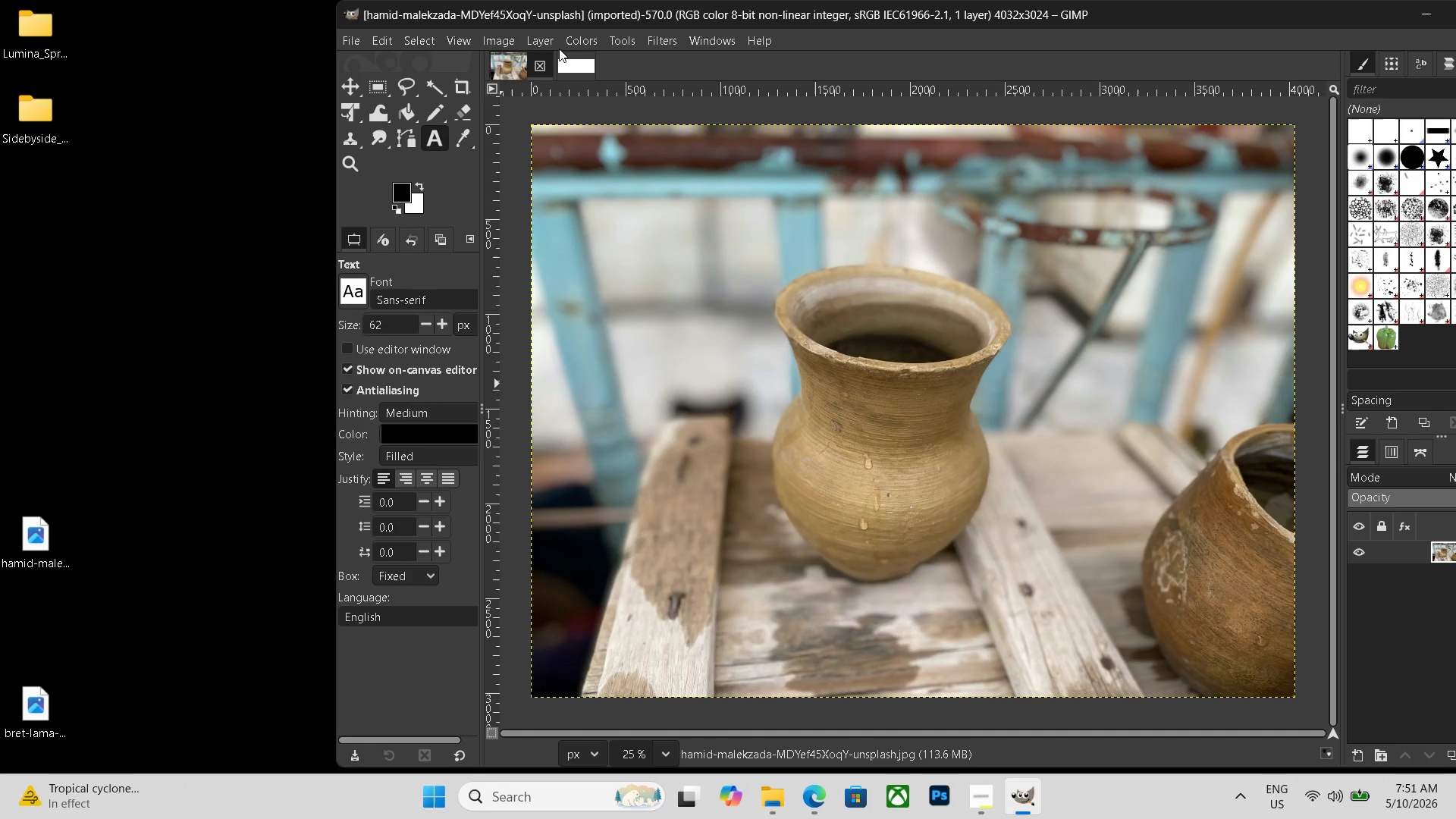 
left_click([541, 39])
 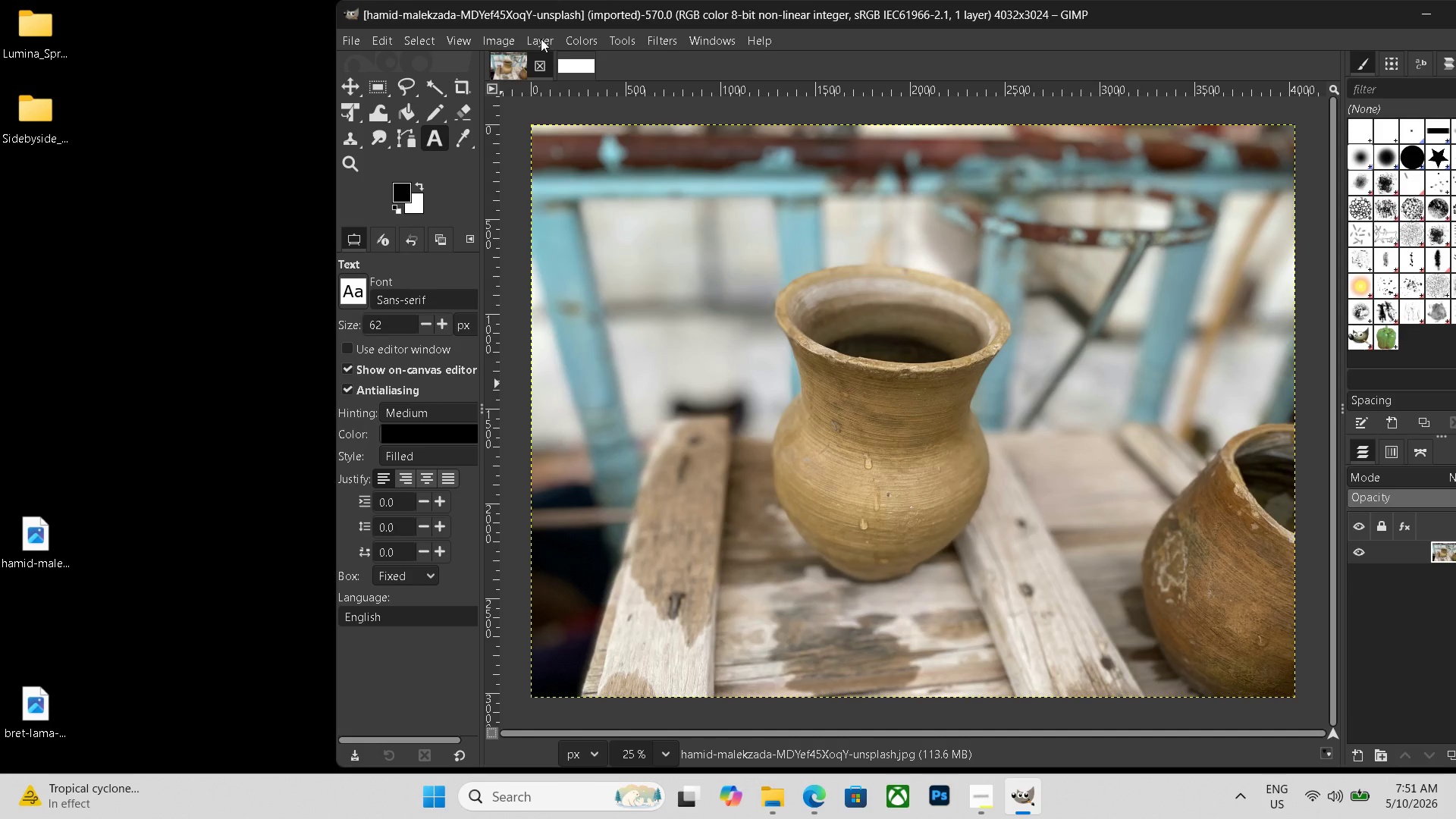 
mouse_move([547, 57])
 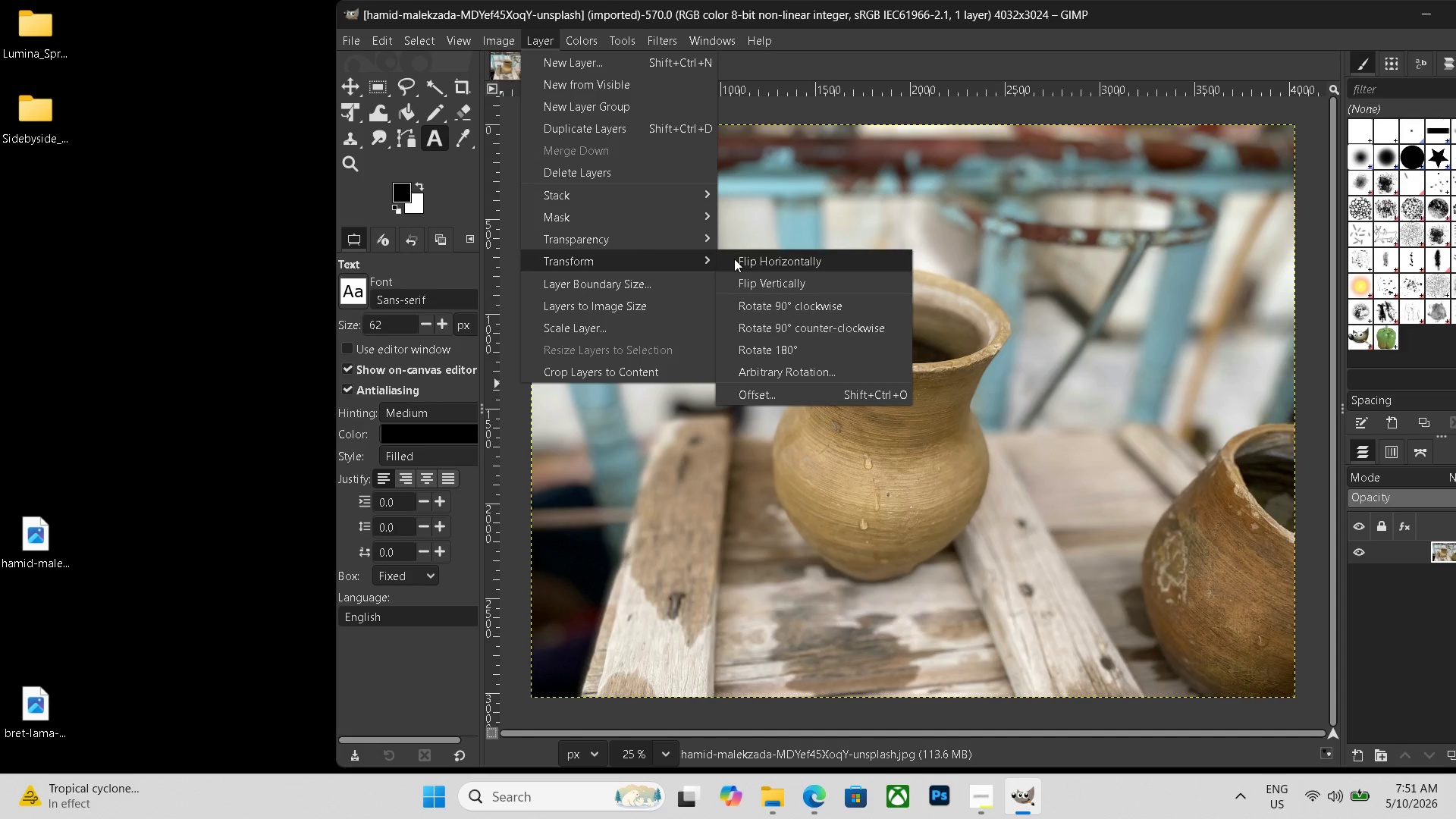 
left_click([572, 70])
 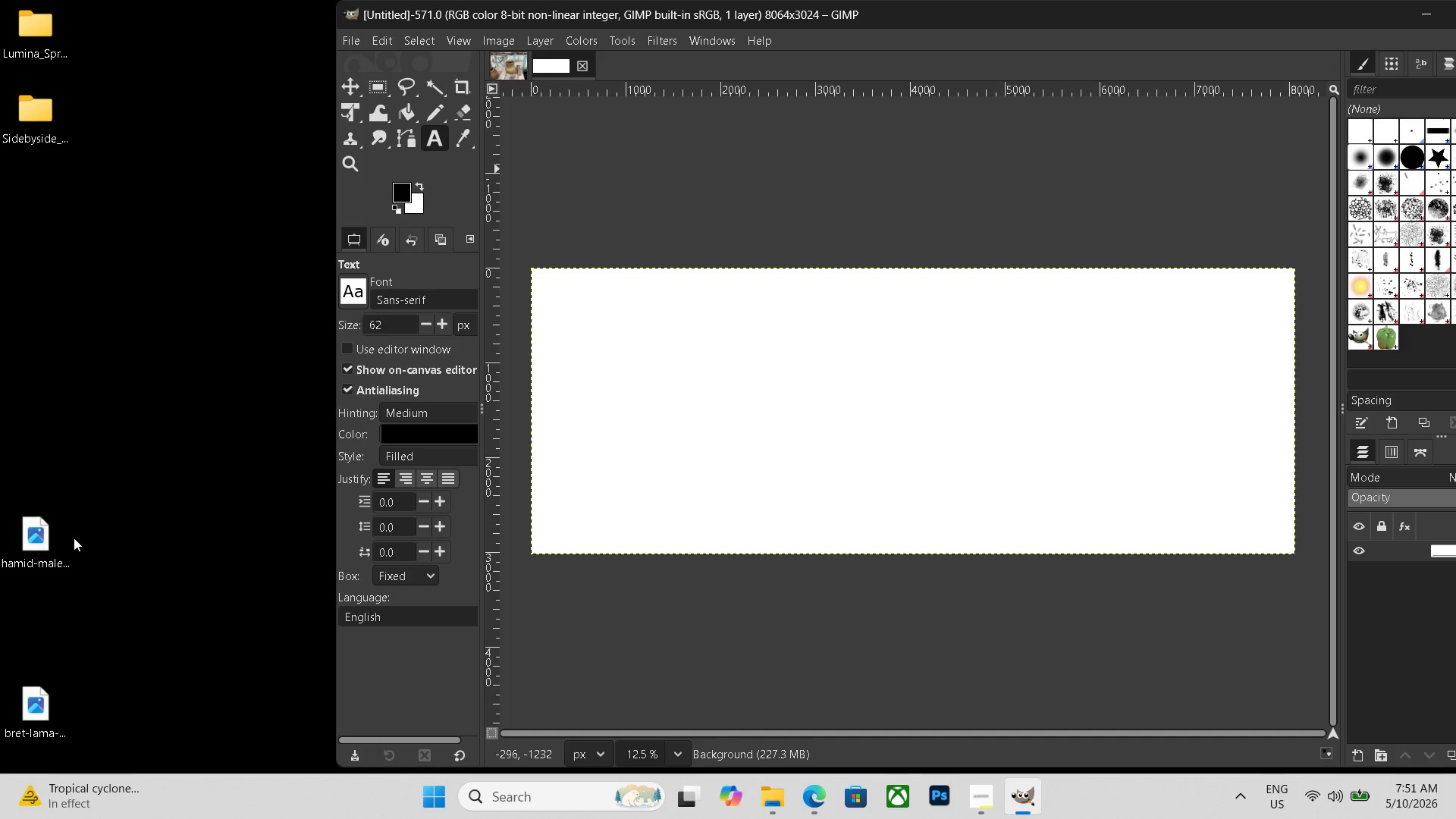 
left_click_drag(start_coordinate=[51, 537], to_coordinate=[603, 425])
 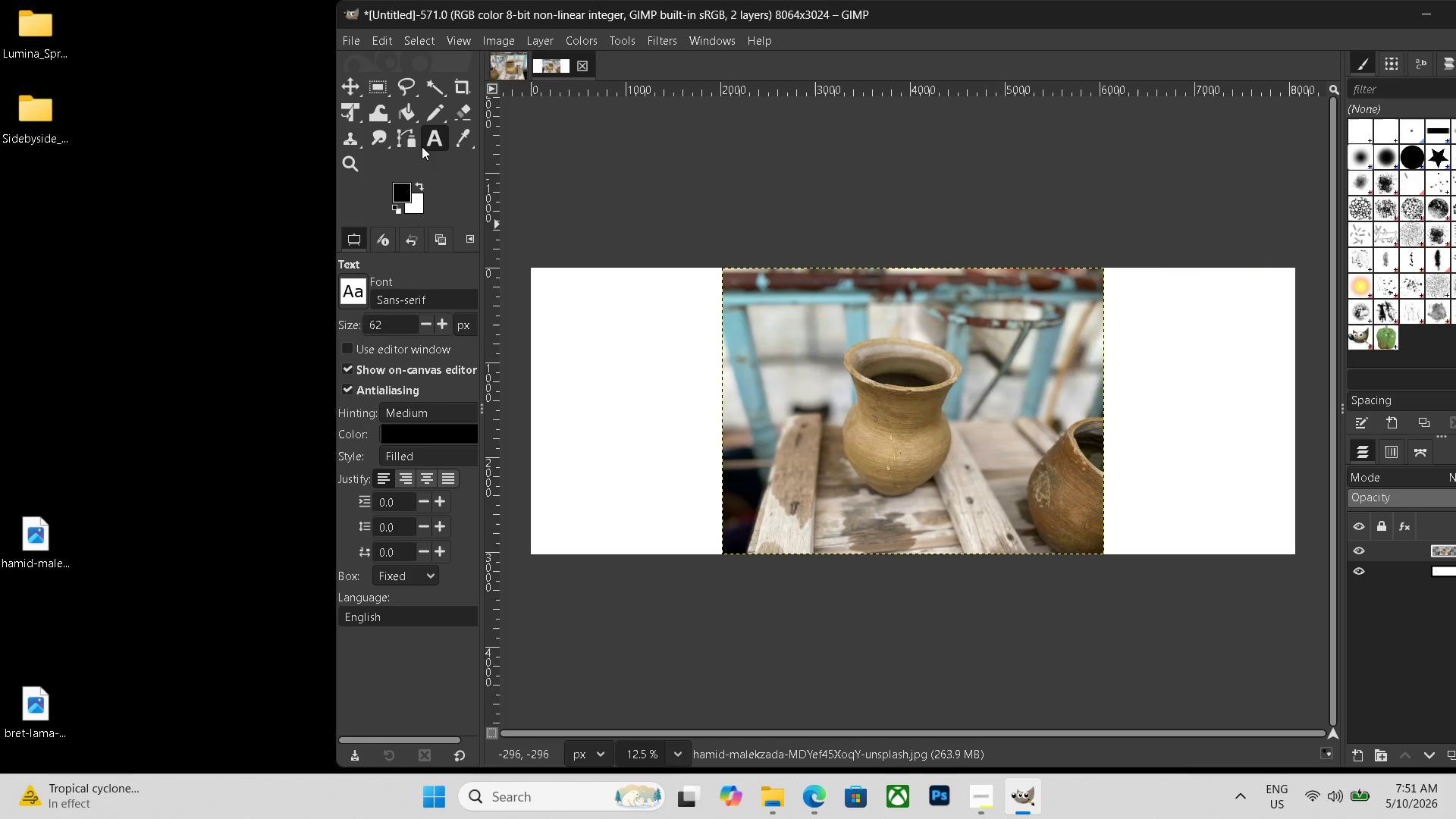 
left_click([353, 110])
 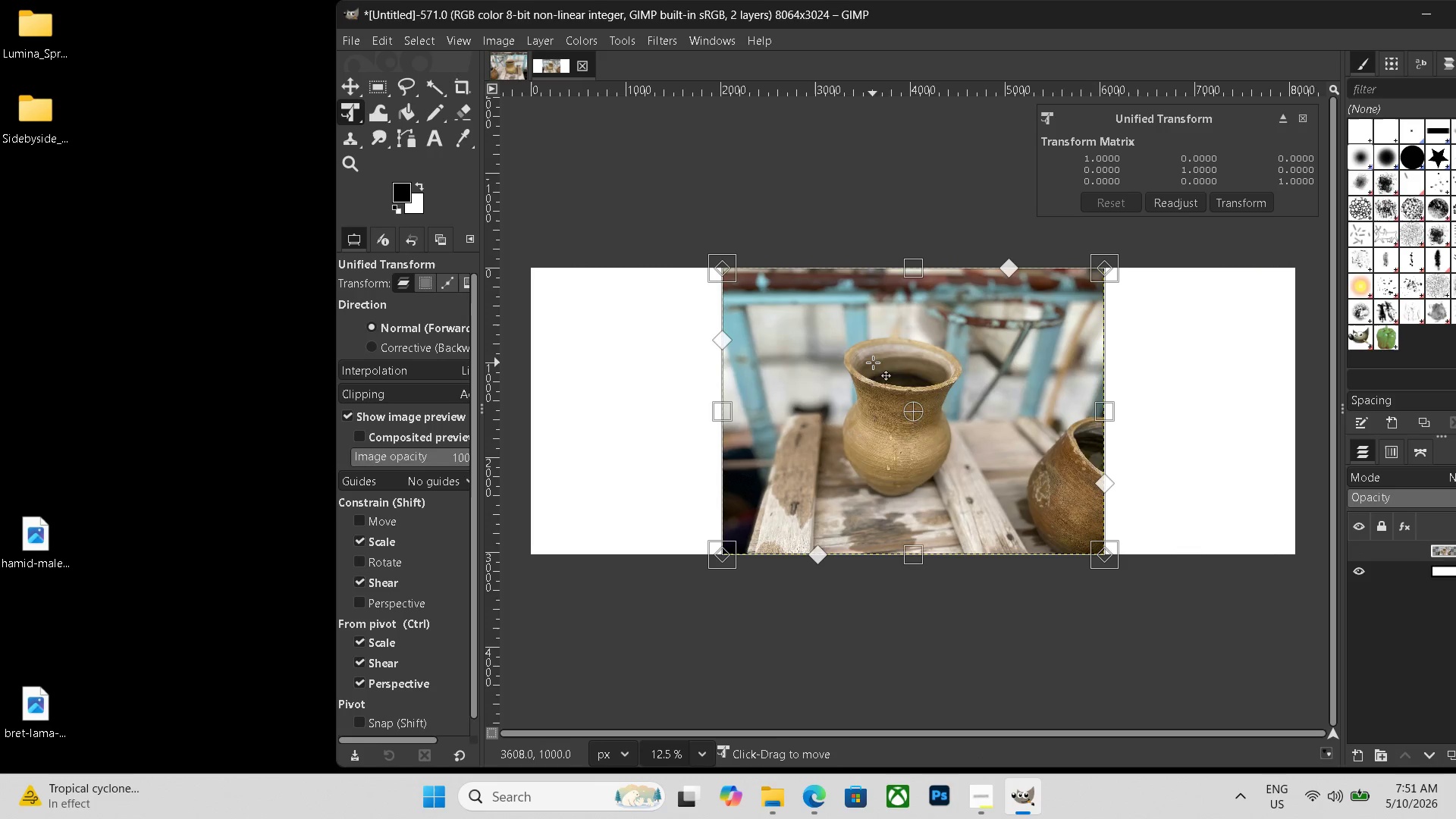 
left_click_drag(start_coordinate=[893, 378], to_coordinate=[701, 372])
 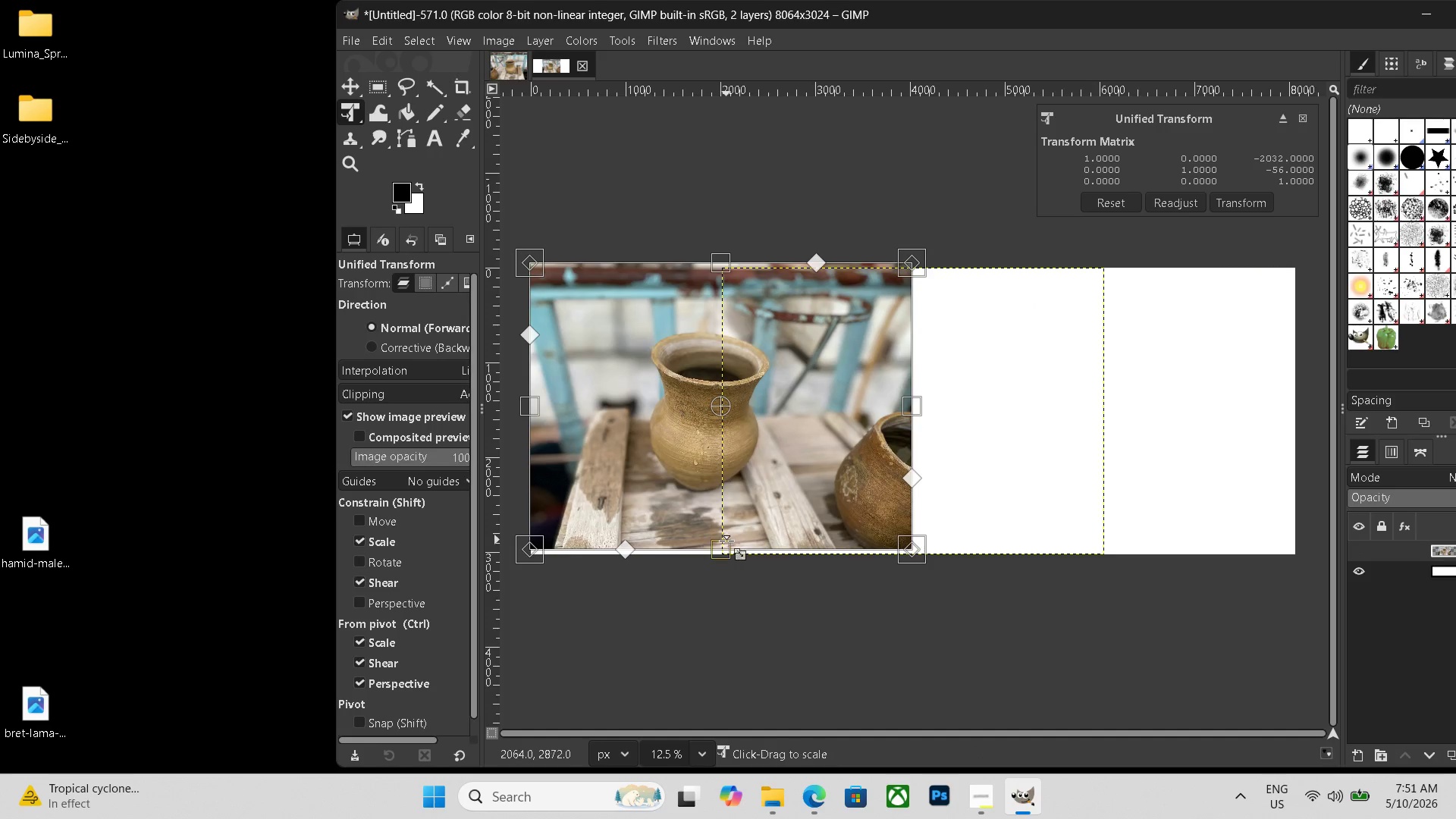 
left_click_drag(start_coordinate=[723, 544], to_coordinate=[723, 549])
 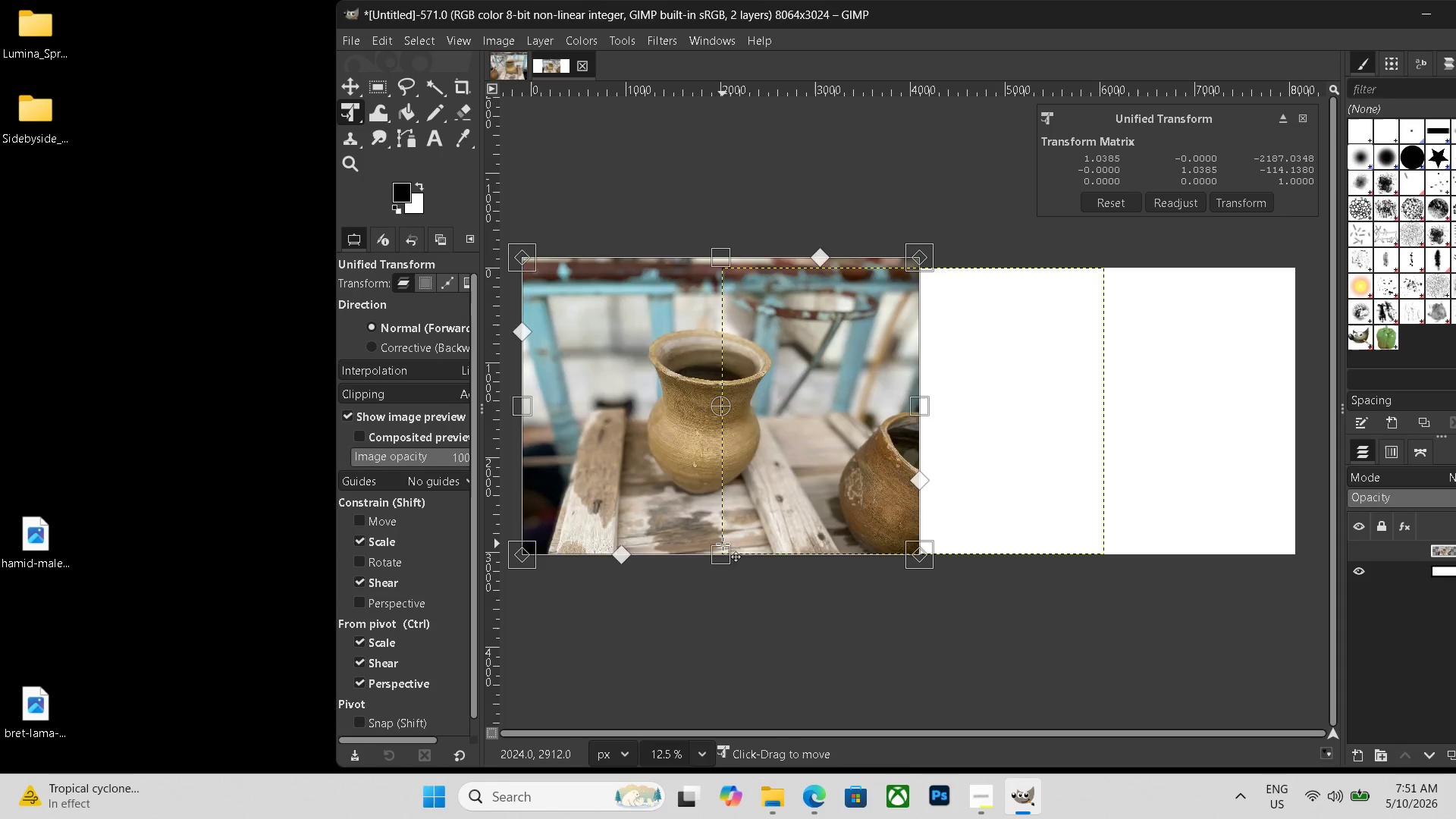 
key(Enter)
 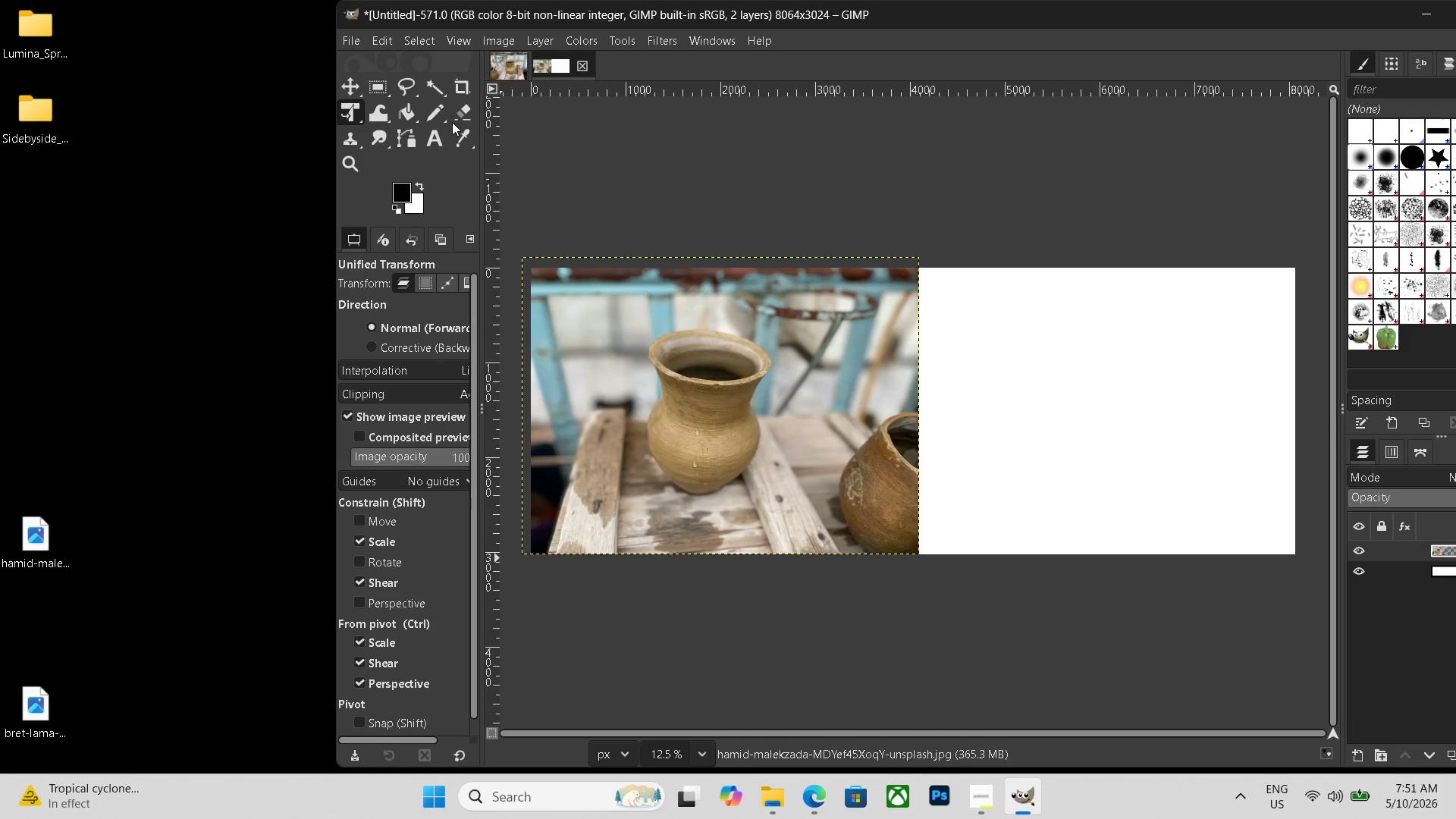 
left_click([507, 60])
 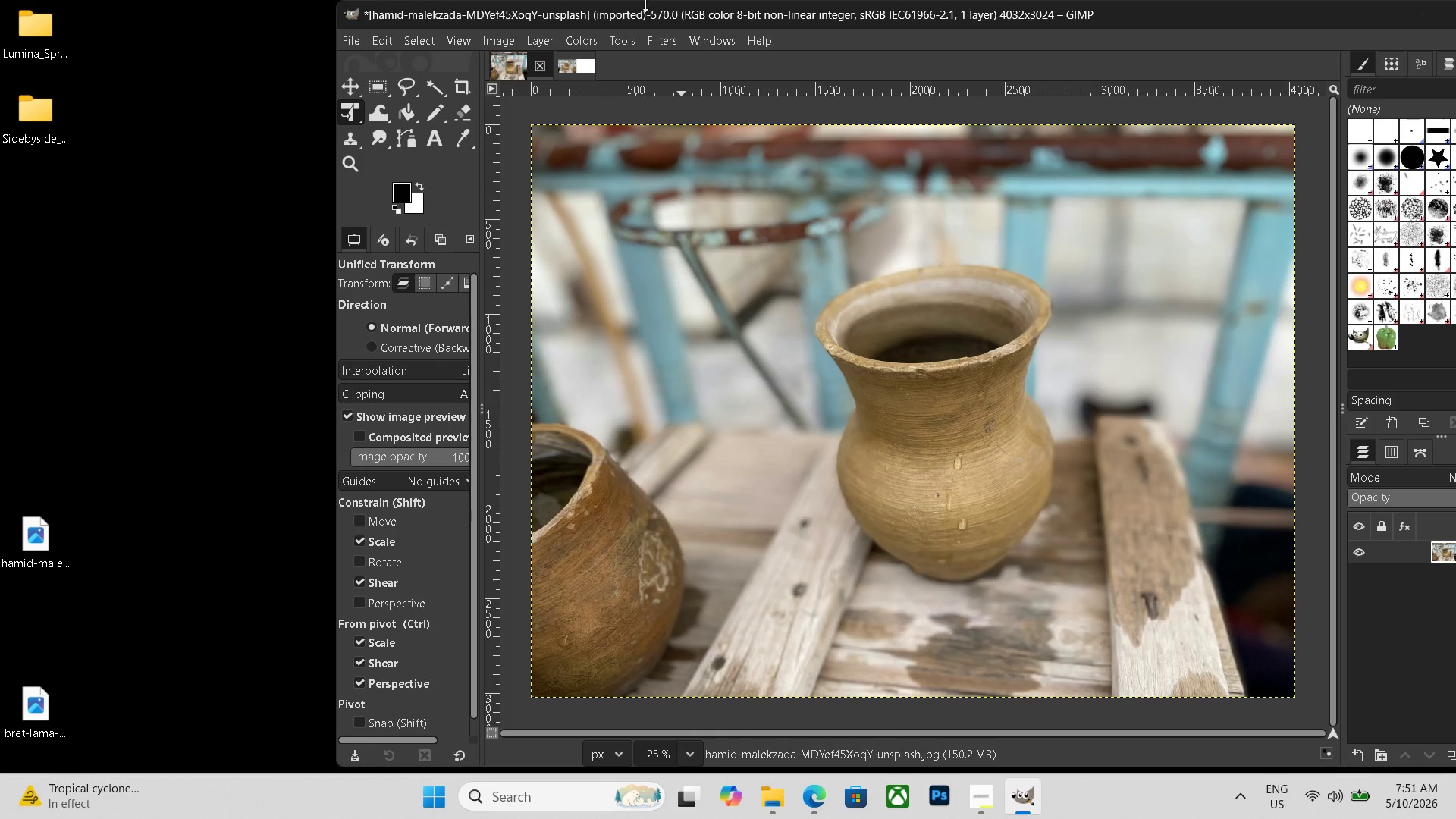 
left_click([573, 55])
 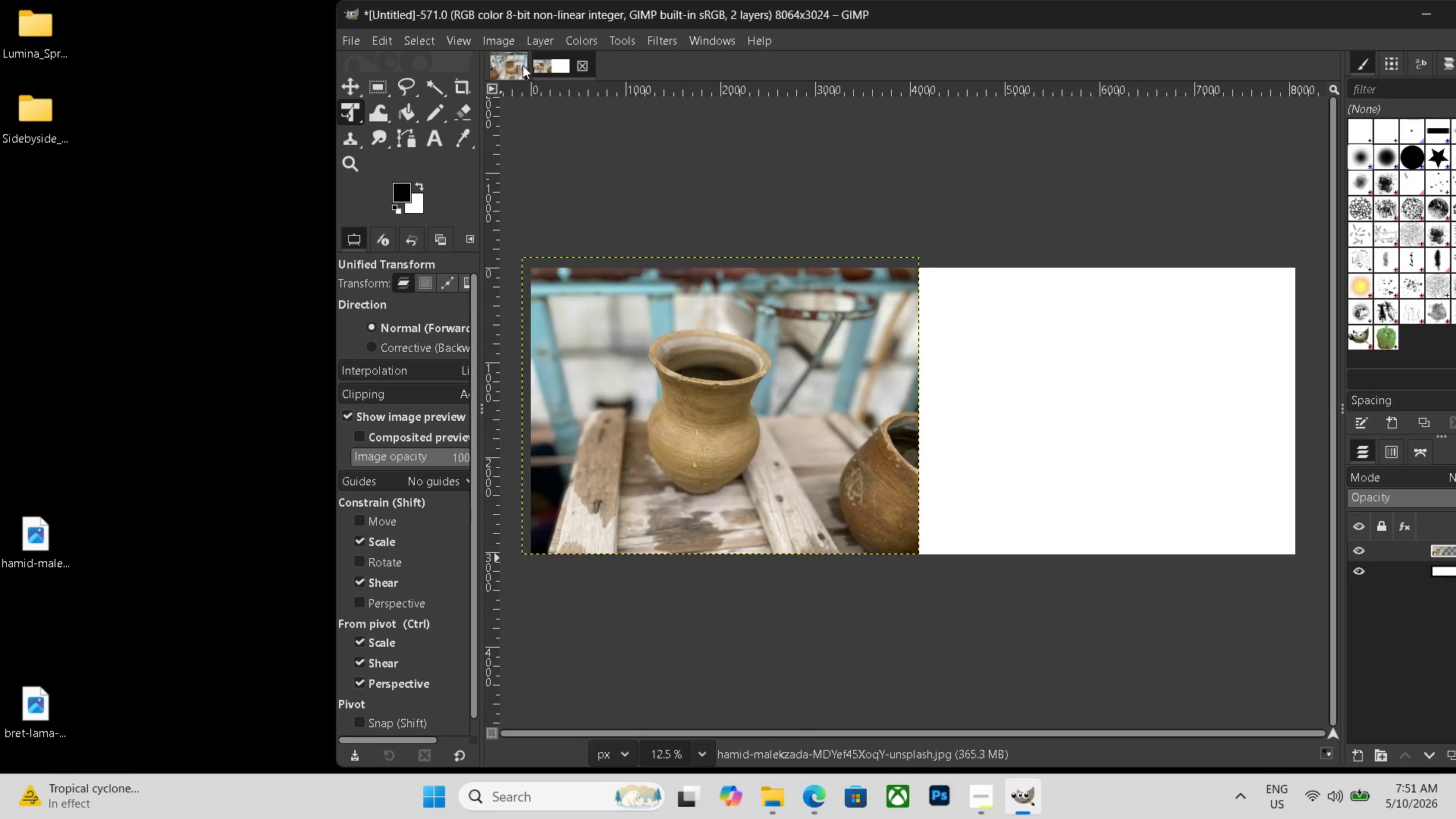 
left_click([513, 65])
 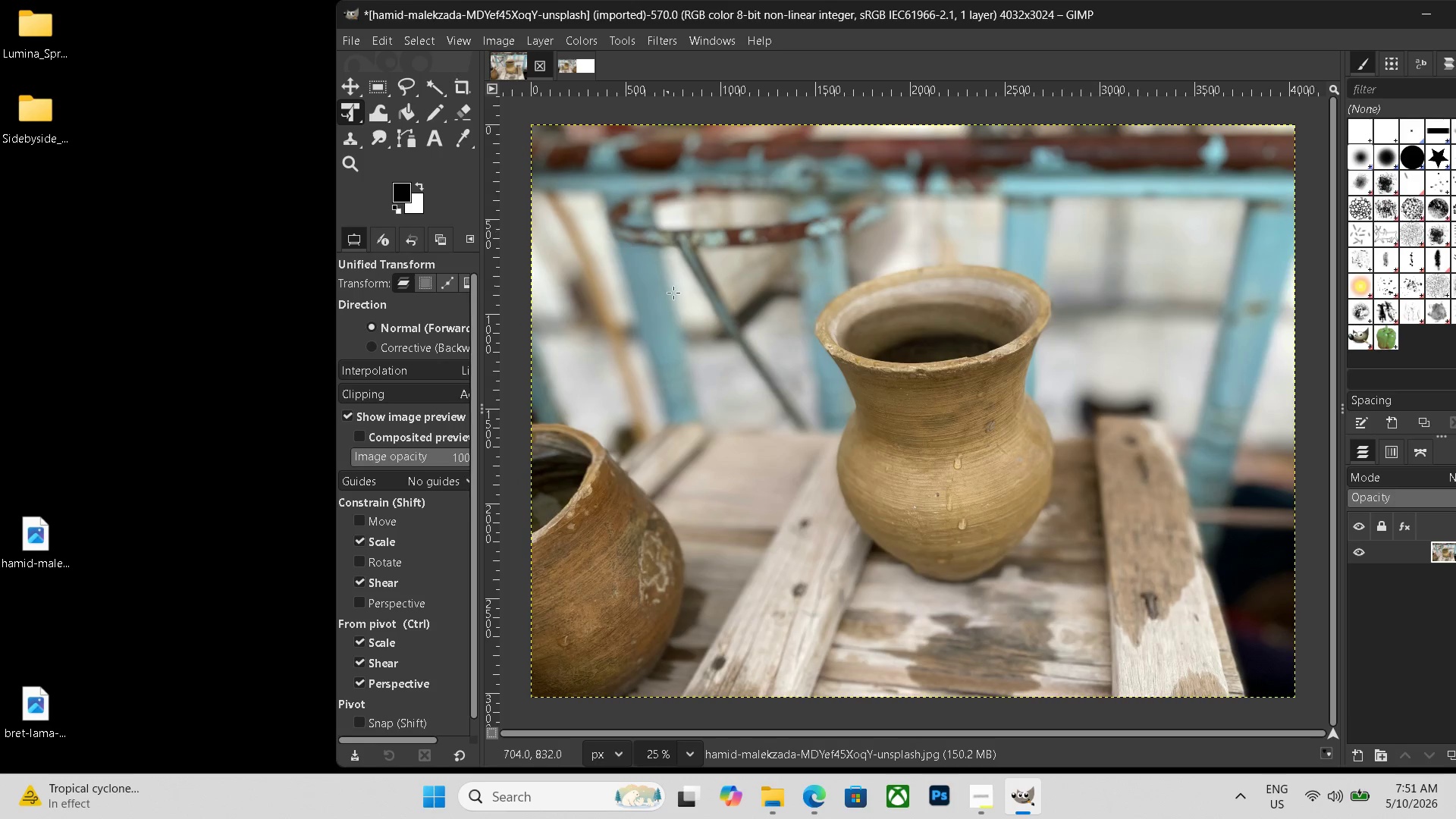 
key(Control+Shift+E)
 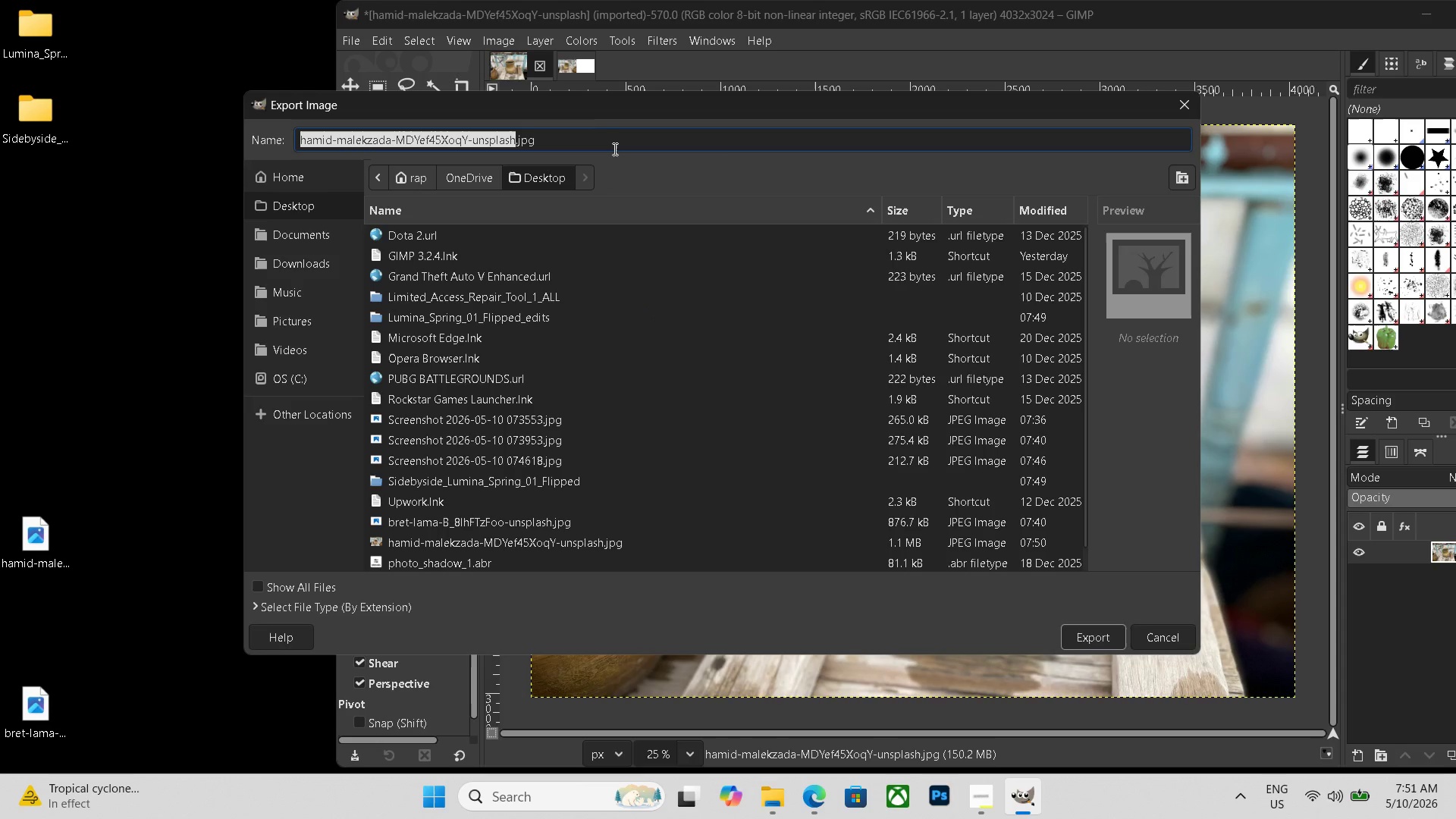 
left_click_drag(start_coordinate=[576, 126], to_coordinate=[357, 117])
 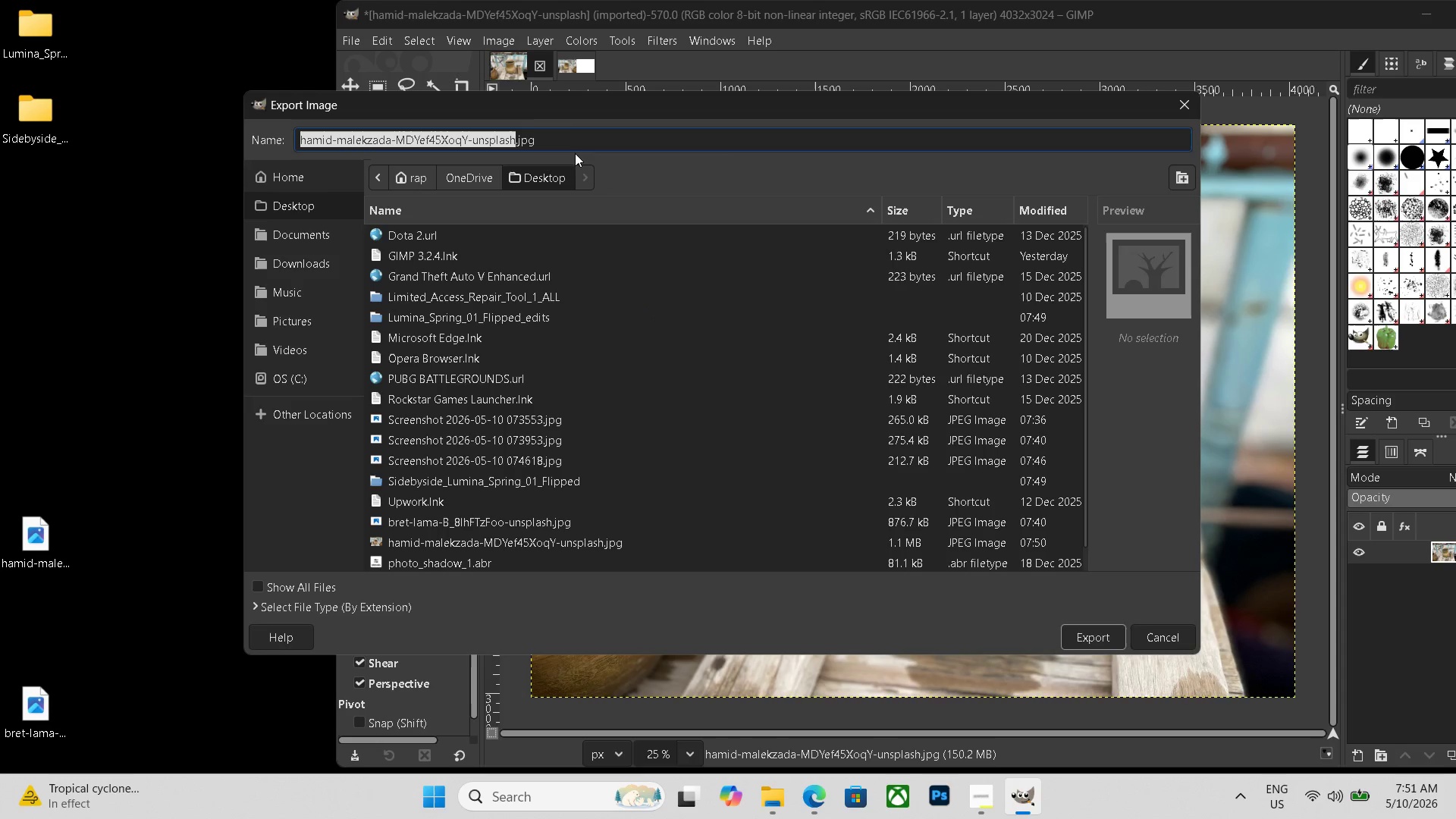 
left_click_drag(start_coordinate=[547, 143], to_coordinate=[86, 42])
 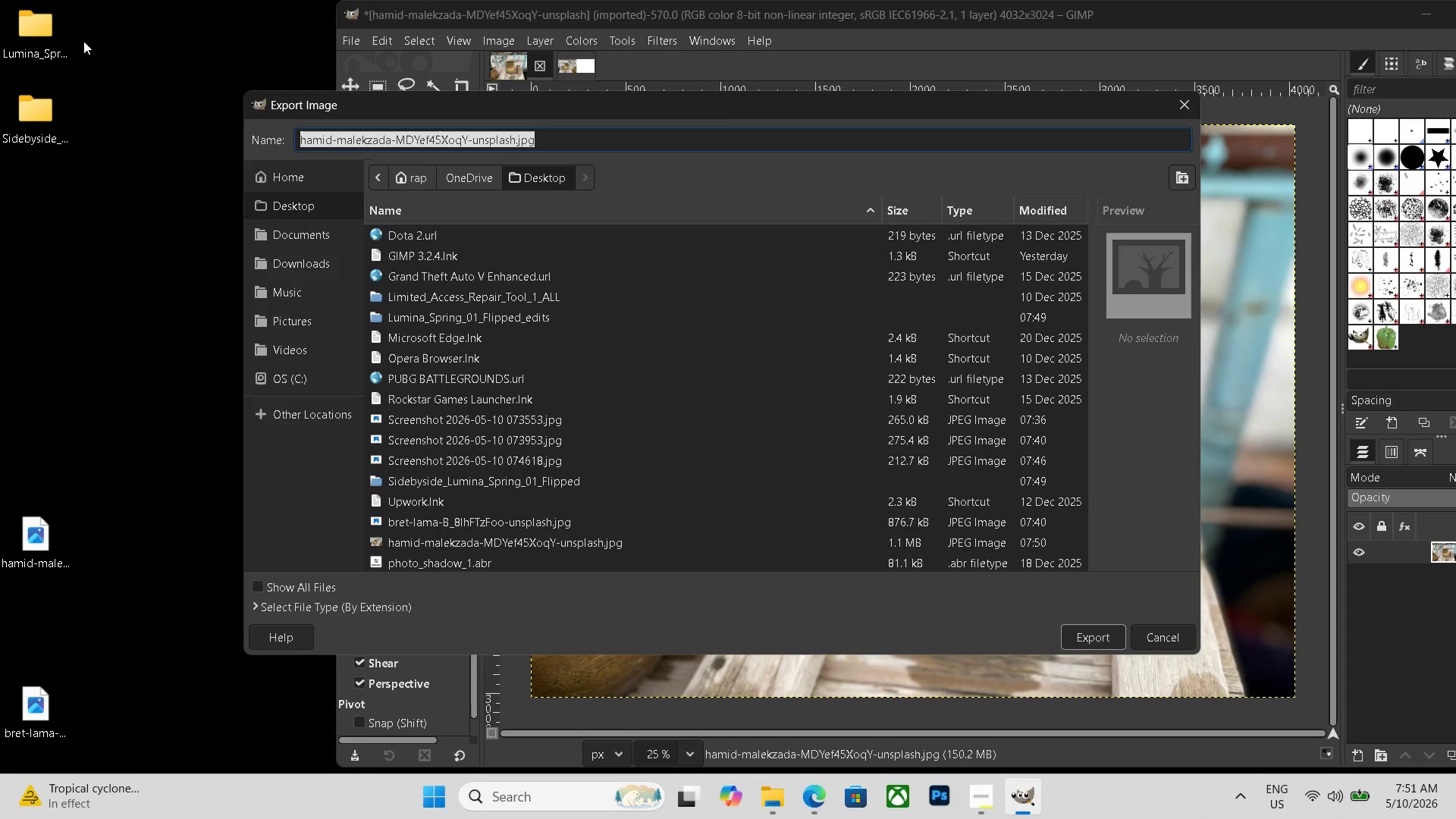 
key(Backspace)
 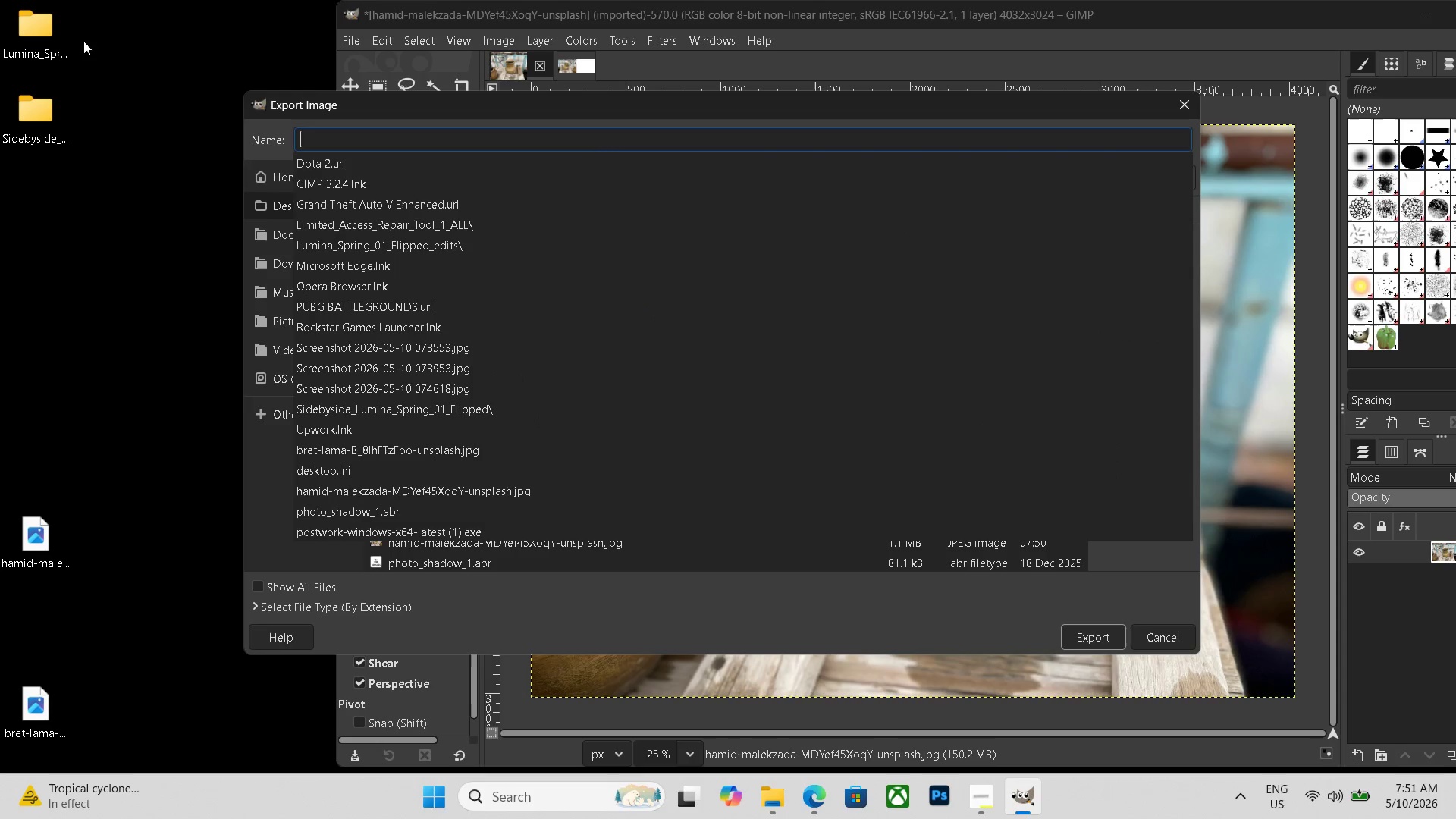 
key(Control+ControlLeft)
 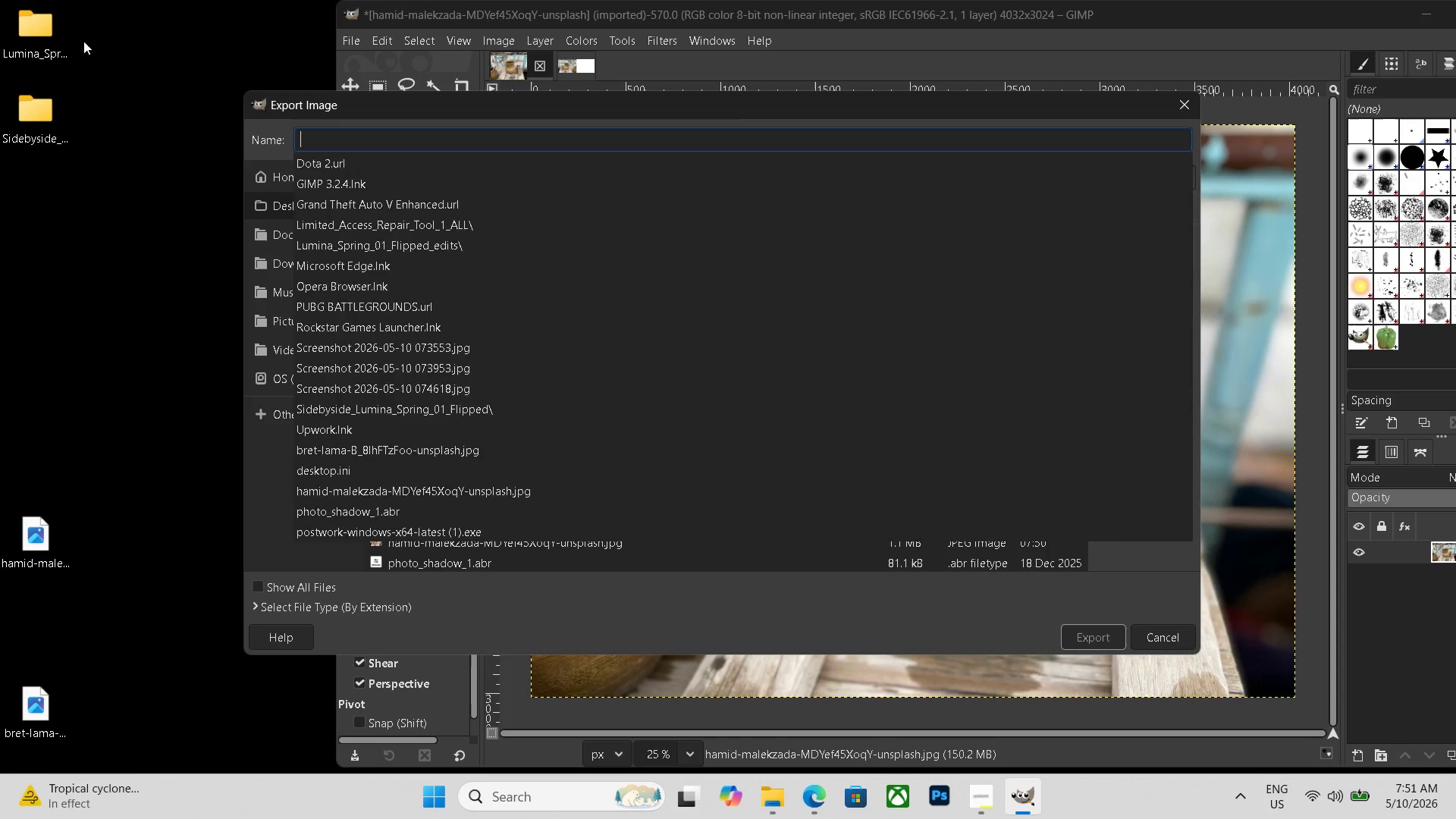 
key(Control+V)
 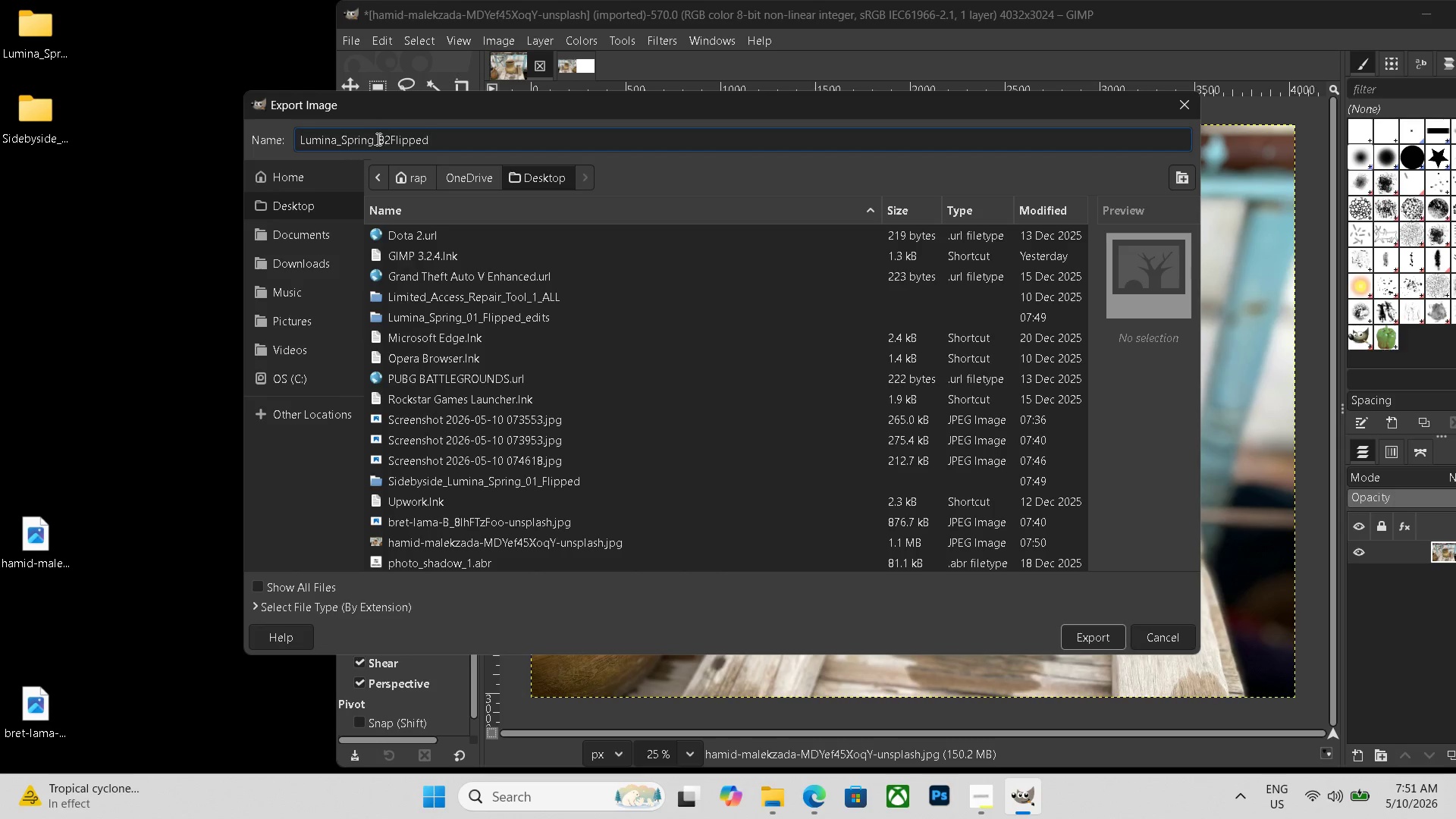 
left_click([388, 139])
 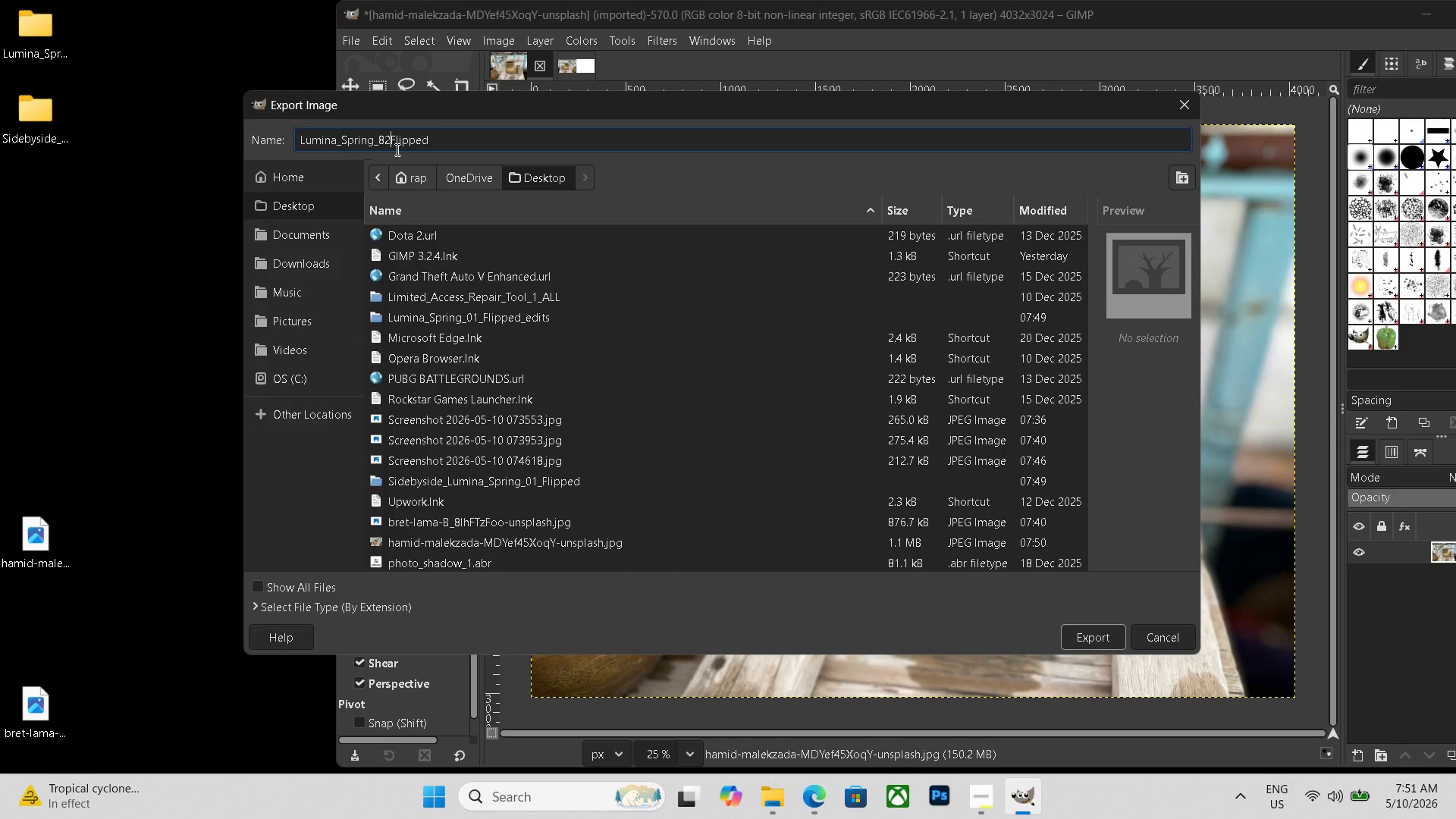 
key(Shift+Minus)
 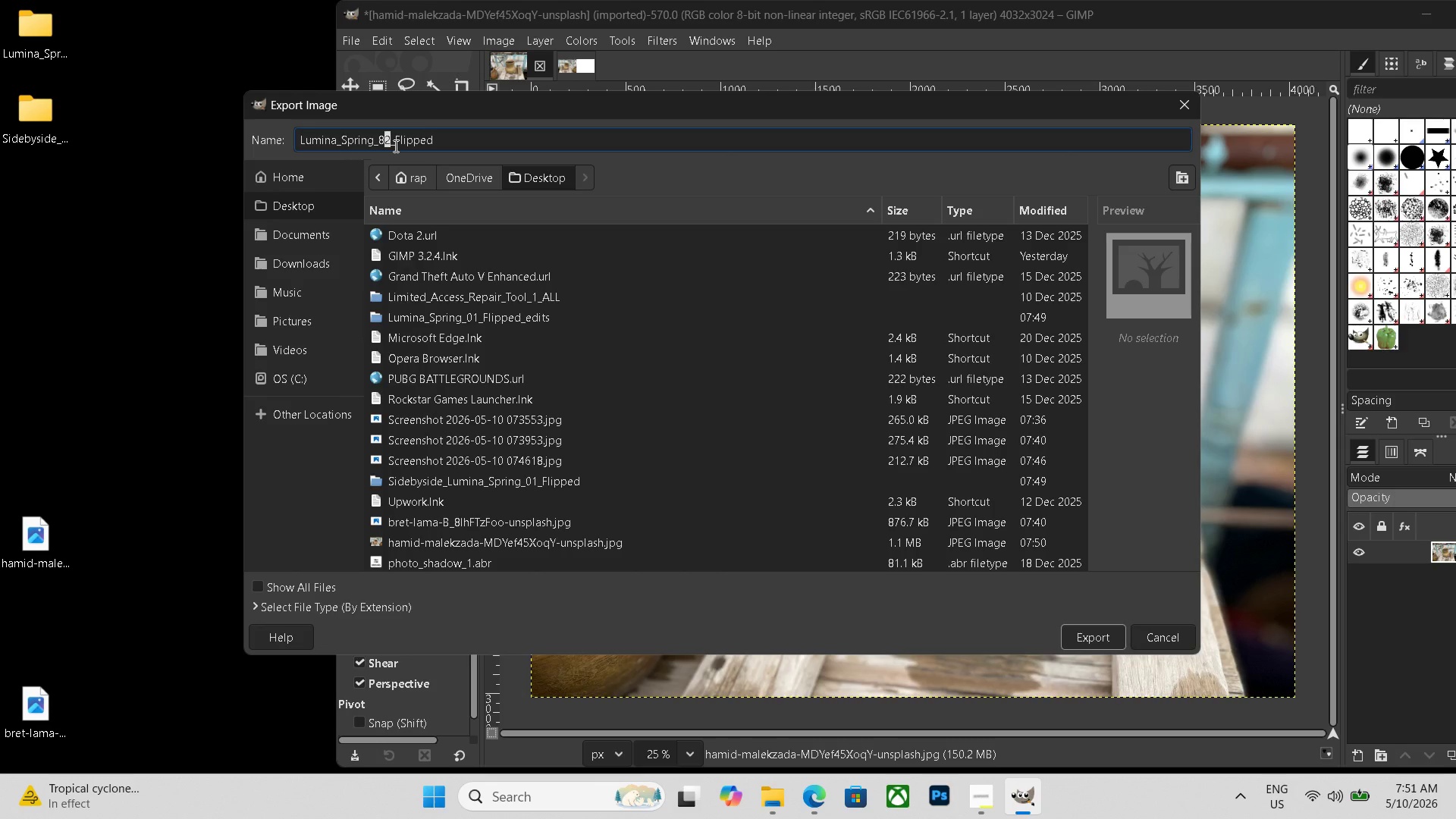 
key(Numpad4)
 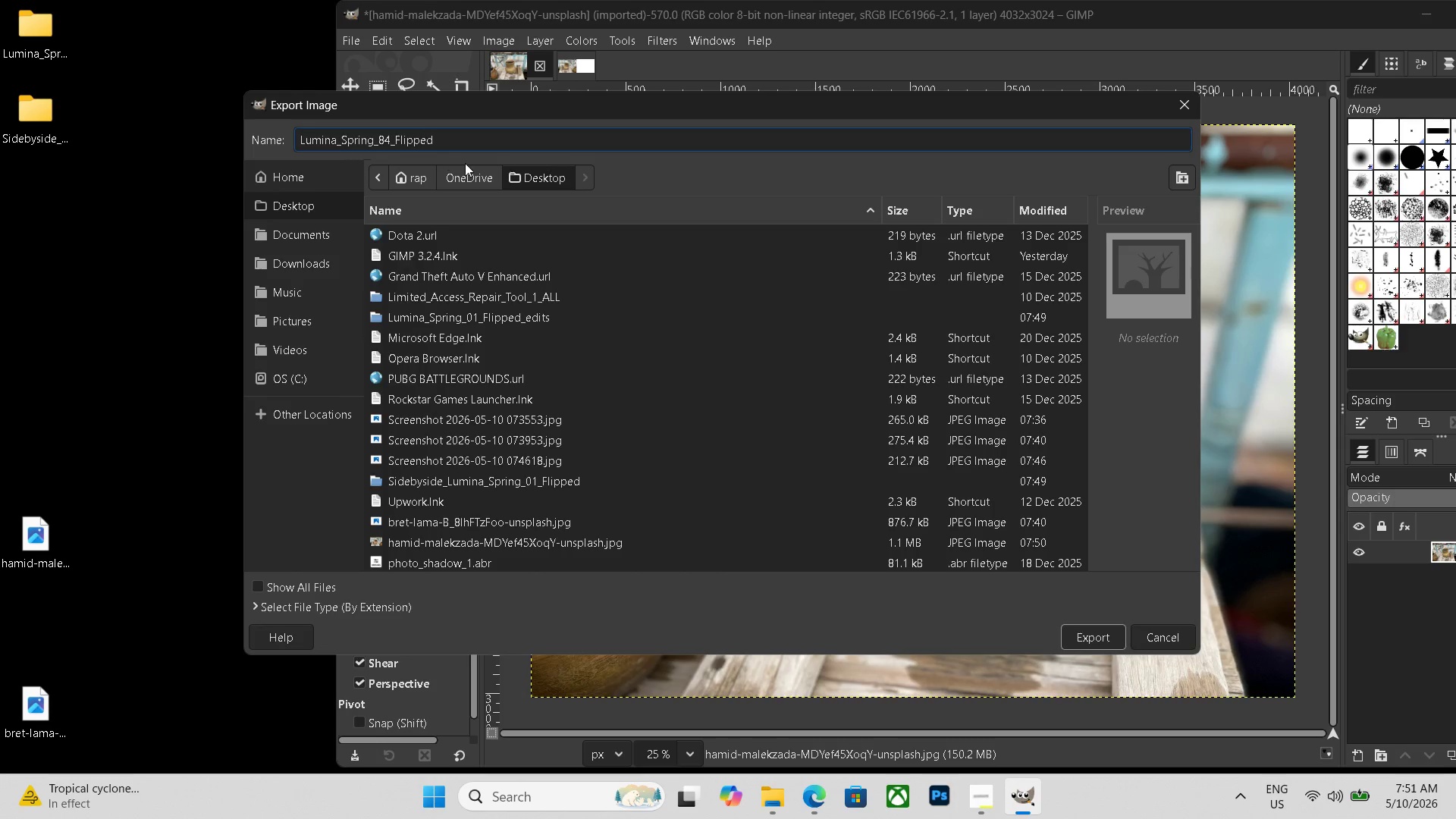 
key(Control+A)
 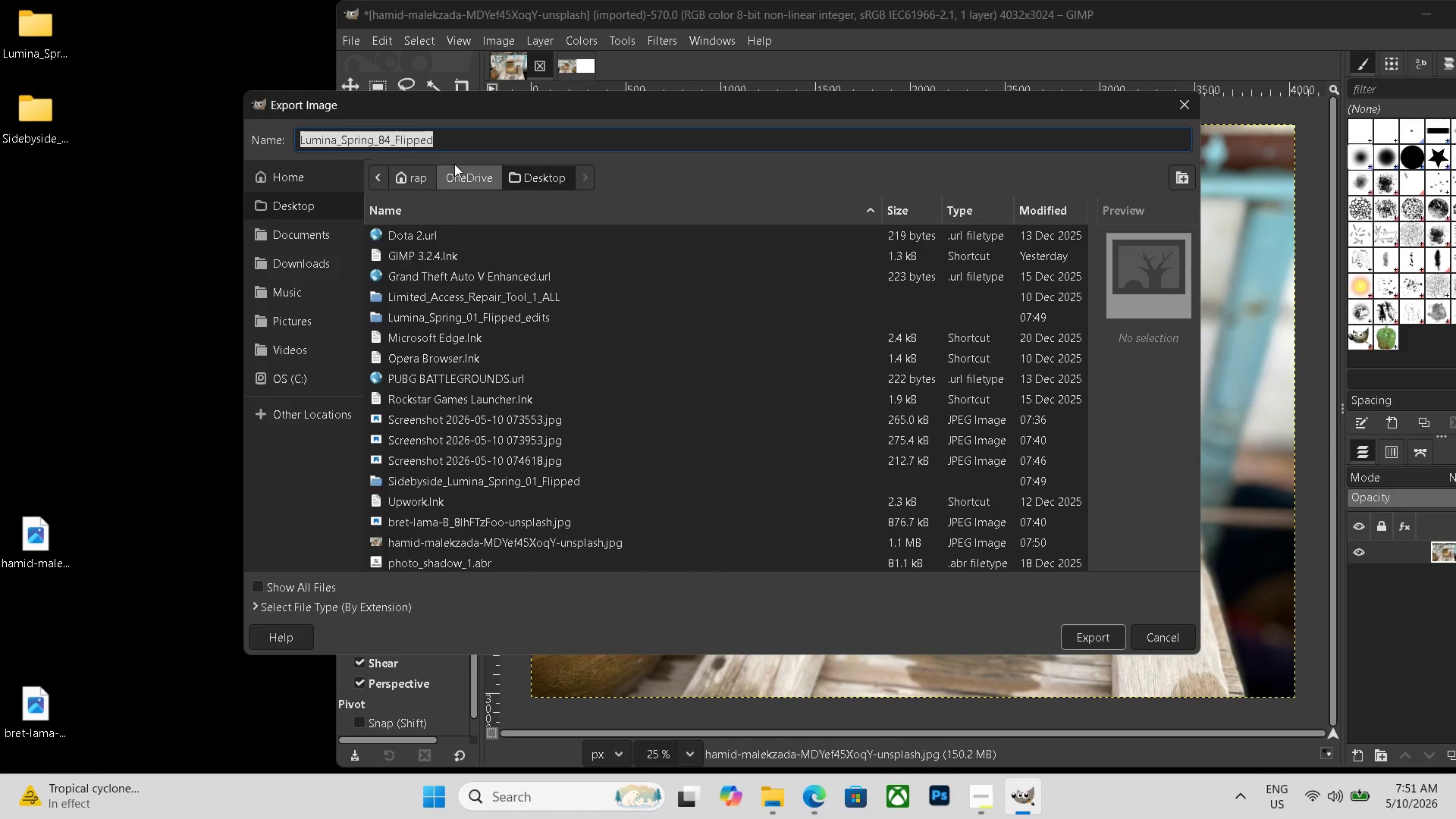 
key(Control+C)
 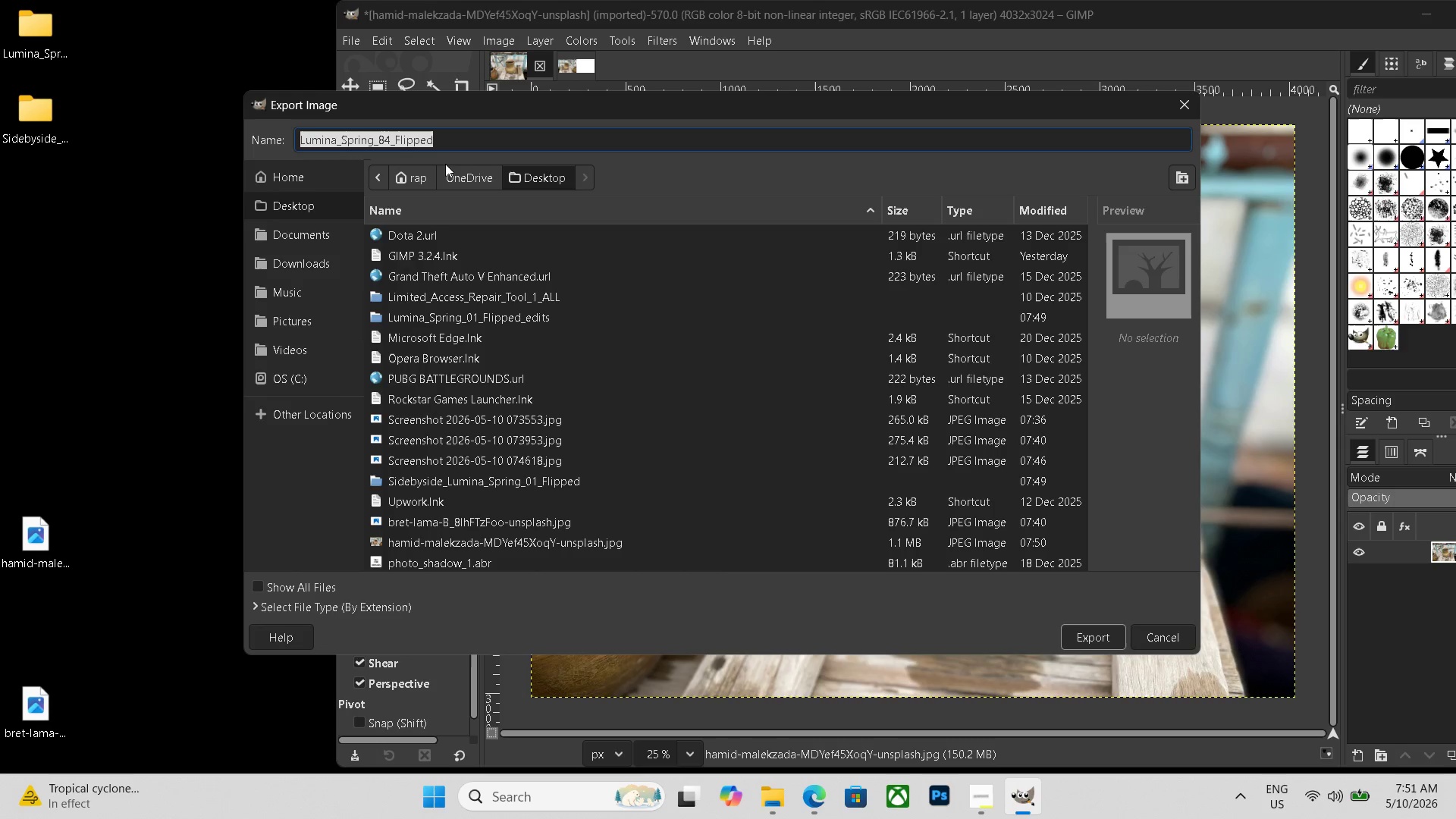 
key(Control+C)
 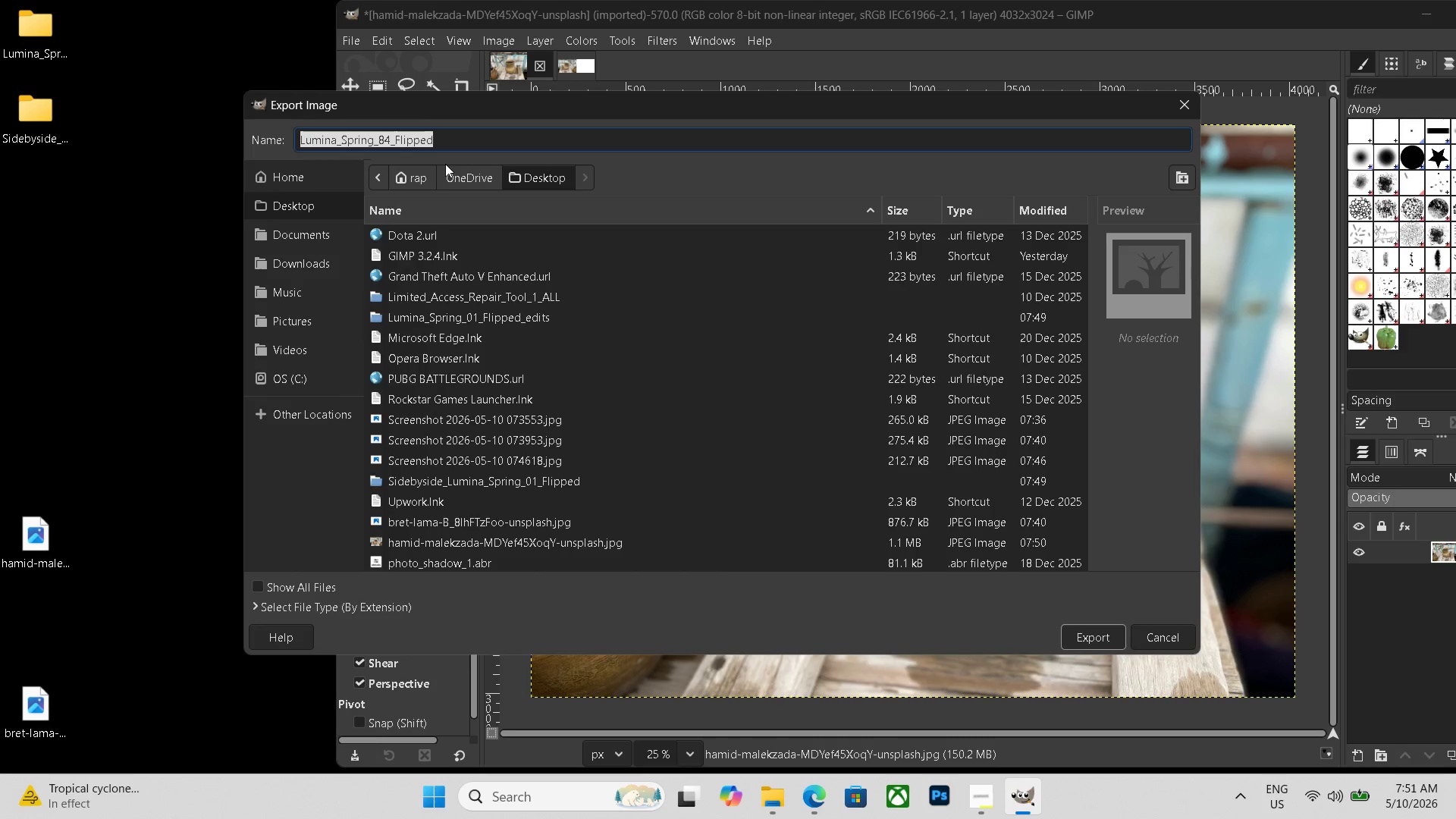 
key(Control+C)
 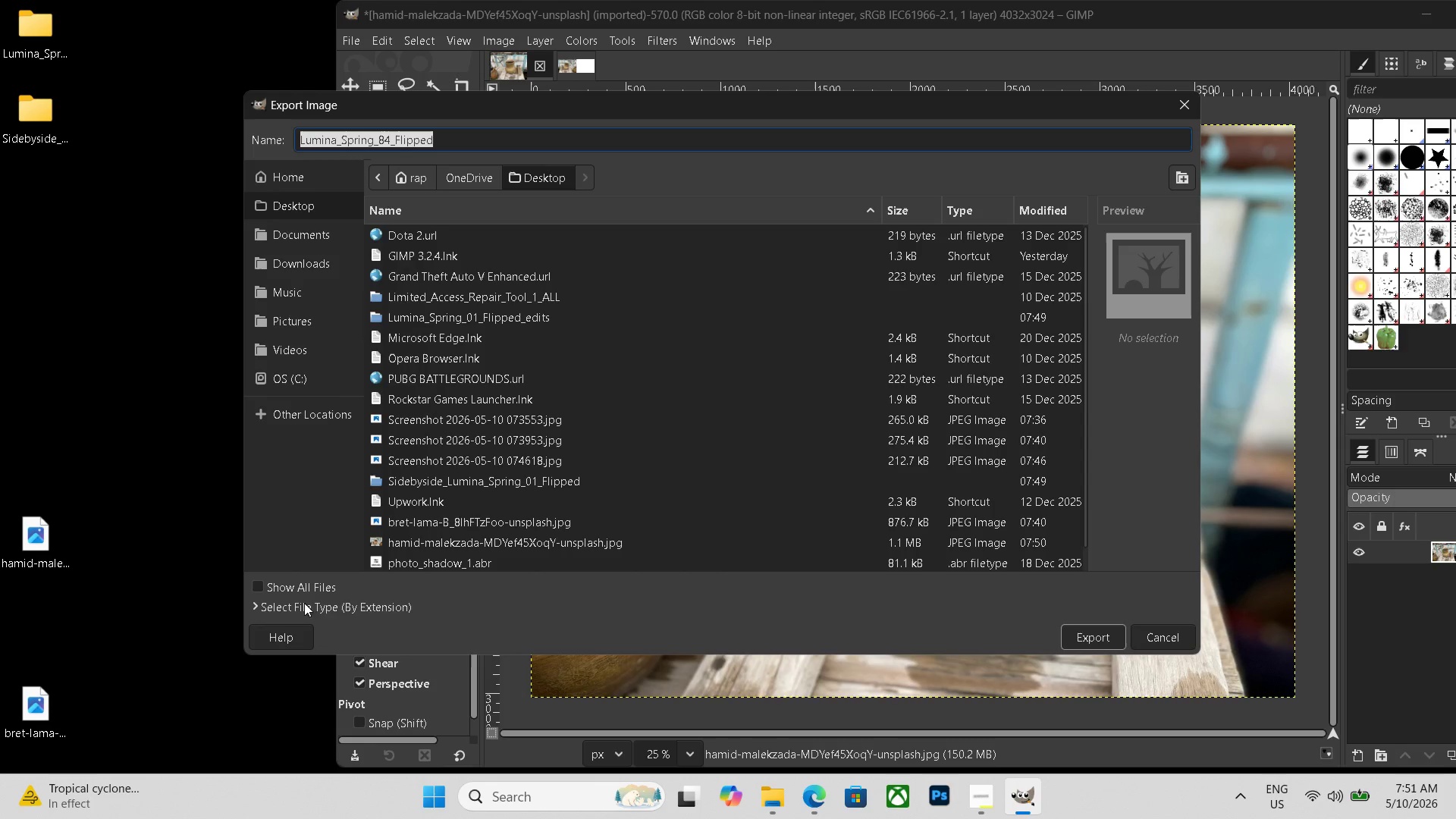 
scroll: coordinate [357, 585], scroll_direction: down, amount: 18.0
 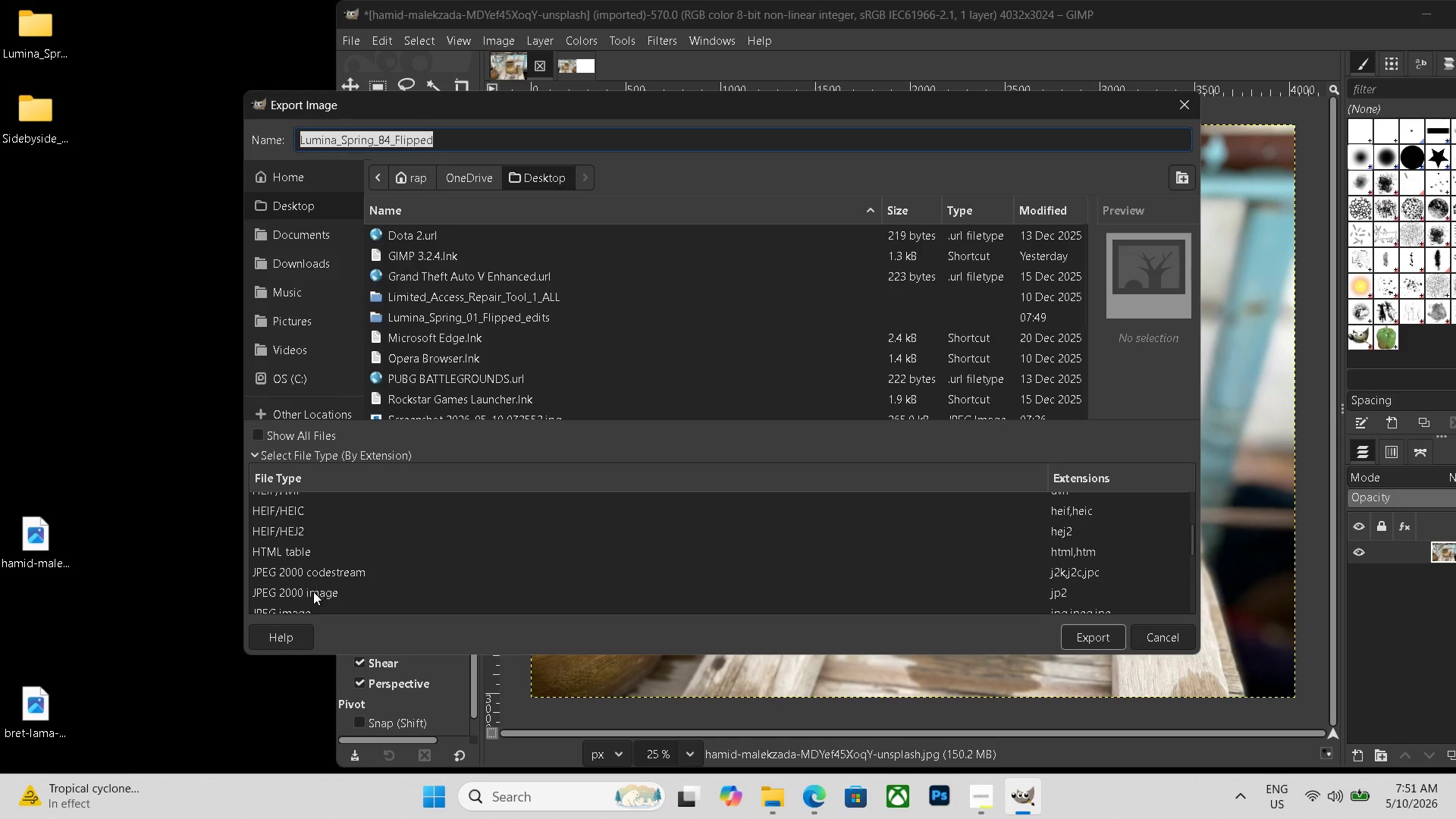 
left_click([324, 608])
 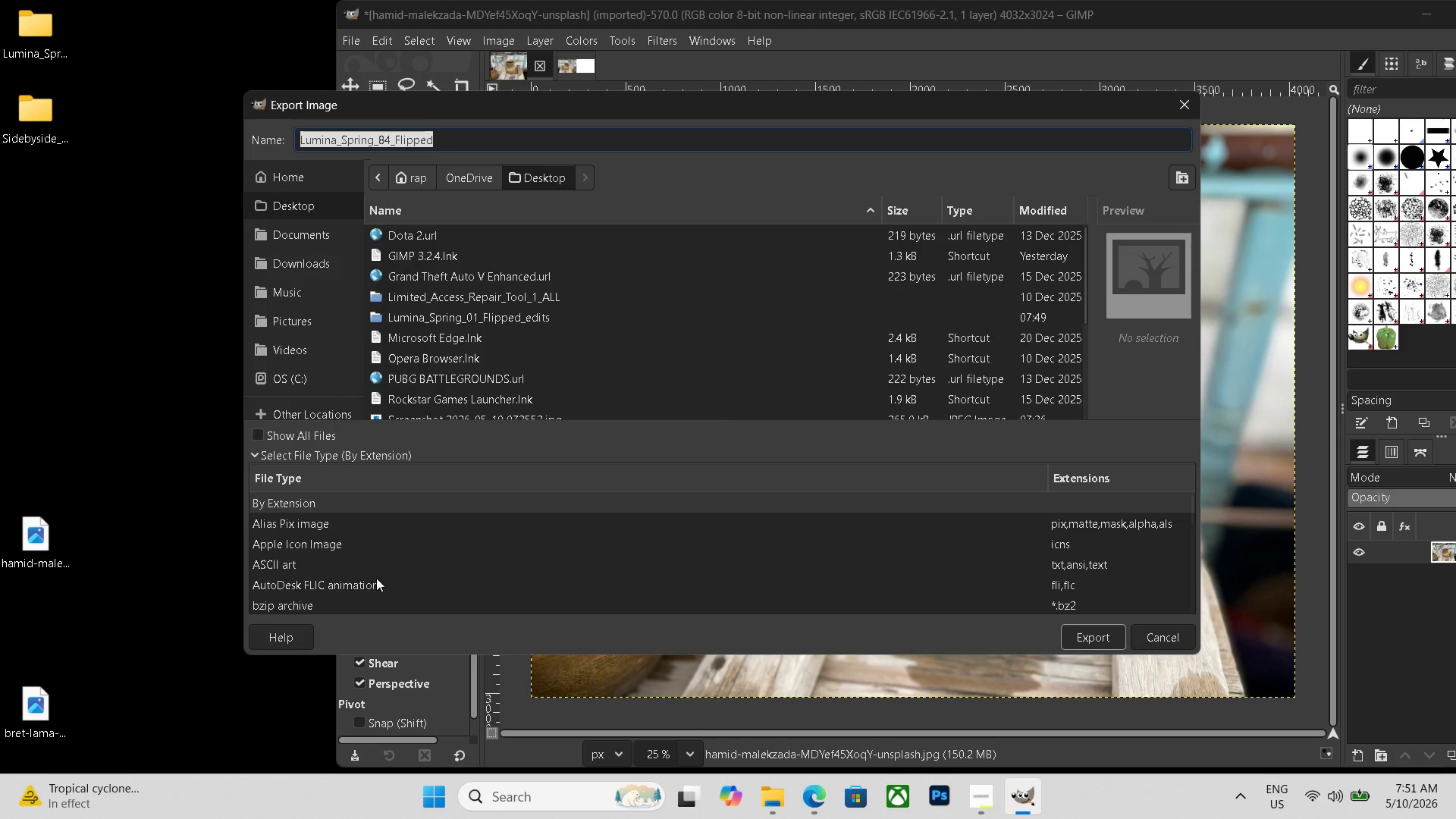 
scroll: coordinate [310, 593], scroll_direction: down, amount: 1.0
 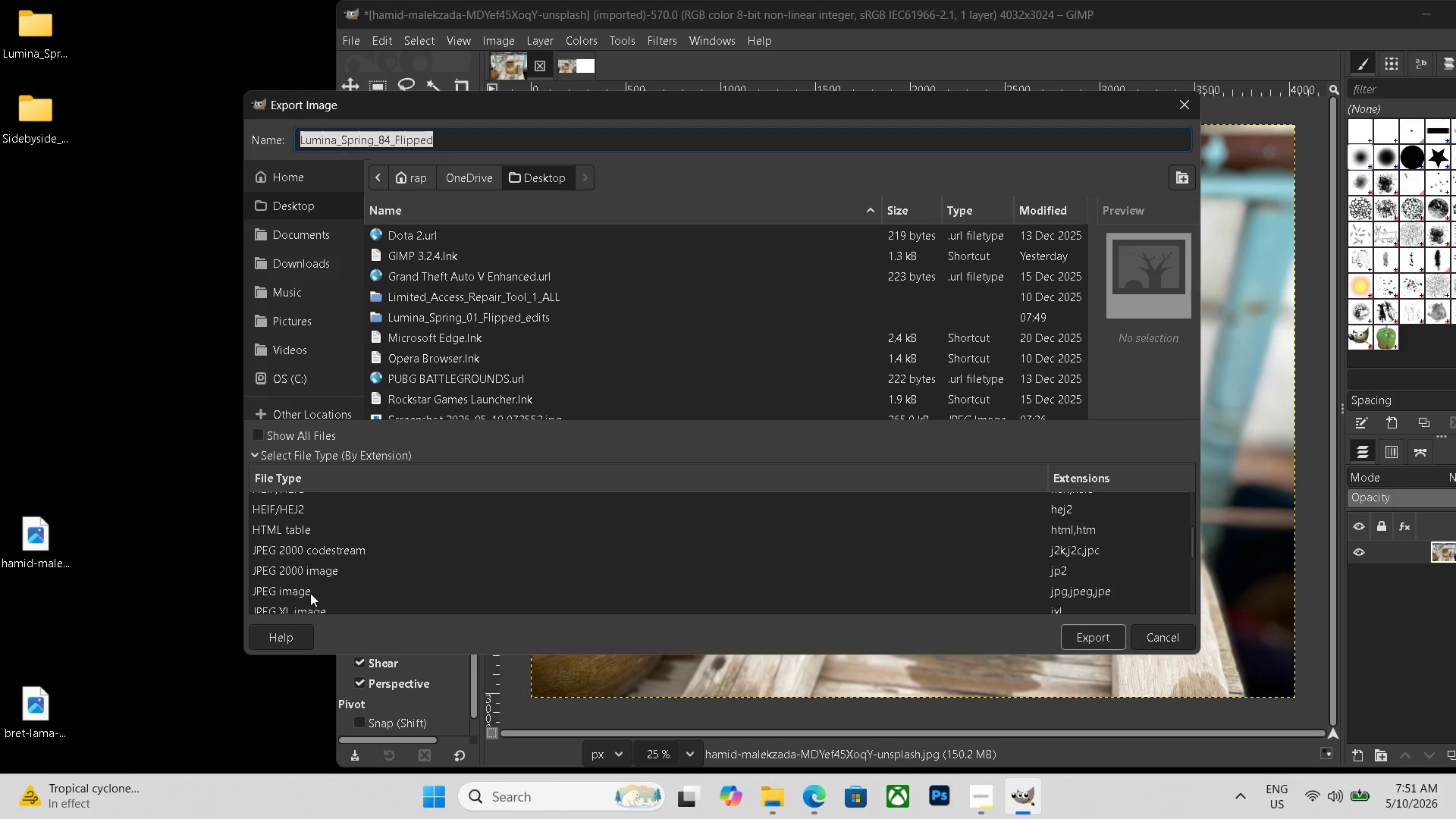 
left_click([310, 593])
 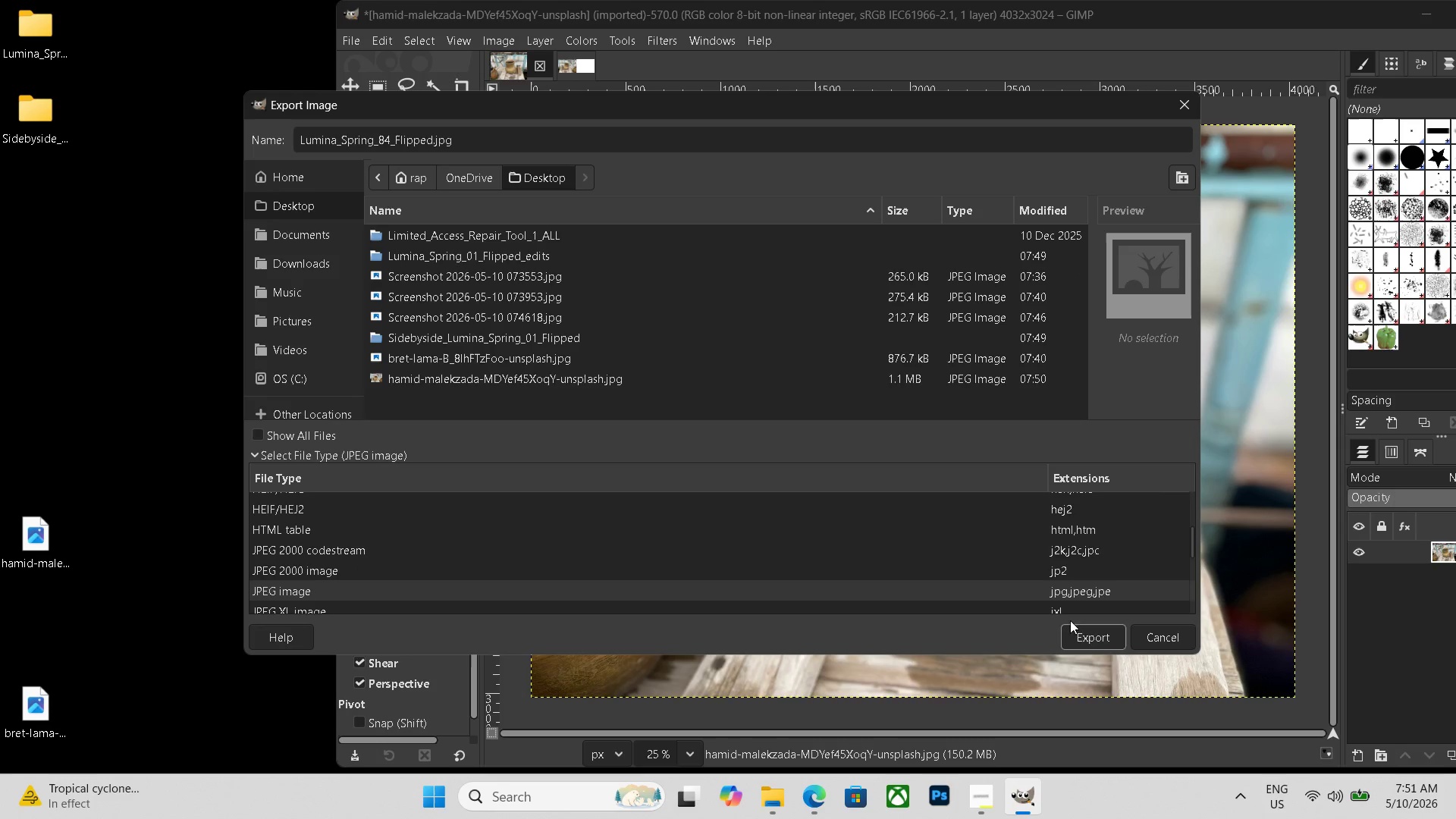 
left_click([1077, 626])
 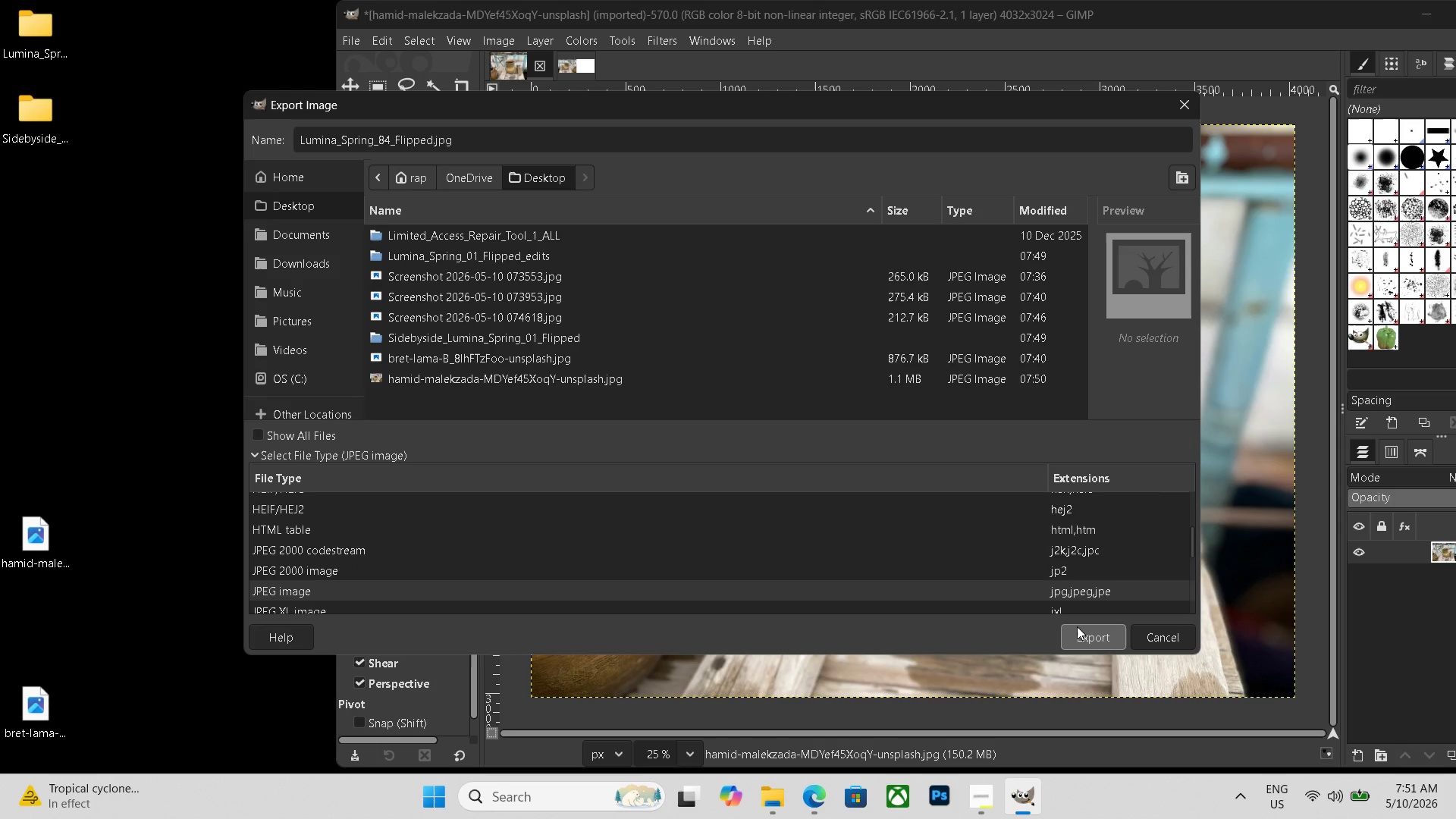 
mouse_move([484, 539])
 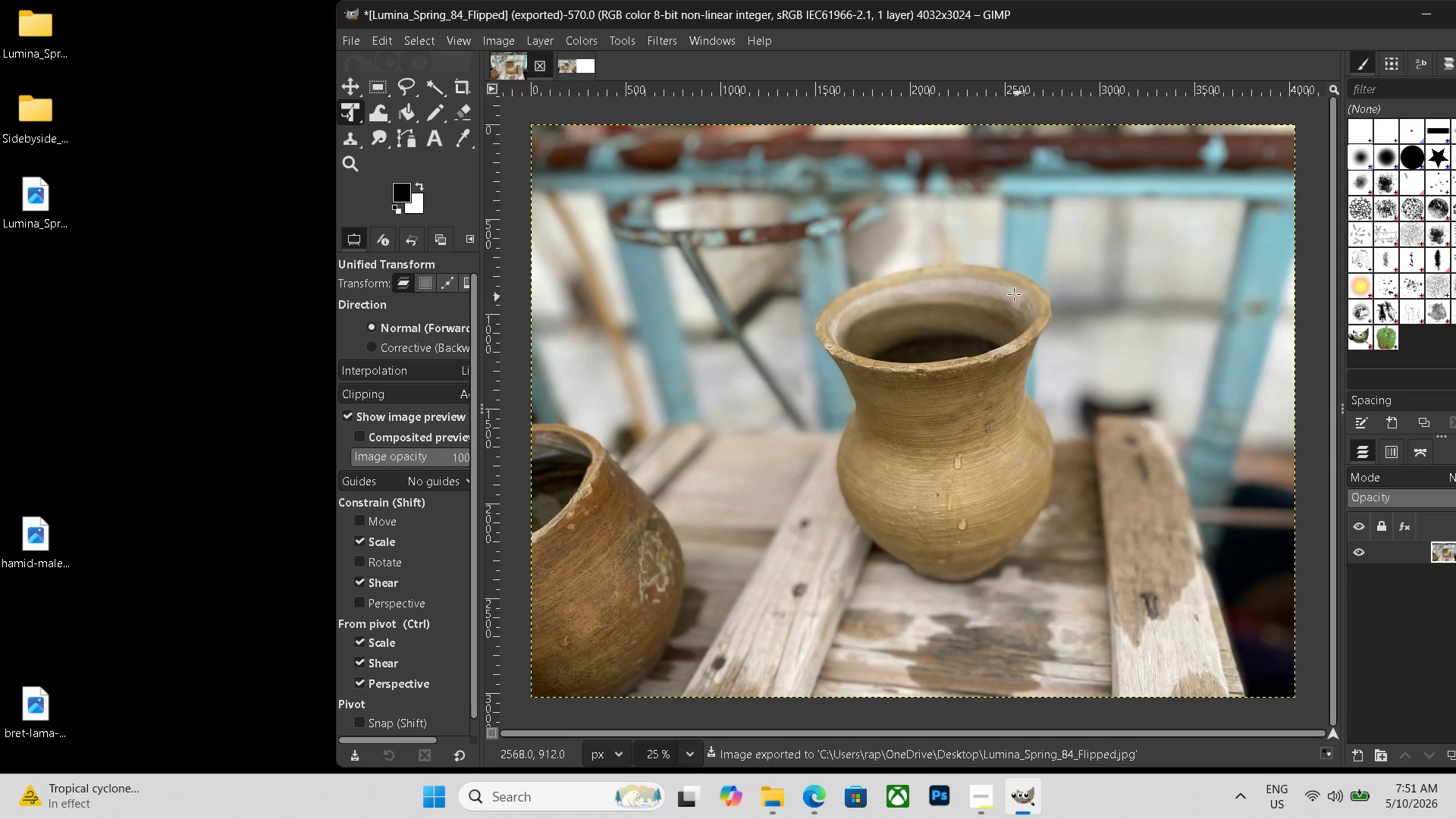 
left_click([567, 62])
 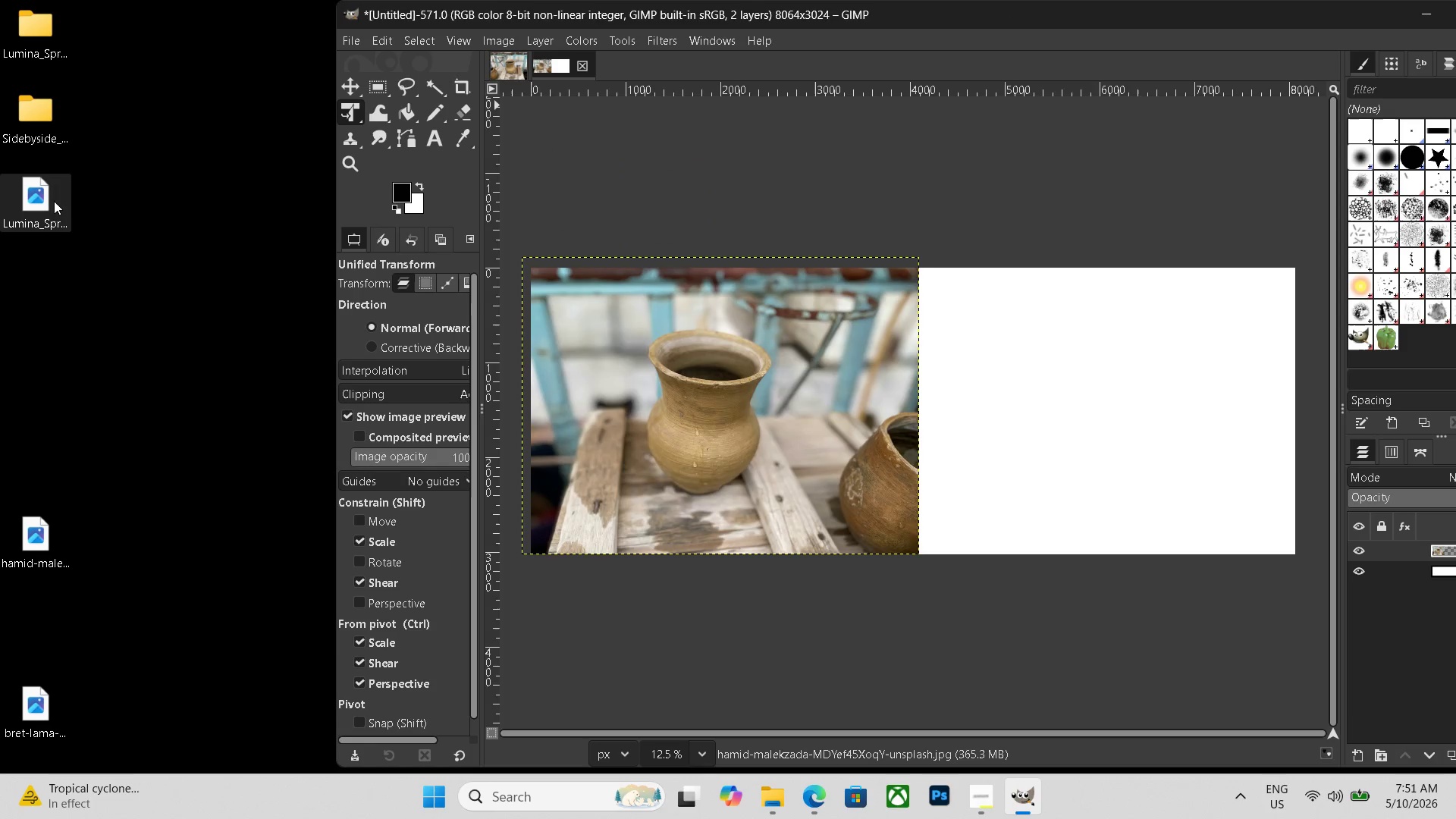 
left_click_drag(start_coordinate=[51, 206], to_coordinate=[1129, 403])
 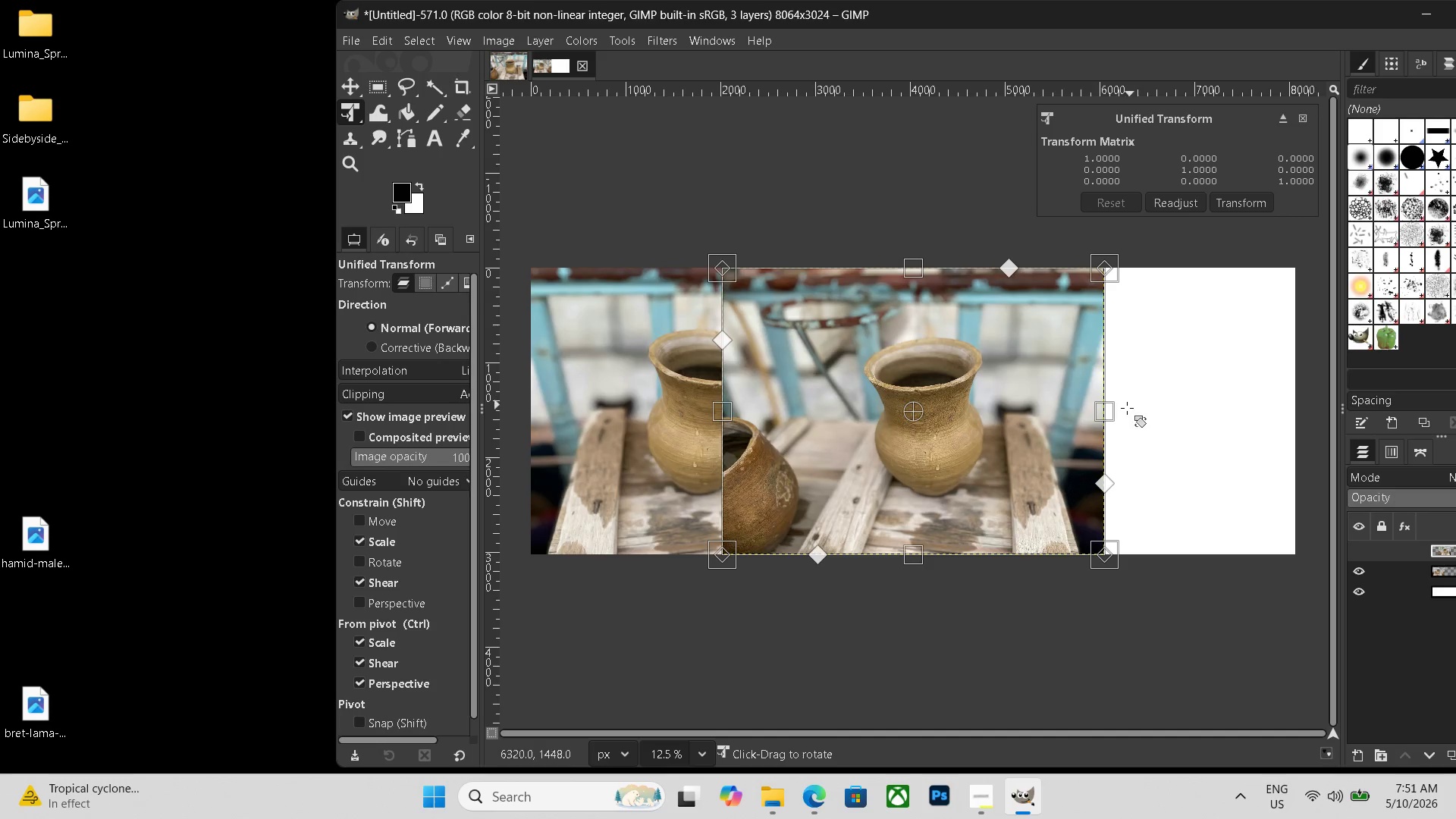 
left_click_drag(start_coordinate=[1036, 431], to_coordinate=[1232, 430])
 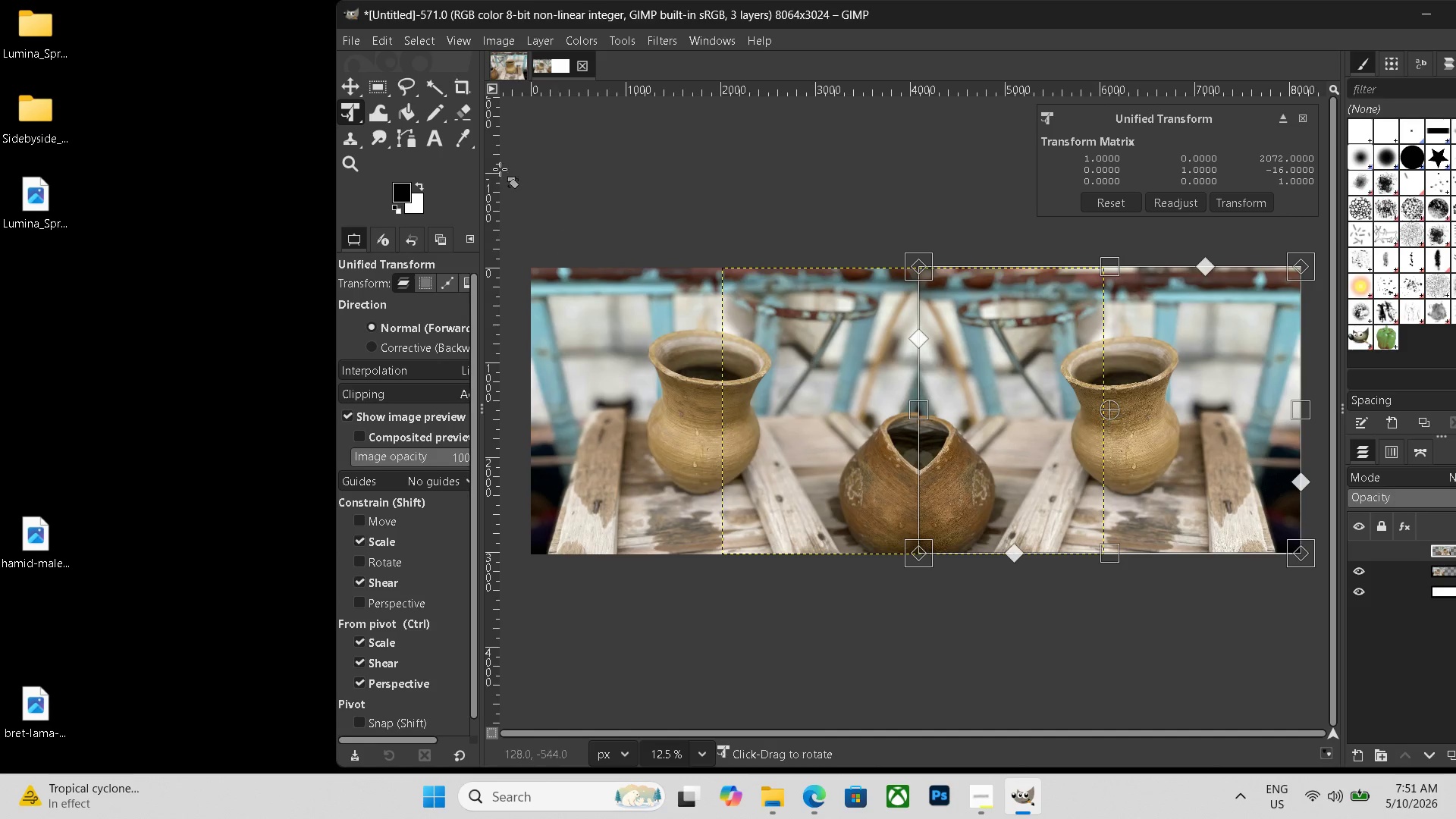 
left_click([437, 133])
 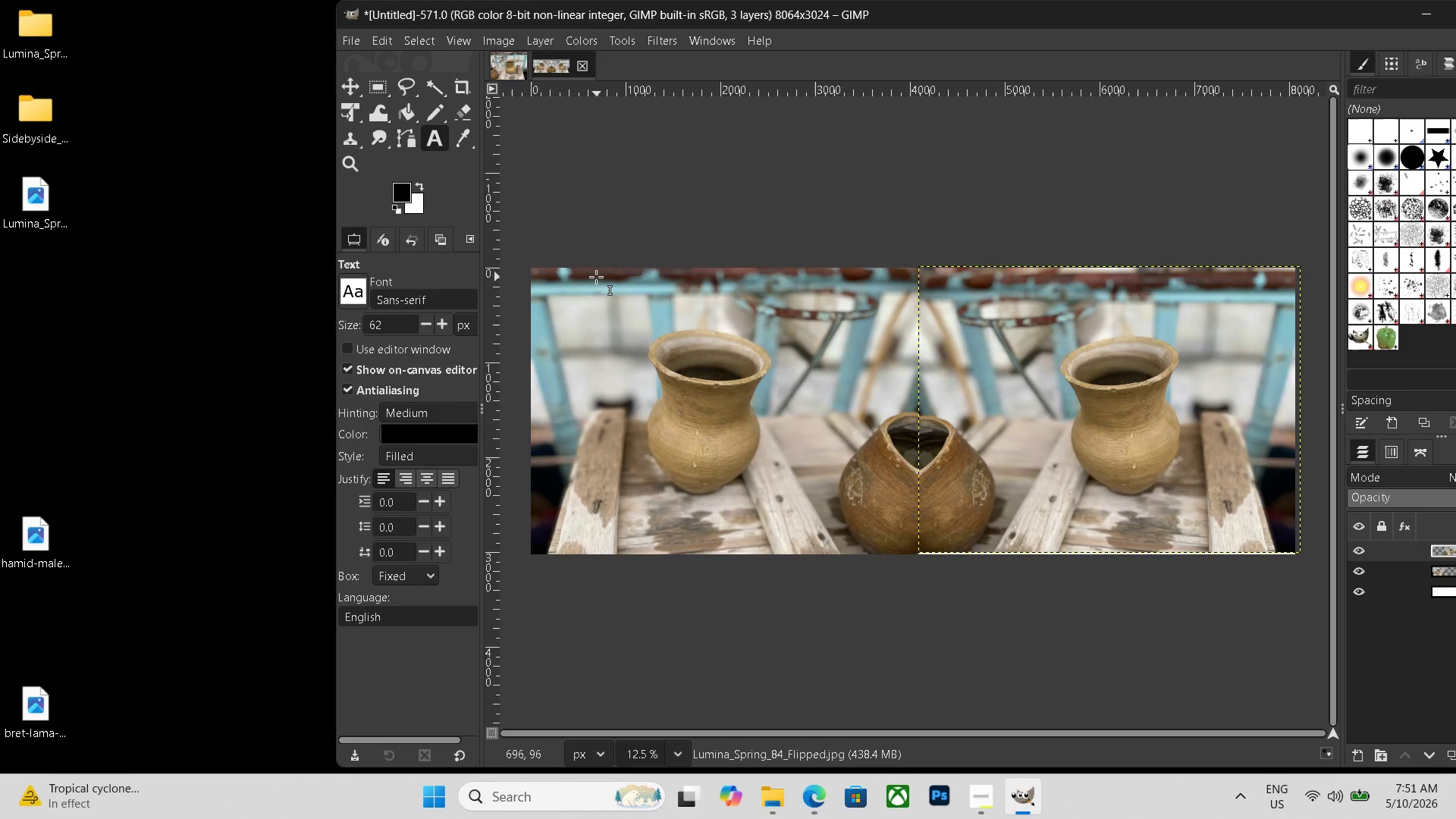 
left_click_drag(start_coordinate=[588, 275], to_coordinate=[1254, 342])
 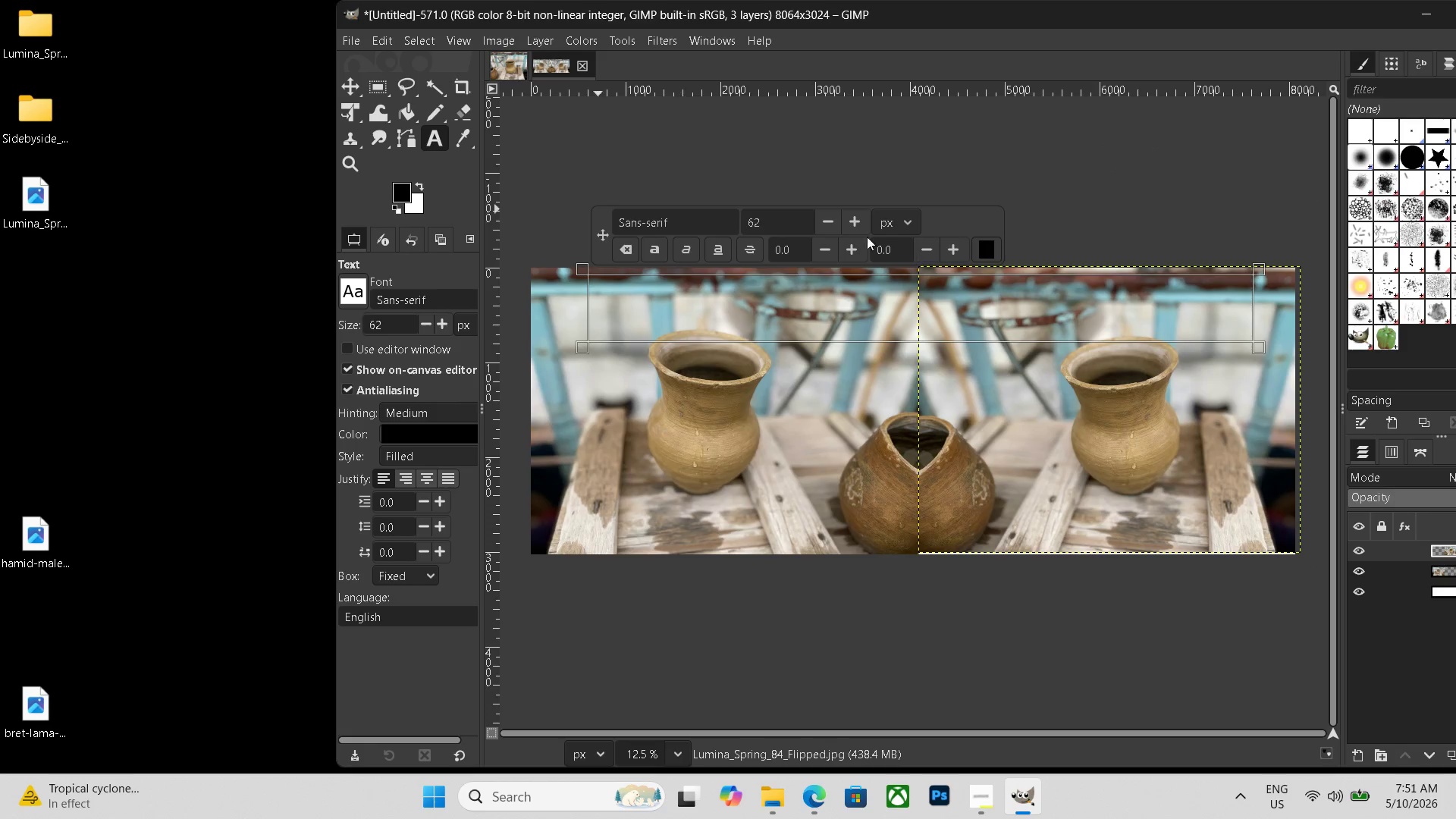 
left_click_drag(start_coordinate=[780, 212], to_coordinate=[709, 212])
 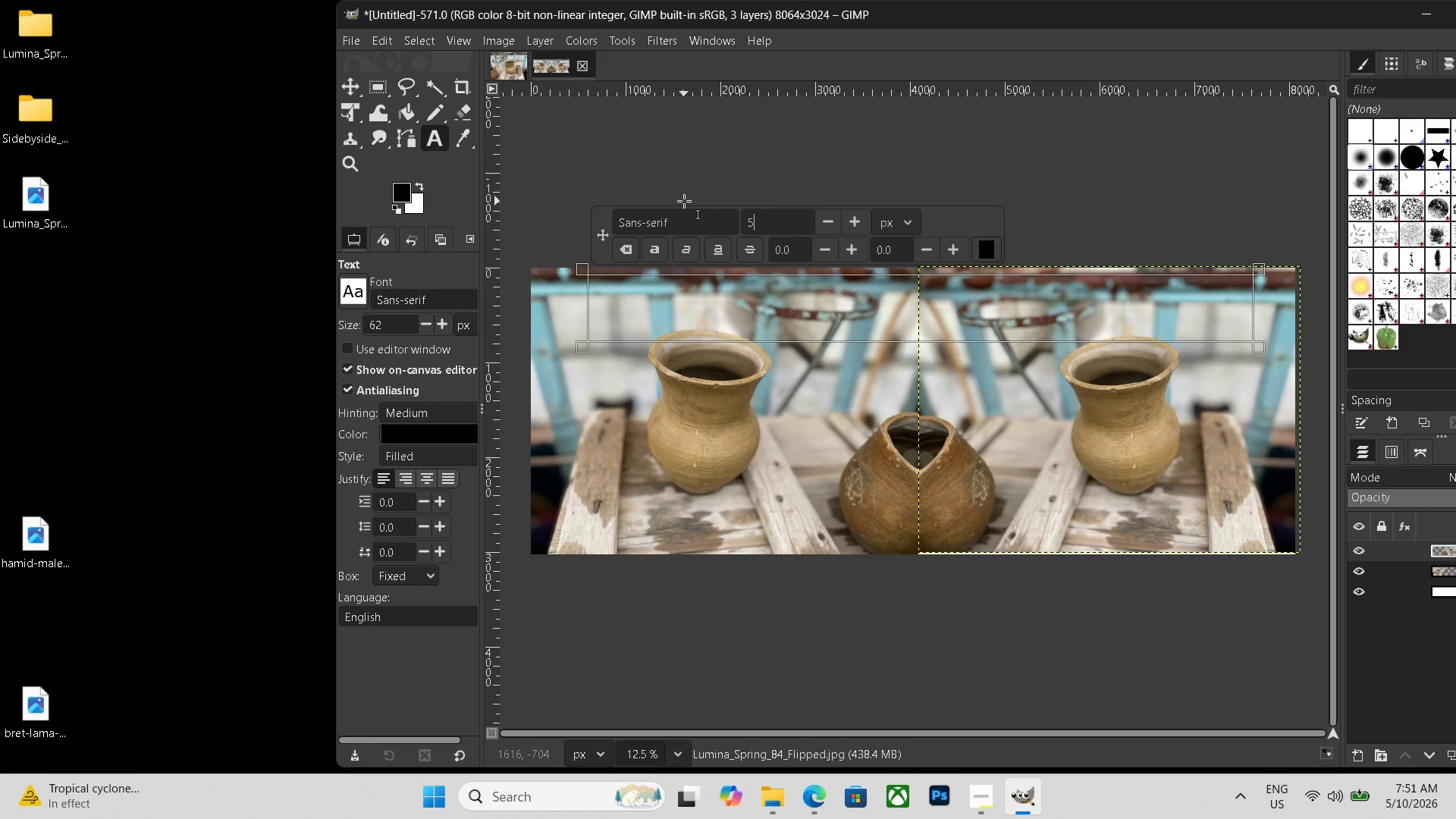 
key(Numpad5)
 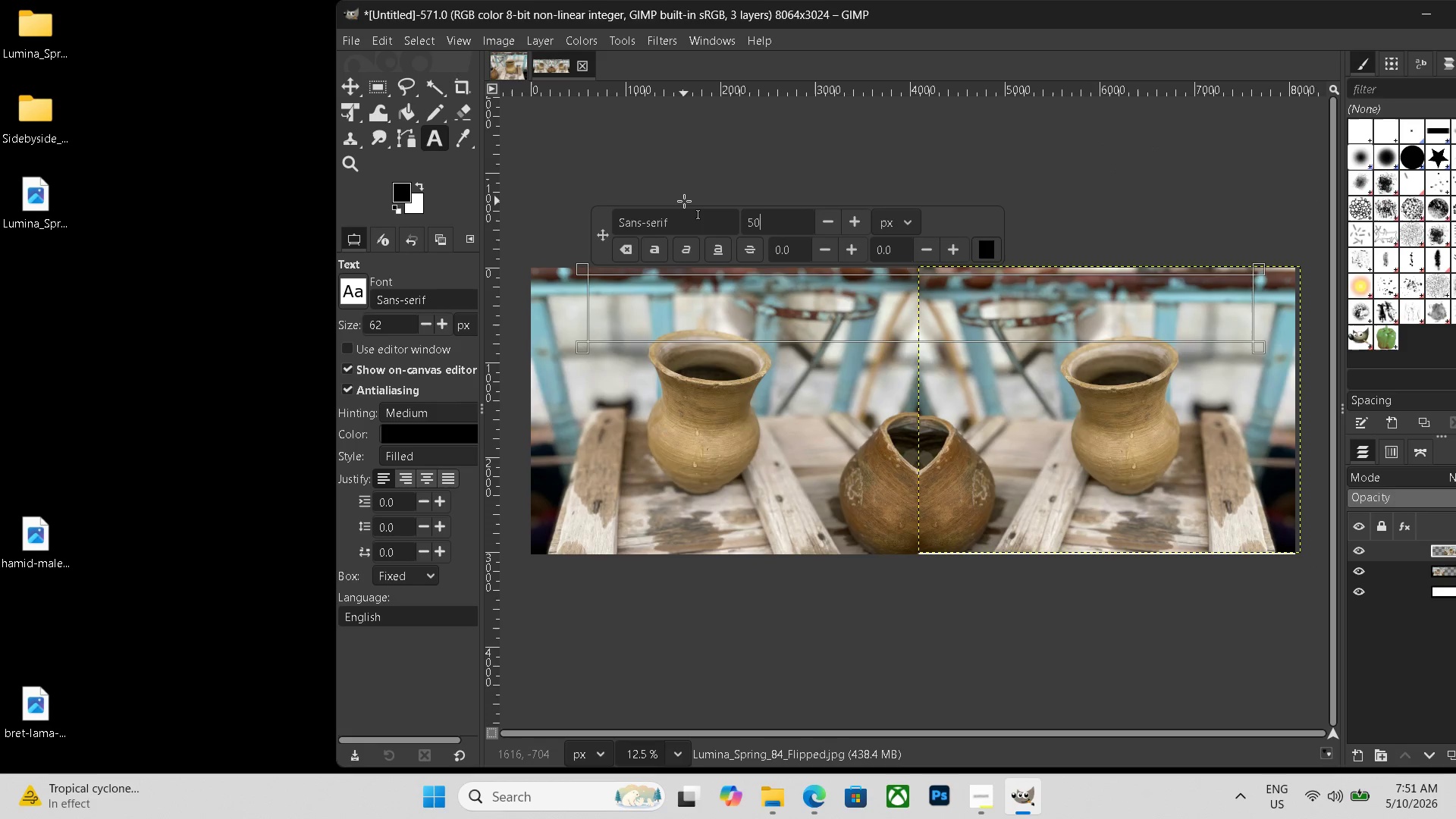 
key(Numpad0)
 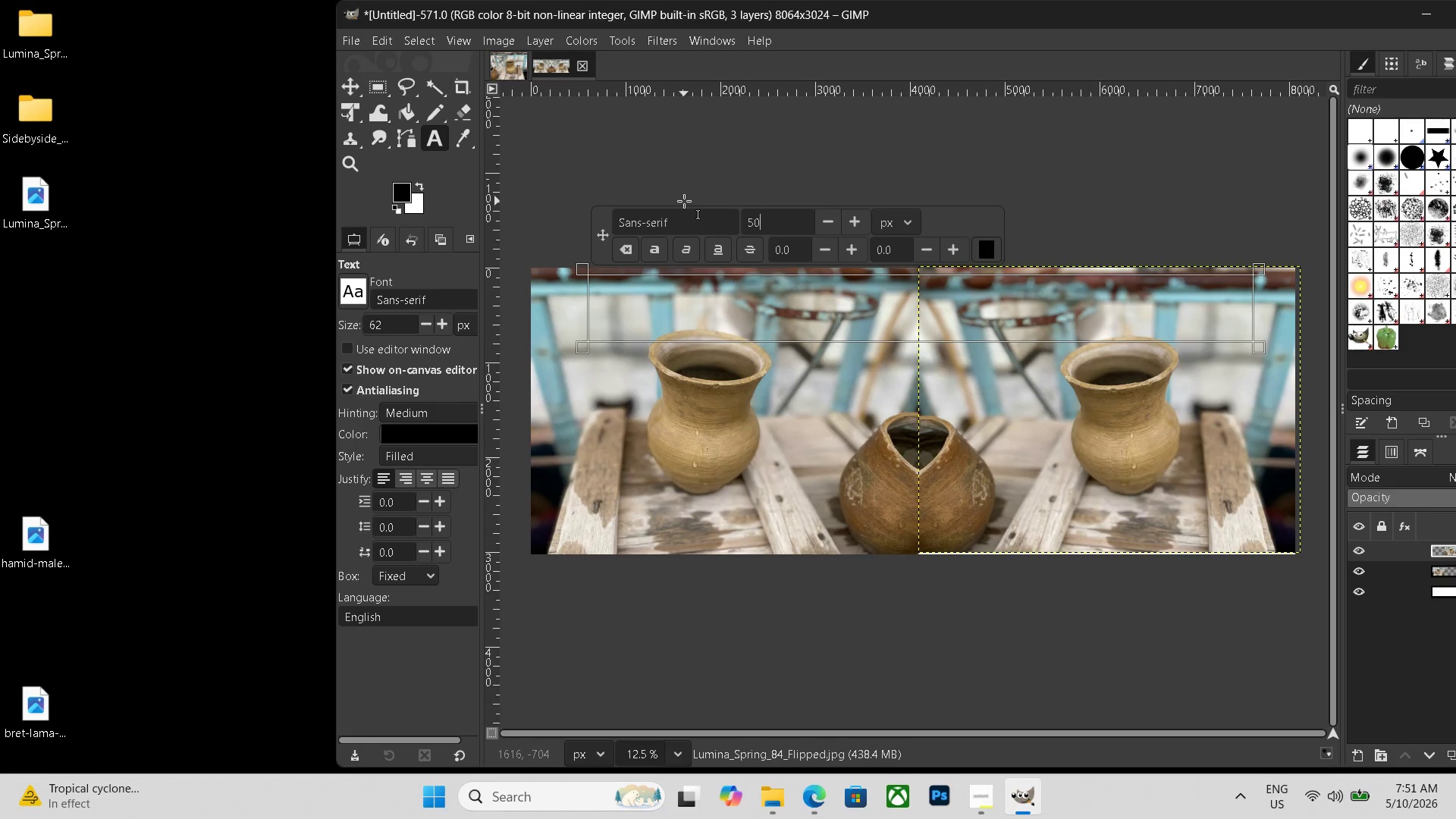 
key(Numpad0)
 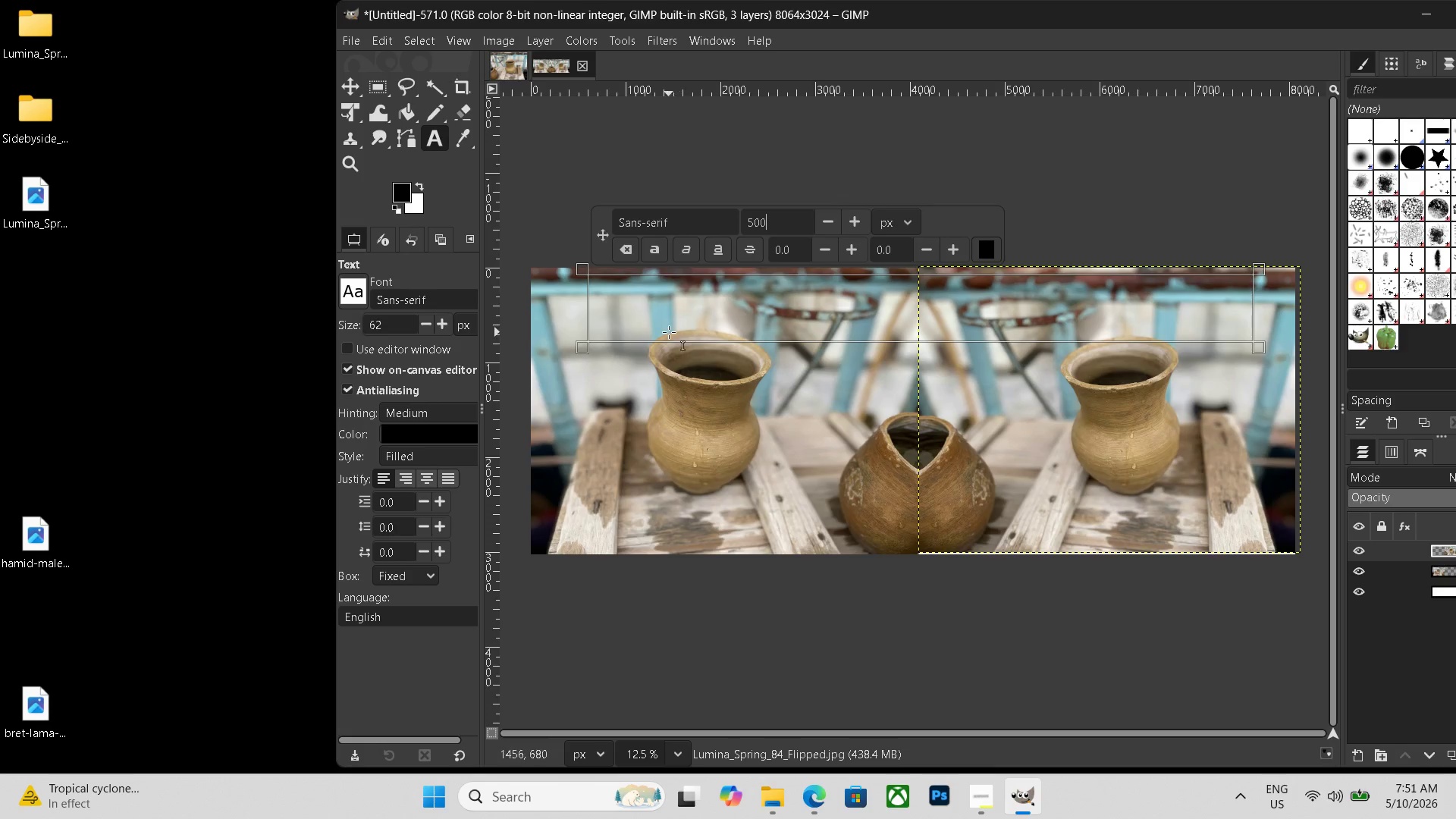 
left_click([652, 311])
 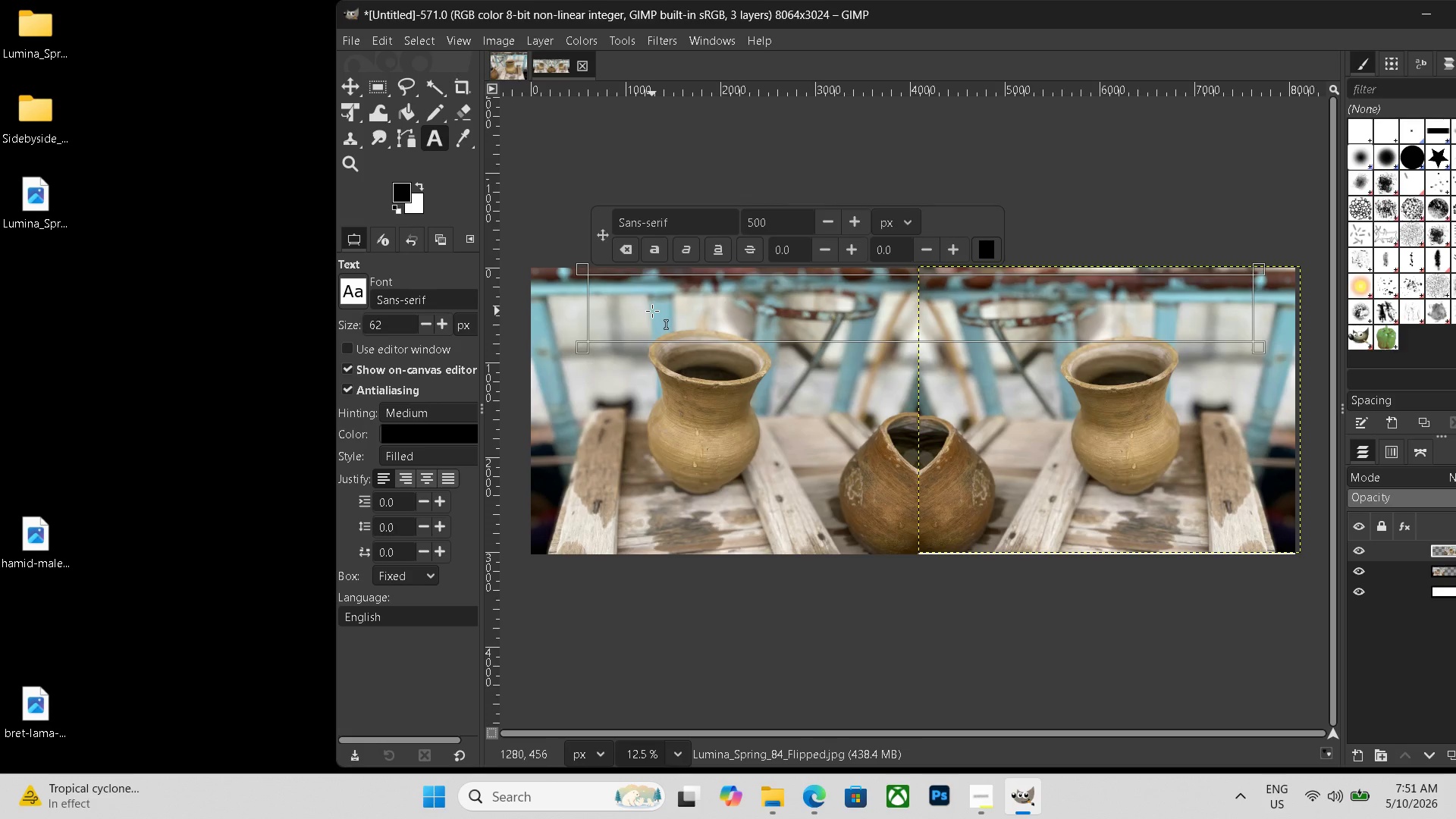 
type(before sftr)
key(Backspace)
key(Backspace)
key(Backspace)
key(Backspace)
key(Backspace)
type( after)
 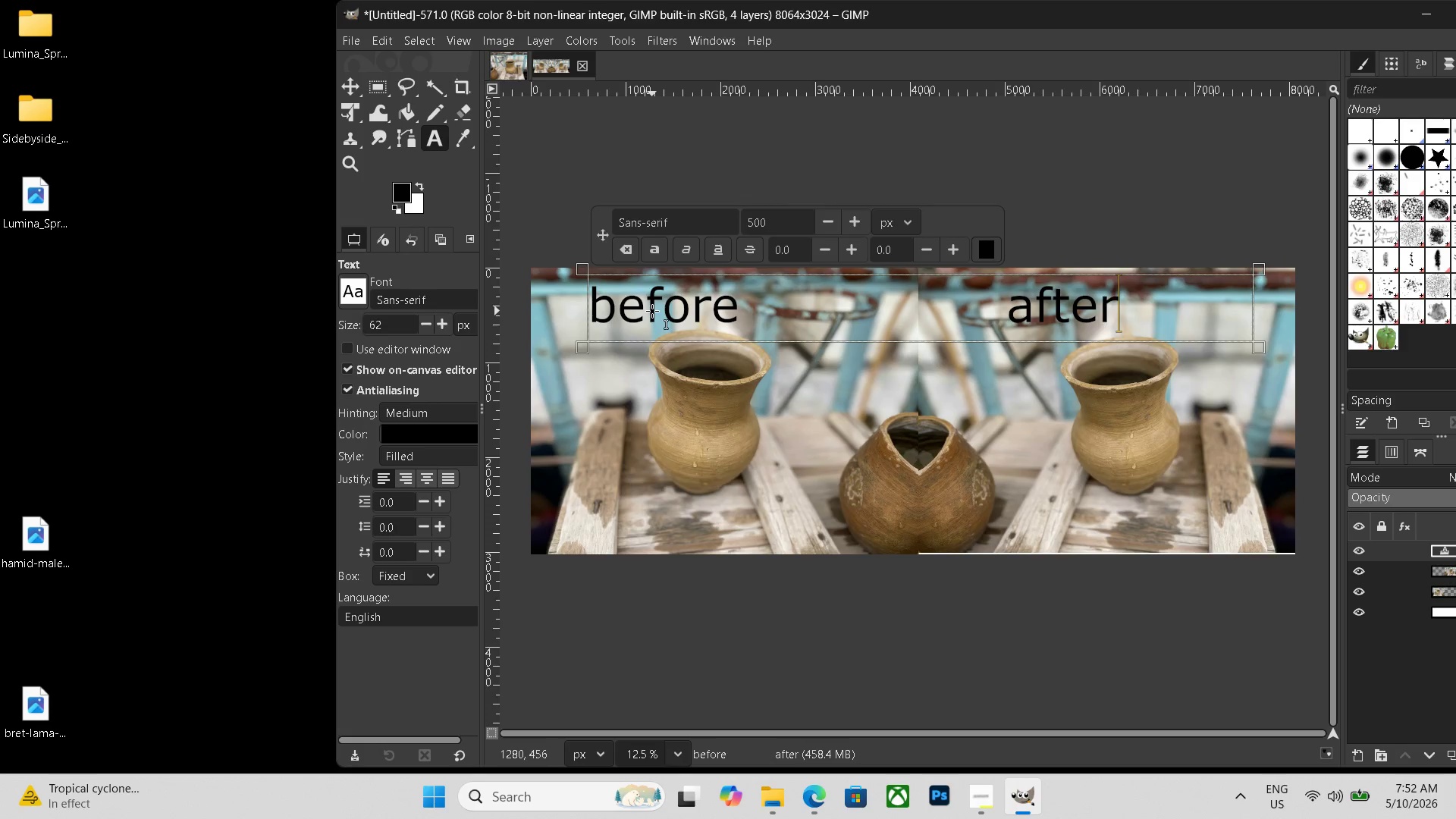 
key(Control+ControlLeft)
 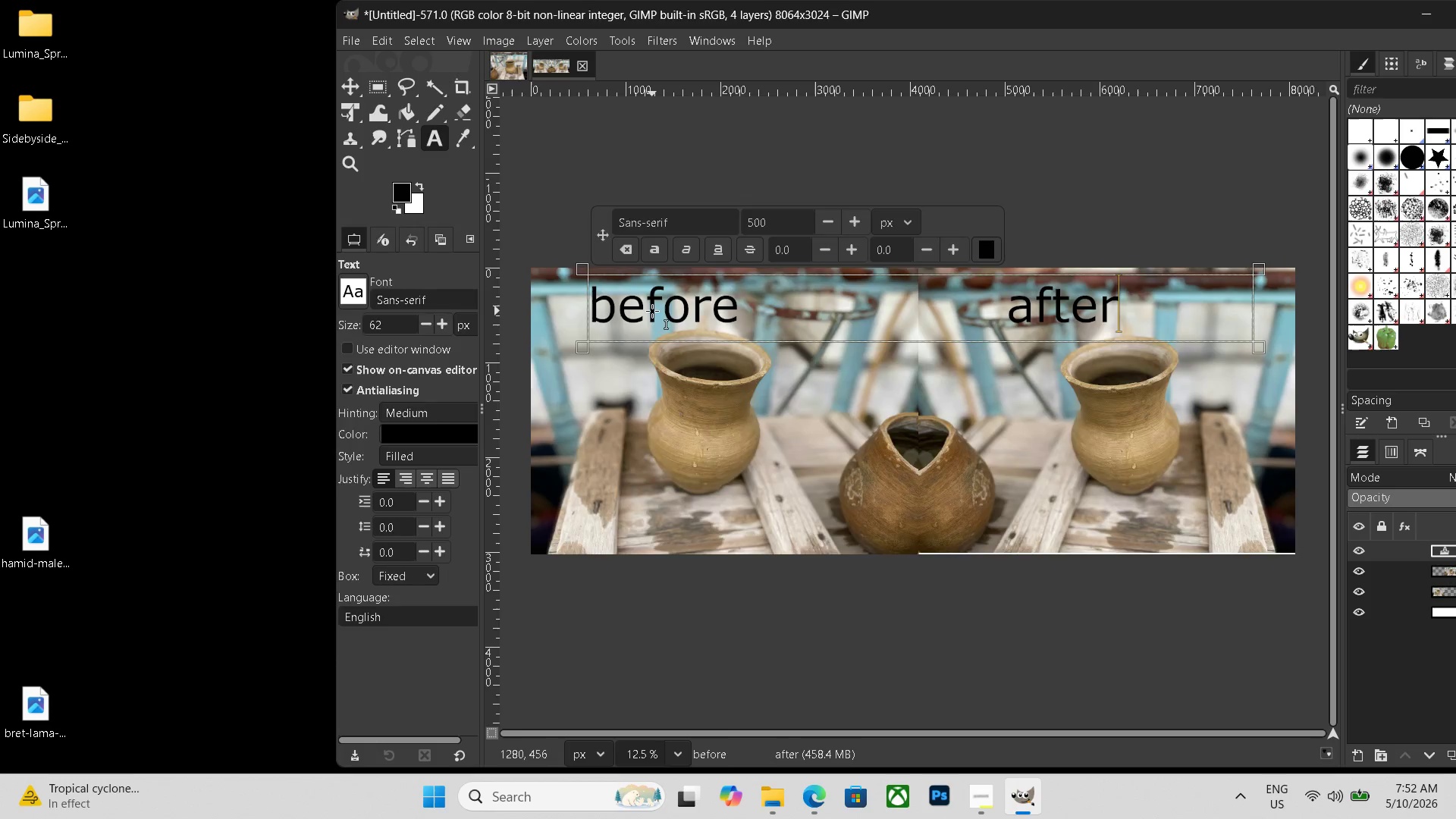 
key(Control+Shift+ShiftLeft)
 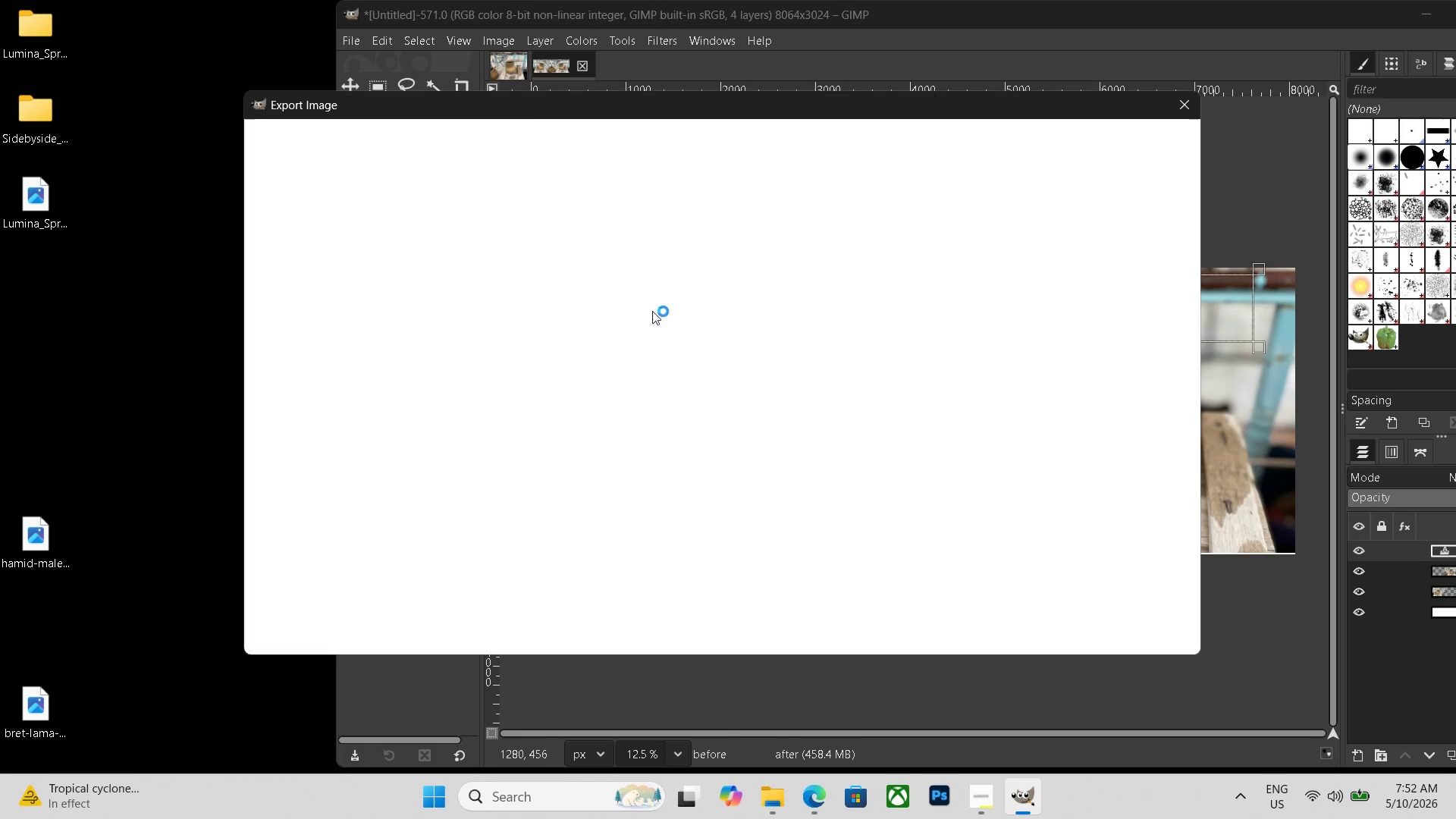 
key(Control+Shift+E)
 